 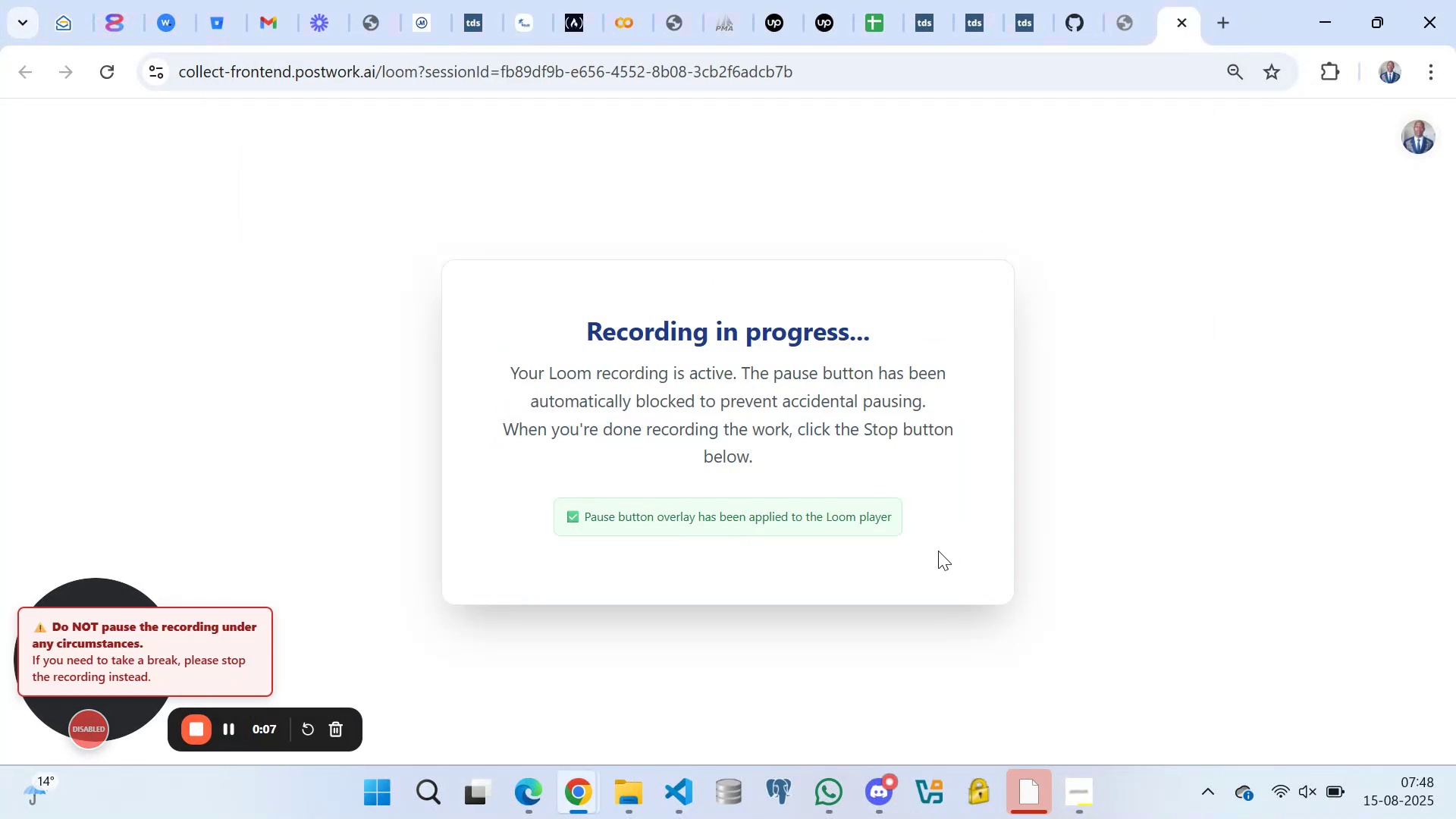 
left_click([1031, 790])
 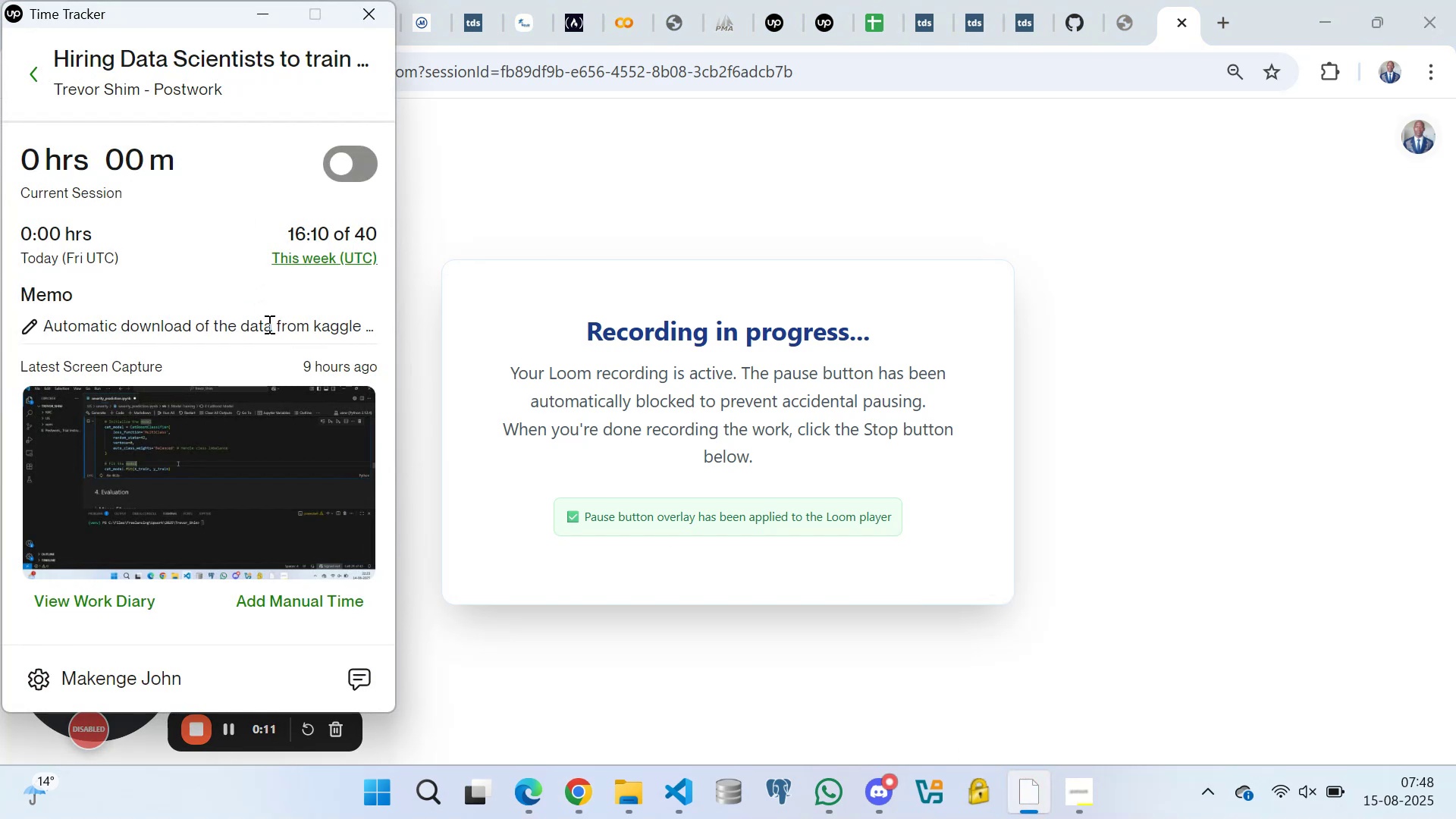 
left_click([365, 153])
 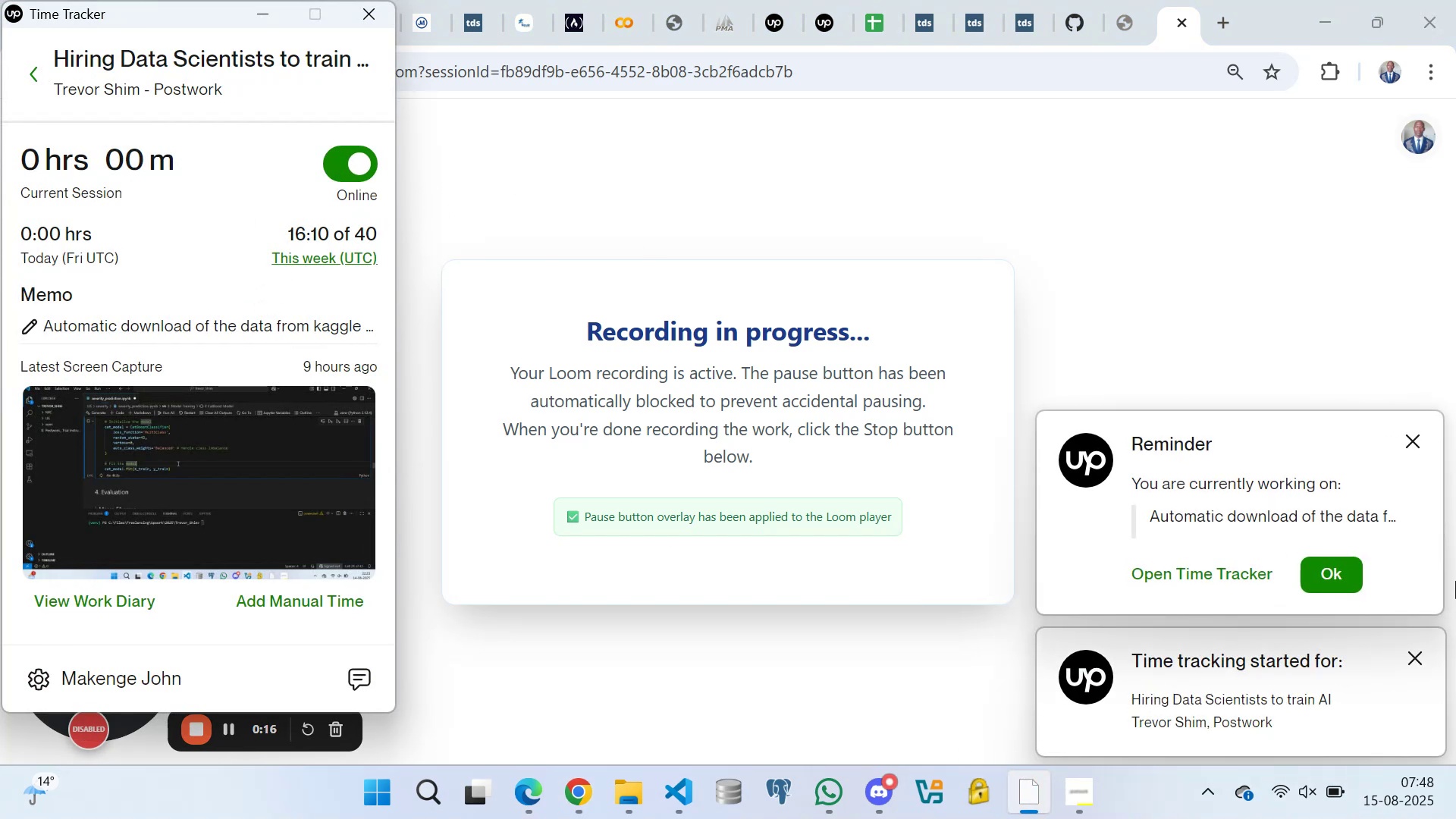 
wait(5.07)
 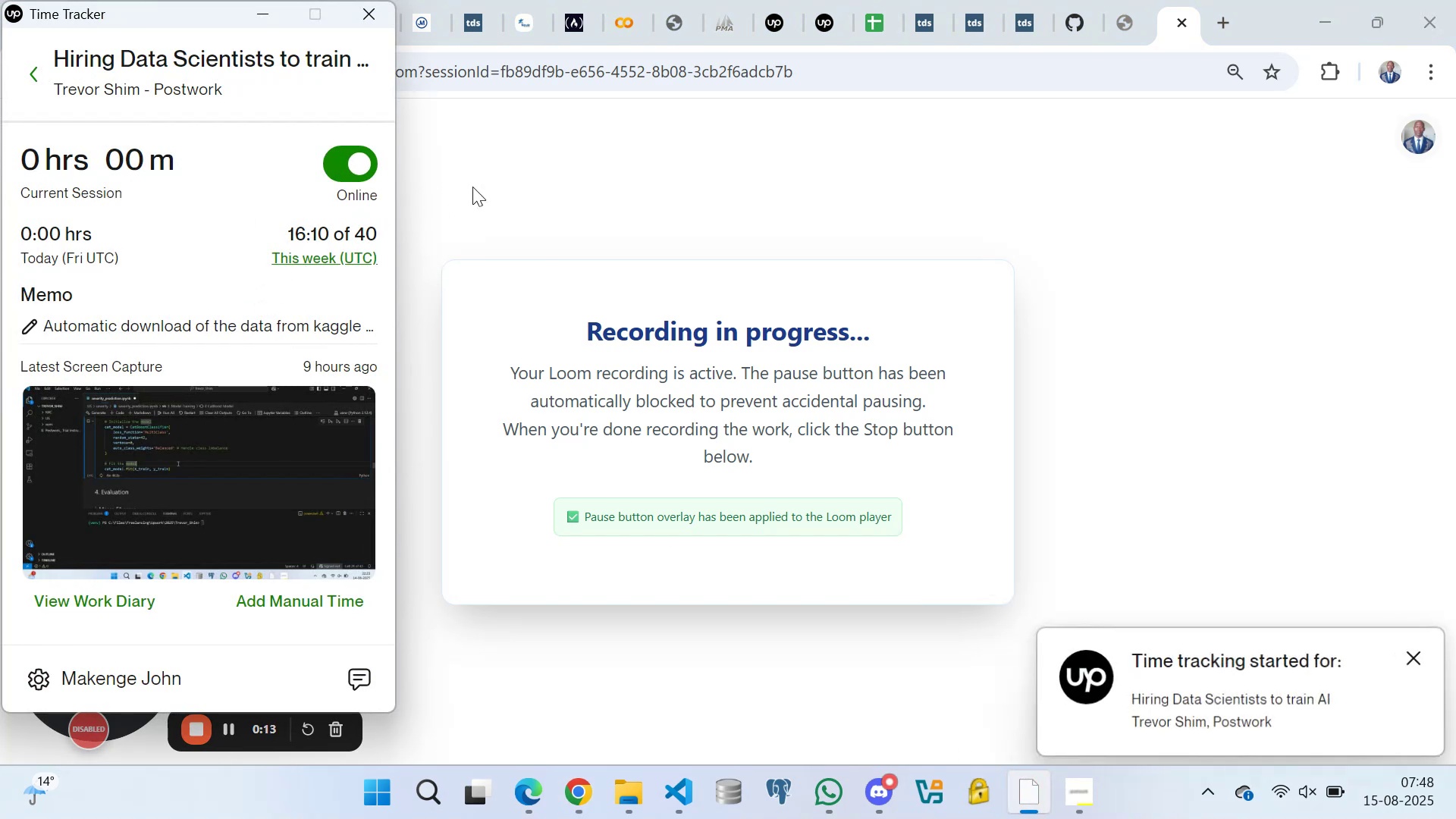 
left_click([1336, 712])
 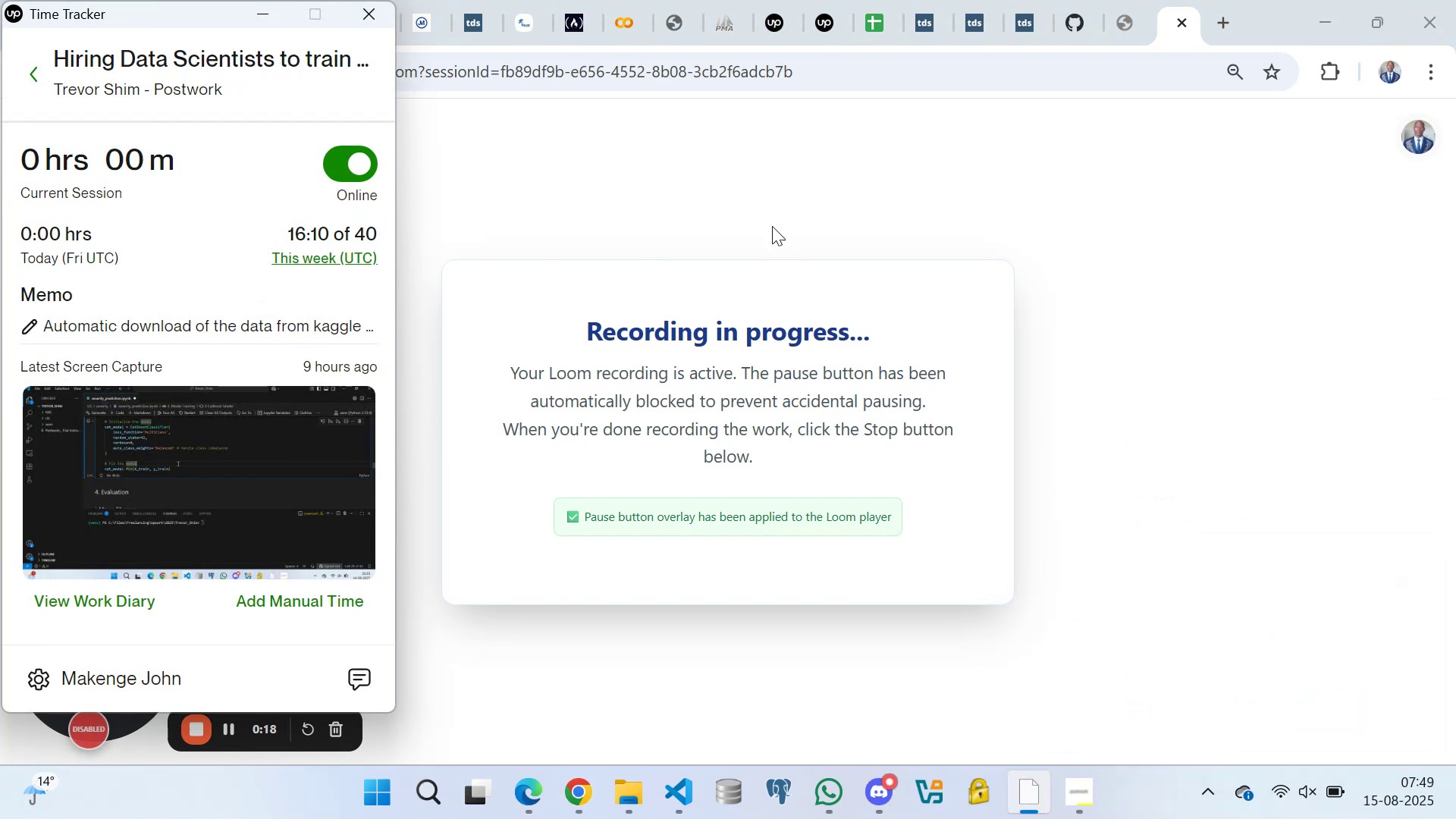 
left_click([732, 184])
 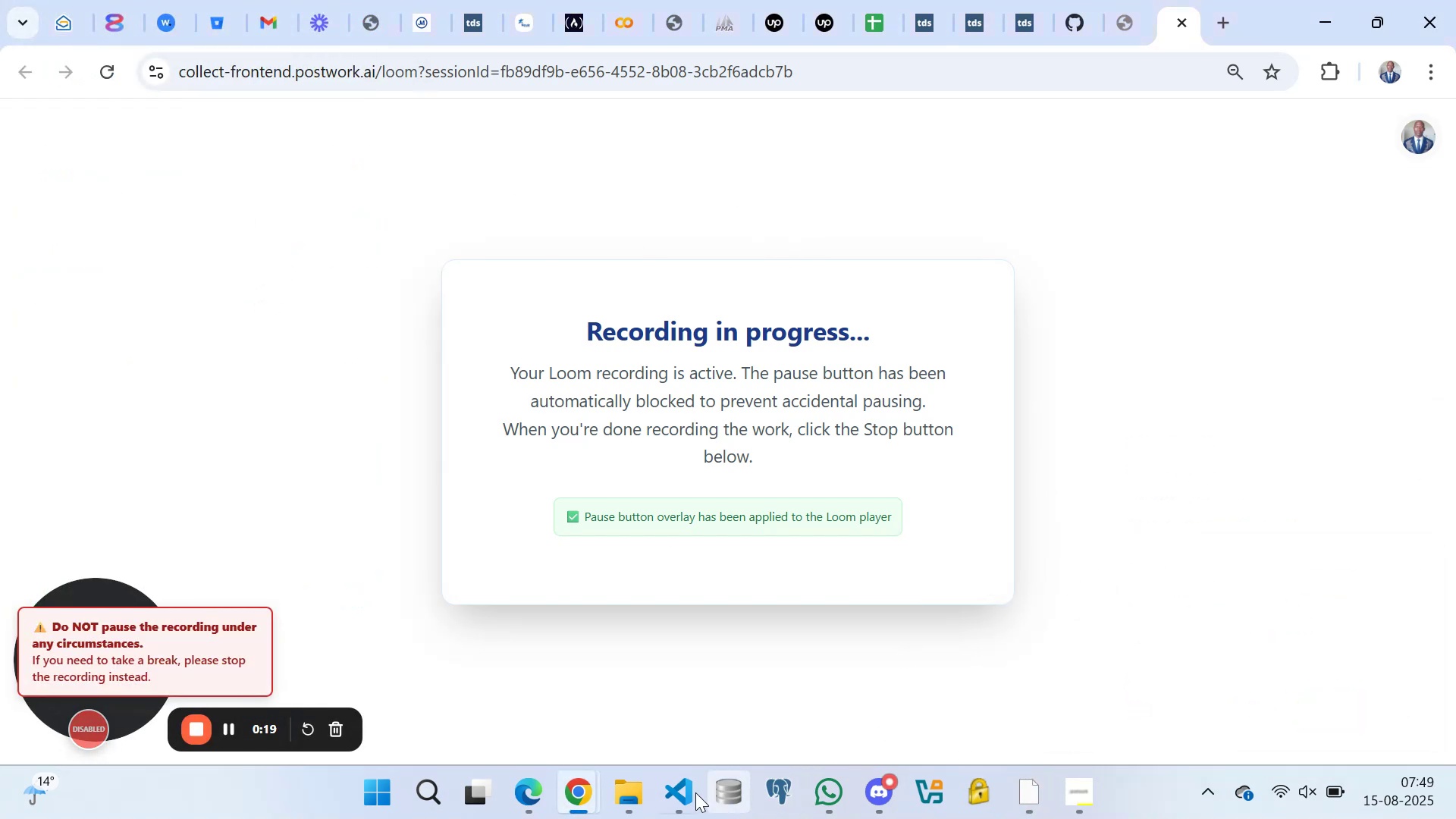 
left_click([679, 789])
 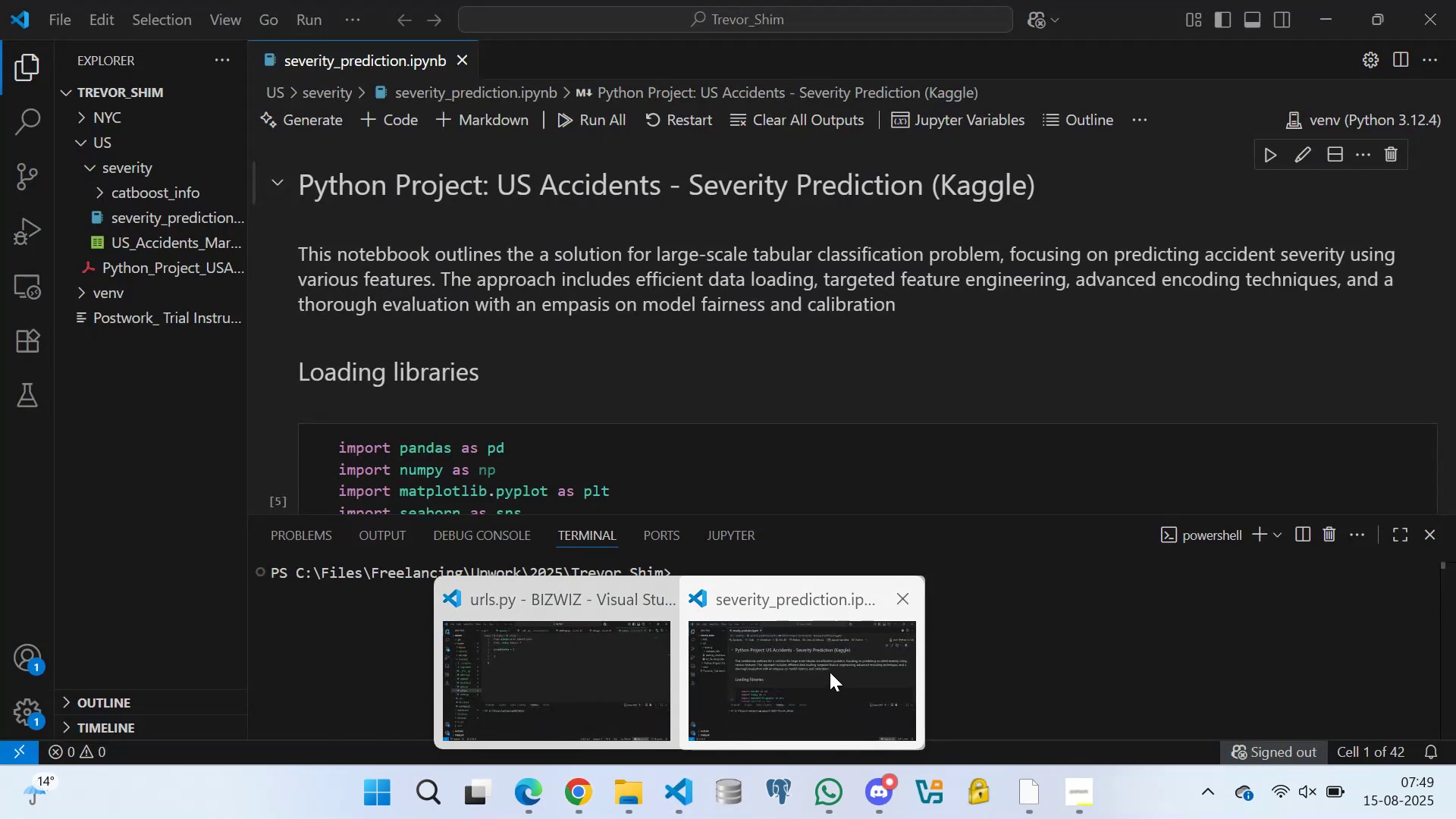 
left_click([830, 672])
 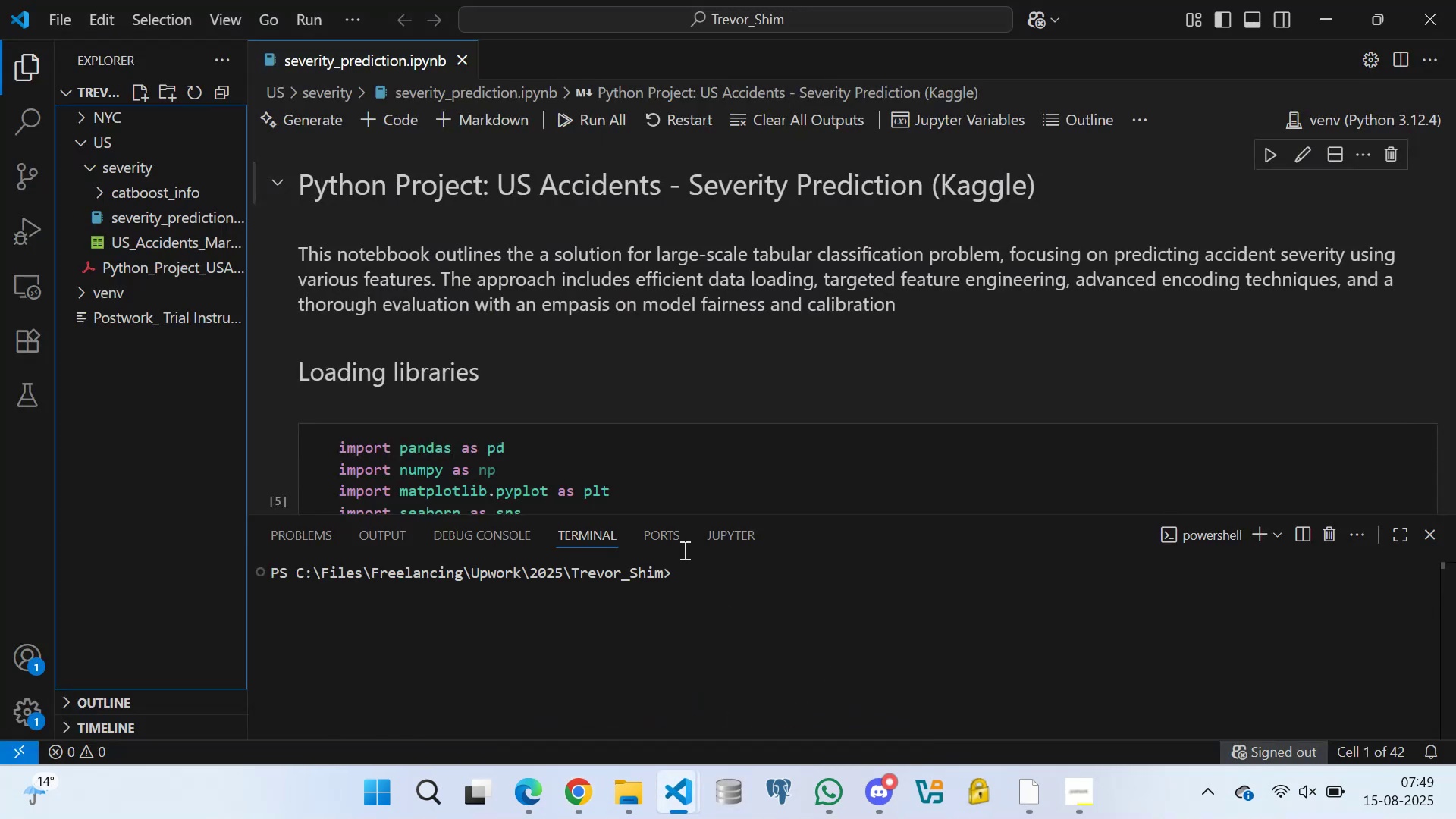 
scroll: coordinate [606, 375], scroll_direction: down, amount: 13.0
 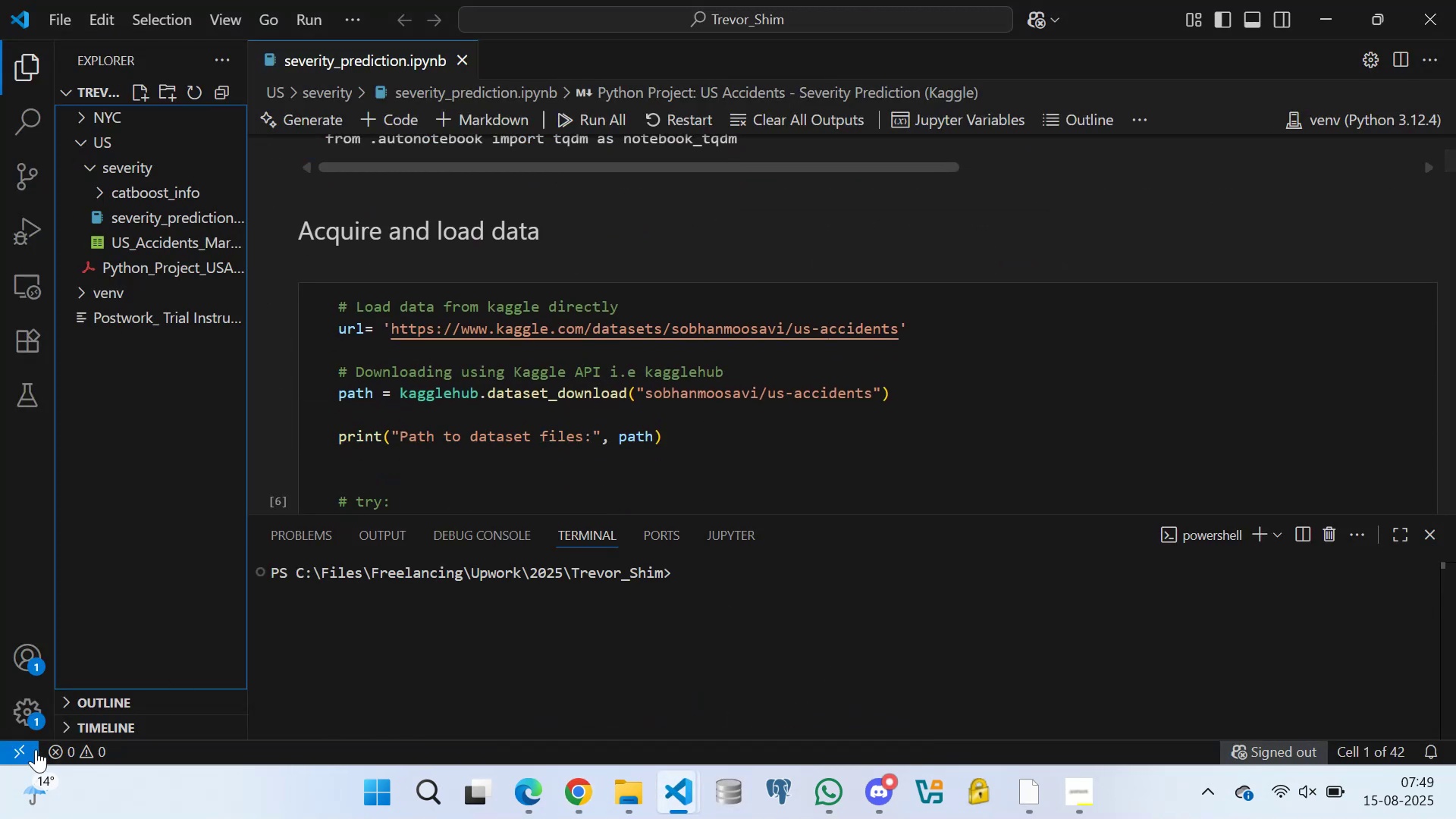 
left_click([18, 748])
 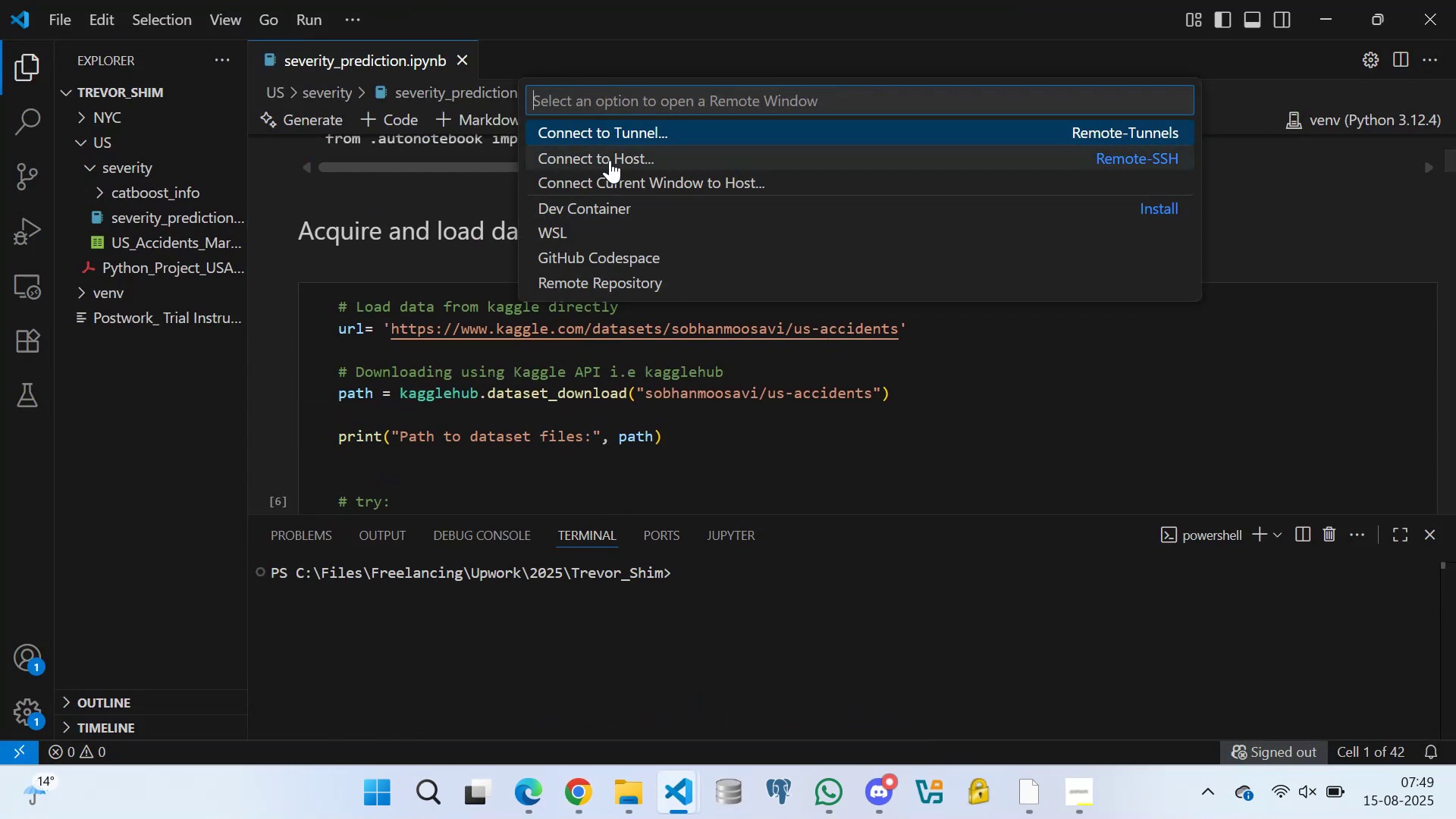 
left_click([610, 159])
 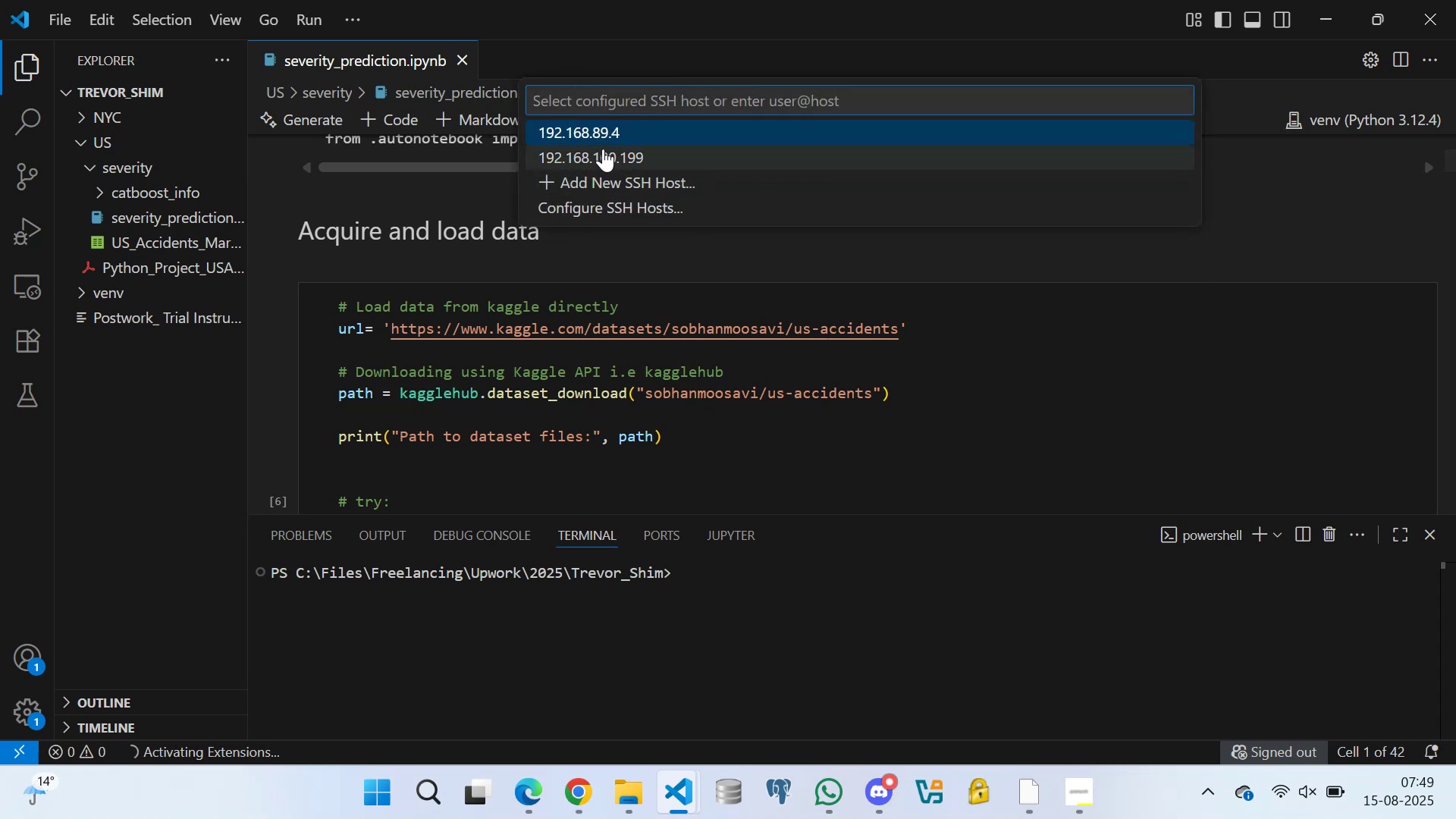 
left_click([601, 133])
 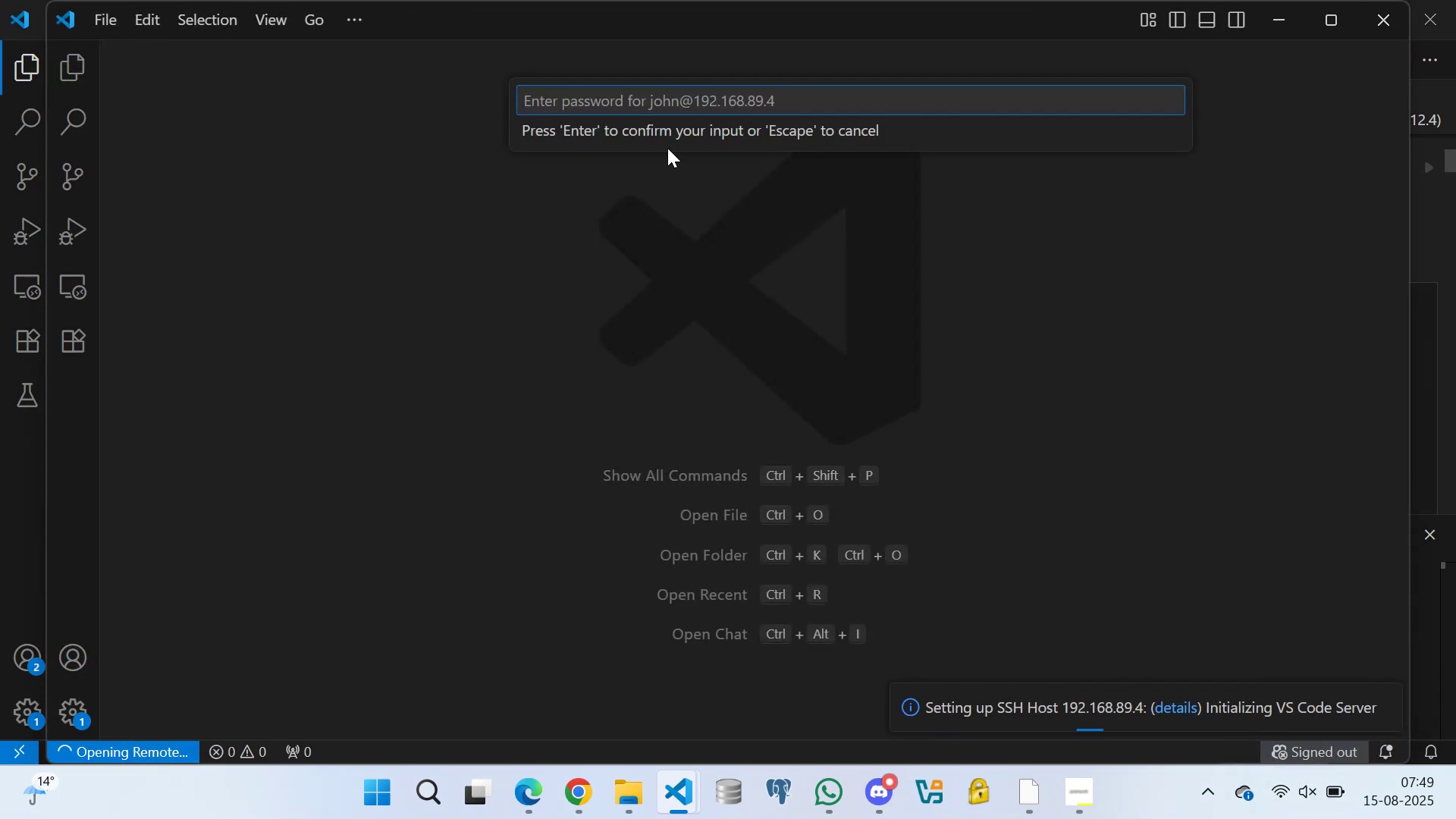 
wait(6.66)
 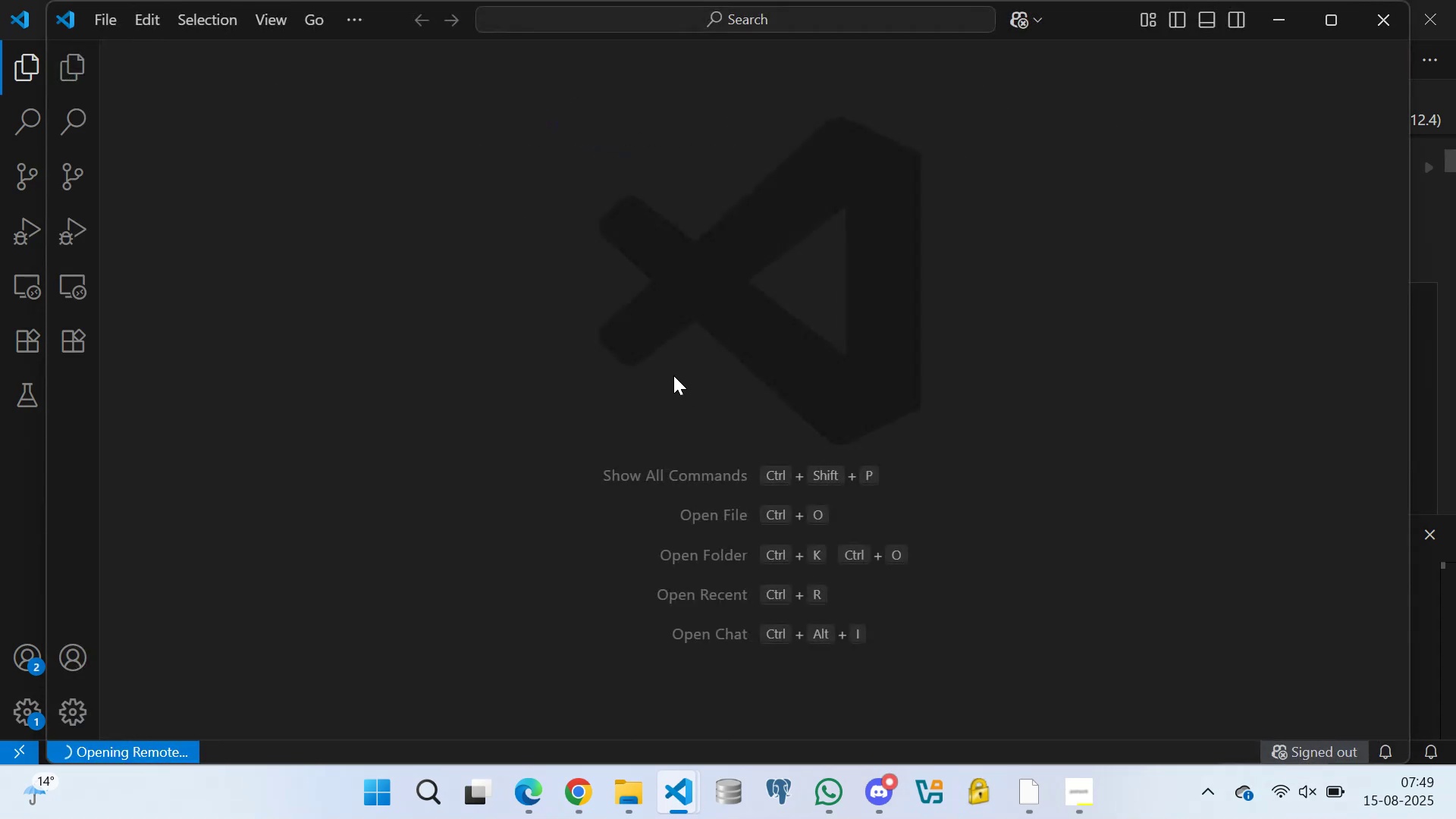 
type(!23)
 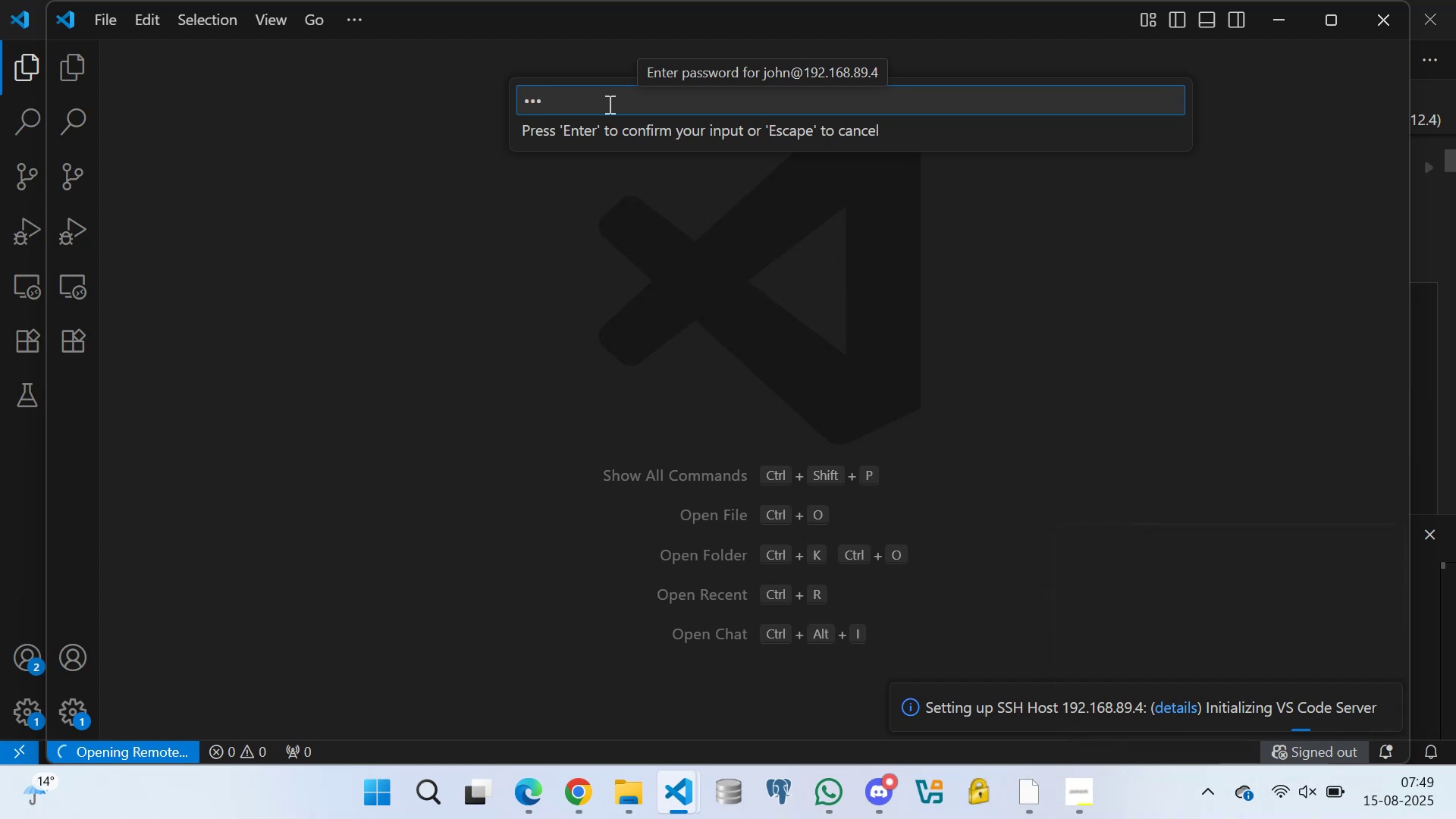 
hold_key(key=ShiftLeft, duration=0.64)
 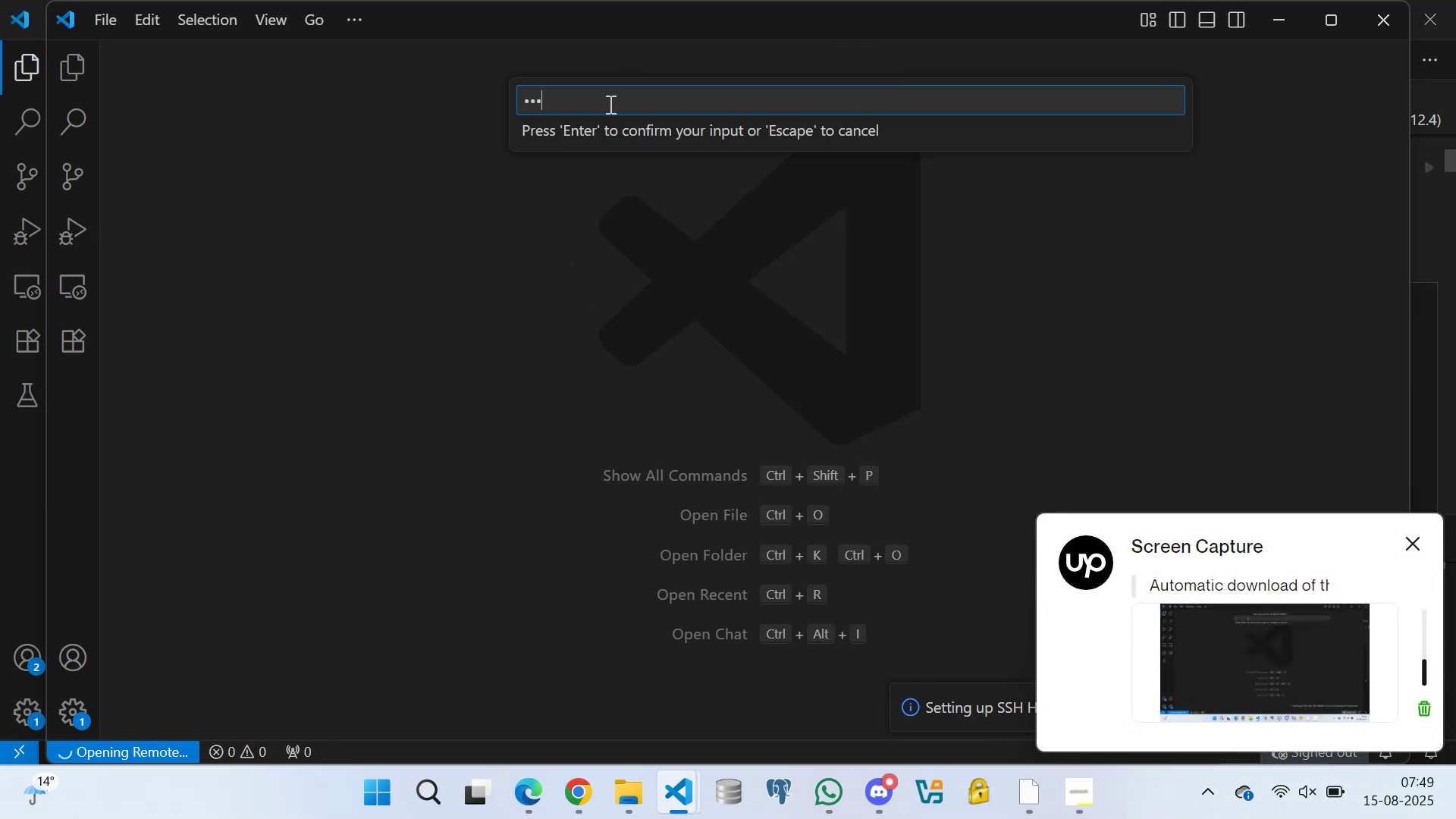 
double_click([608, 100])
 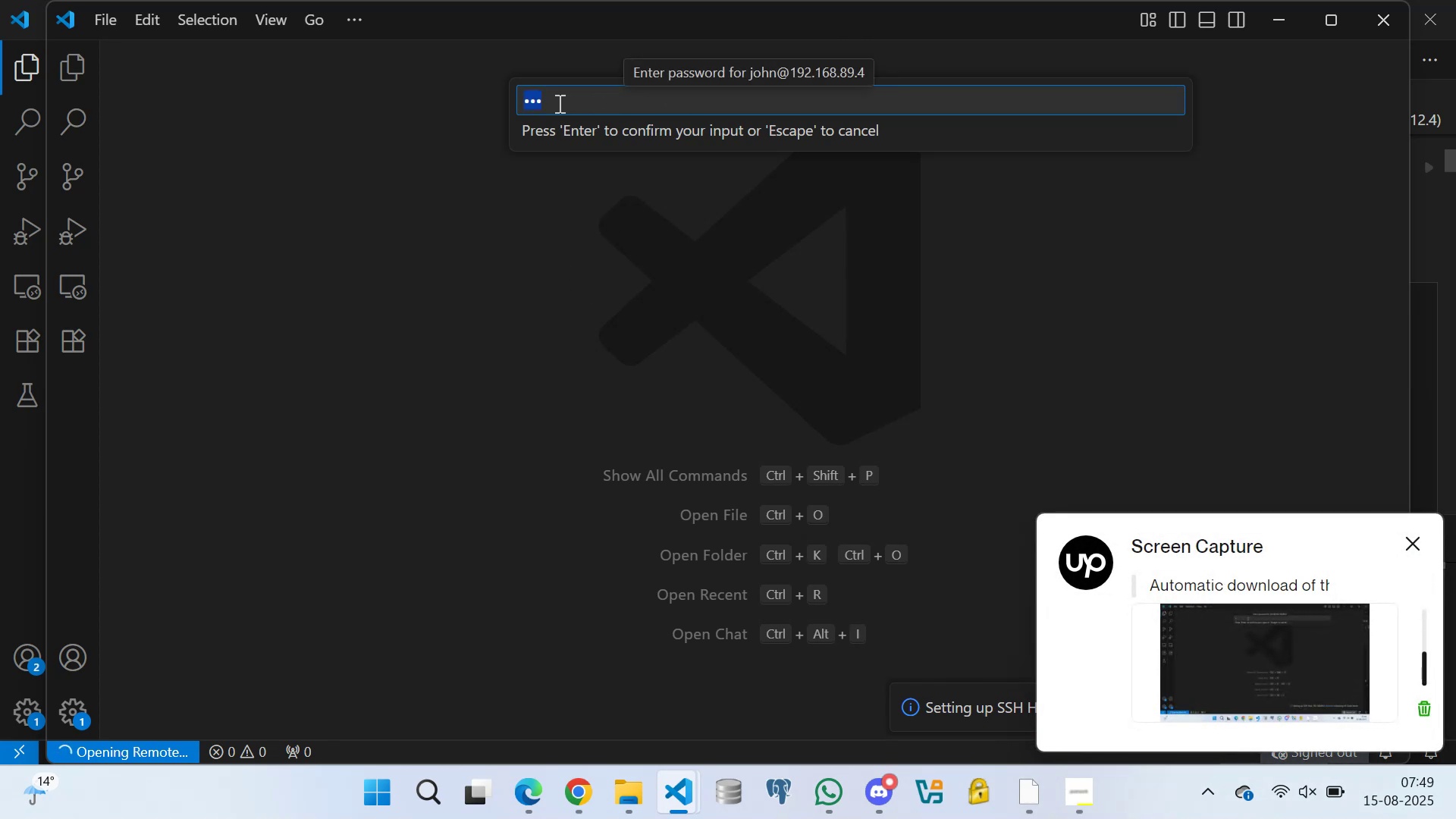 
triple_click([556, 102])
 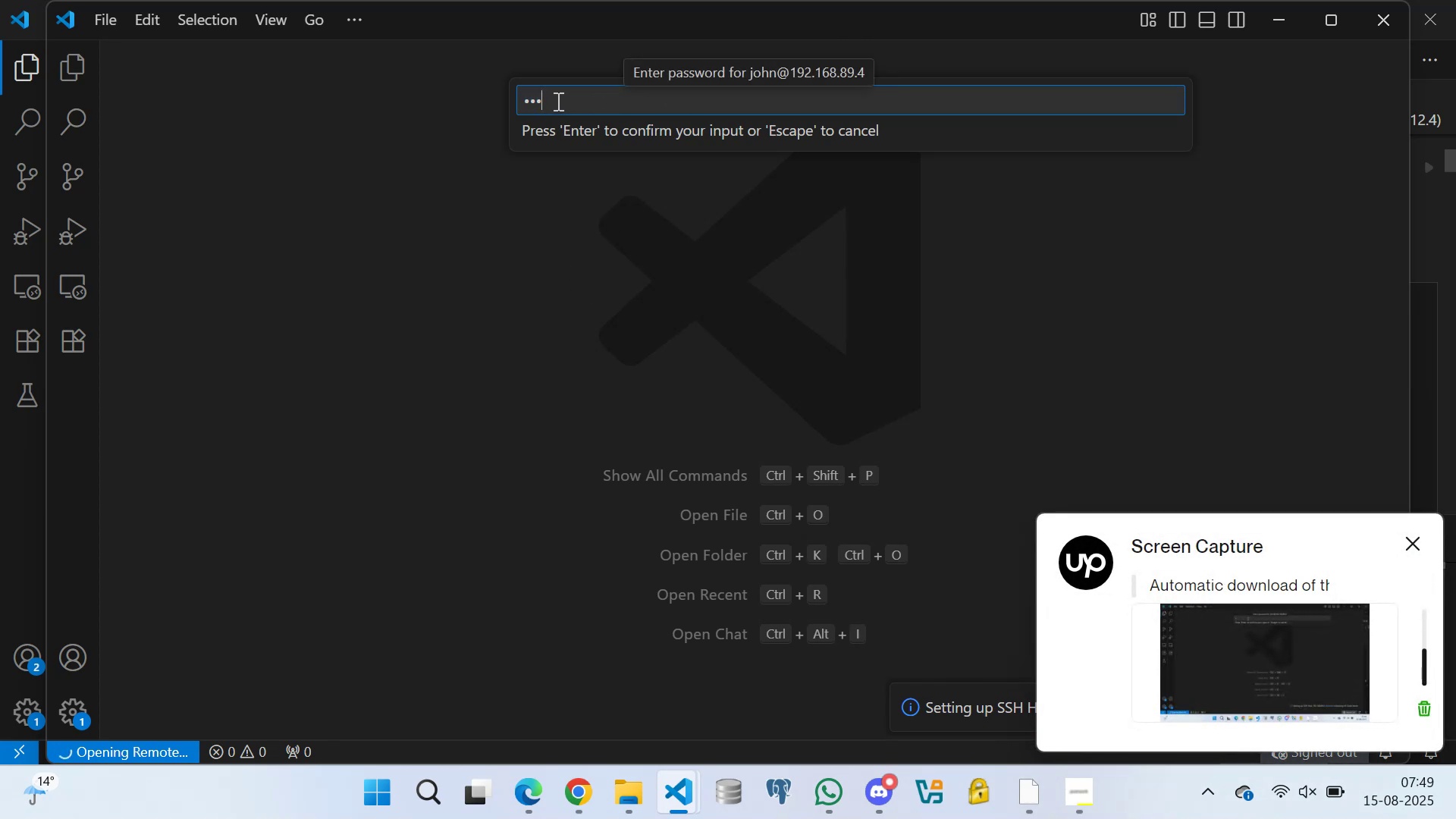 
triple_click([571, 100])
 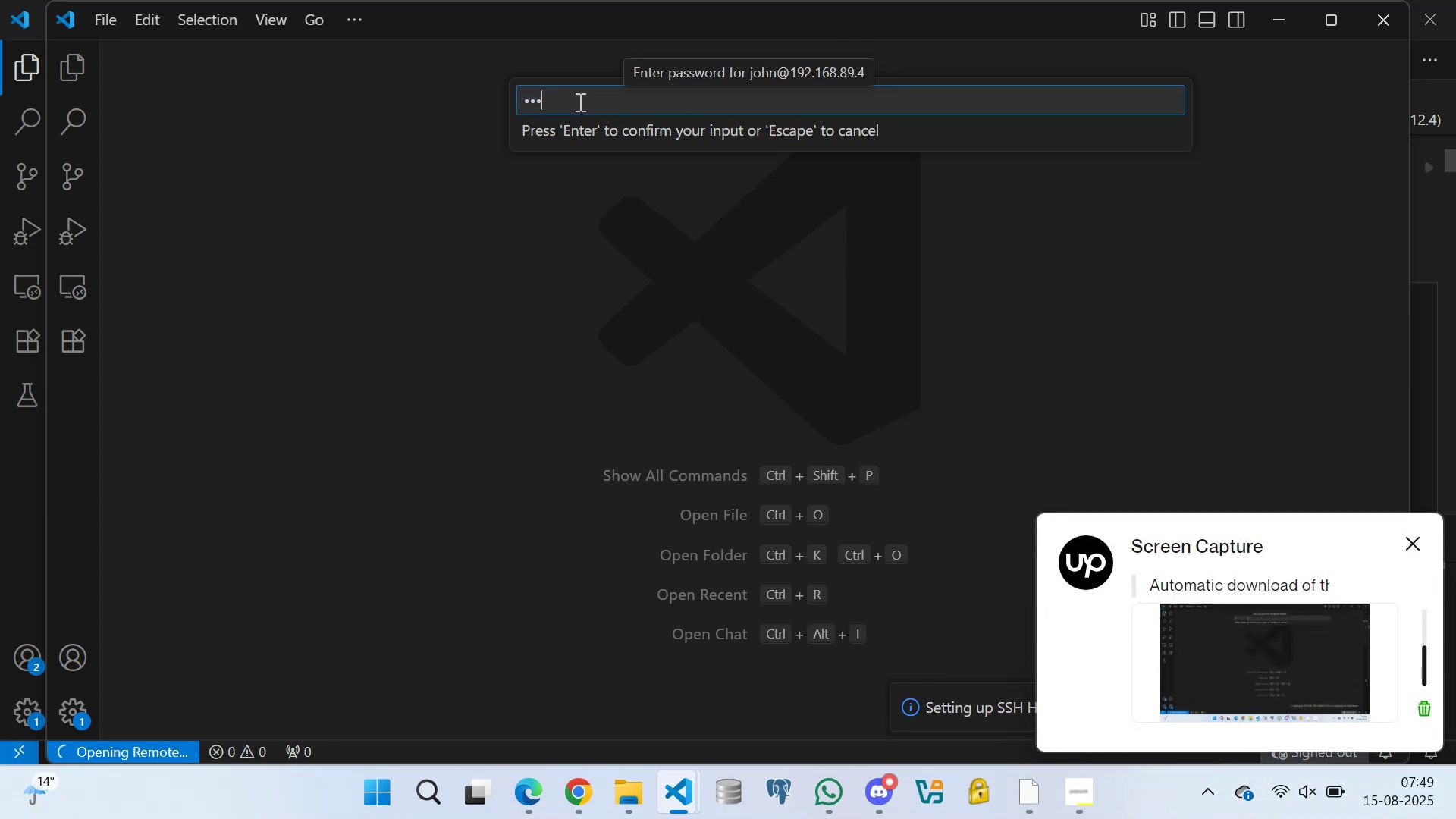 
triple_click([595, 103])
 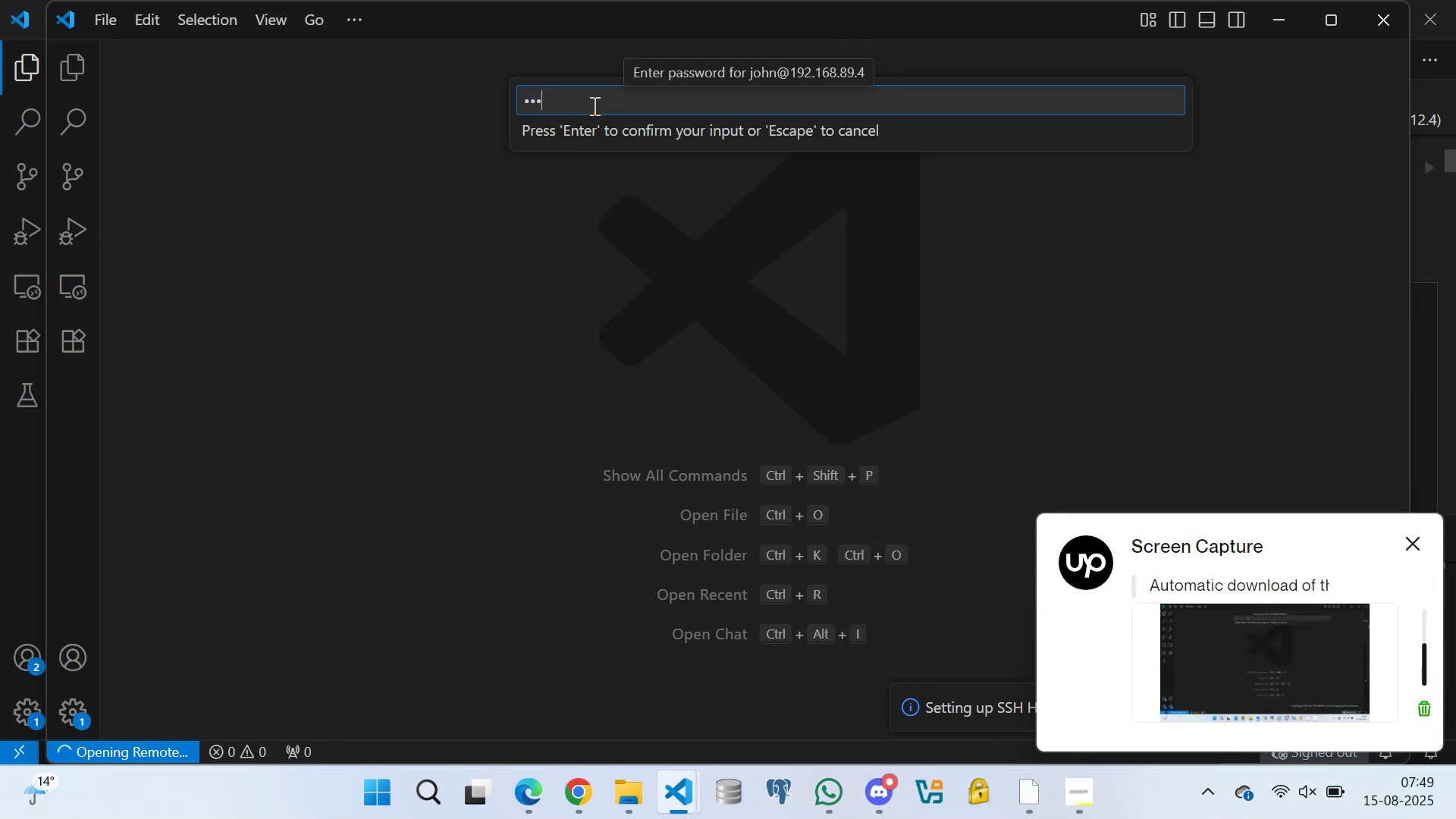 
triple_click([585, 107])
 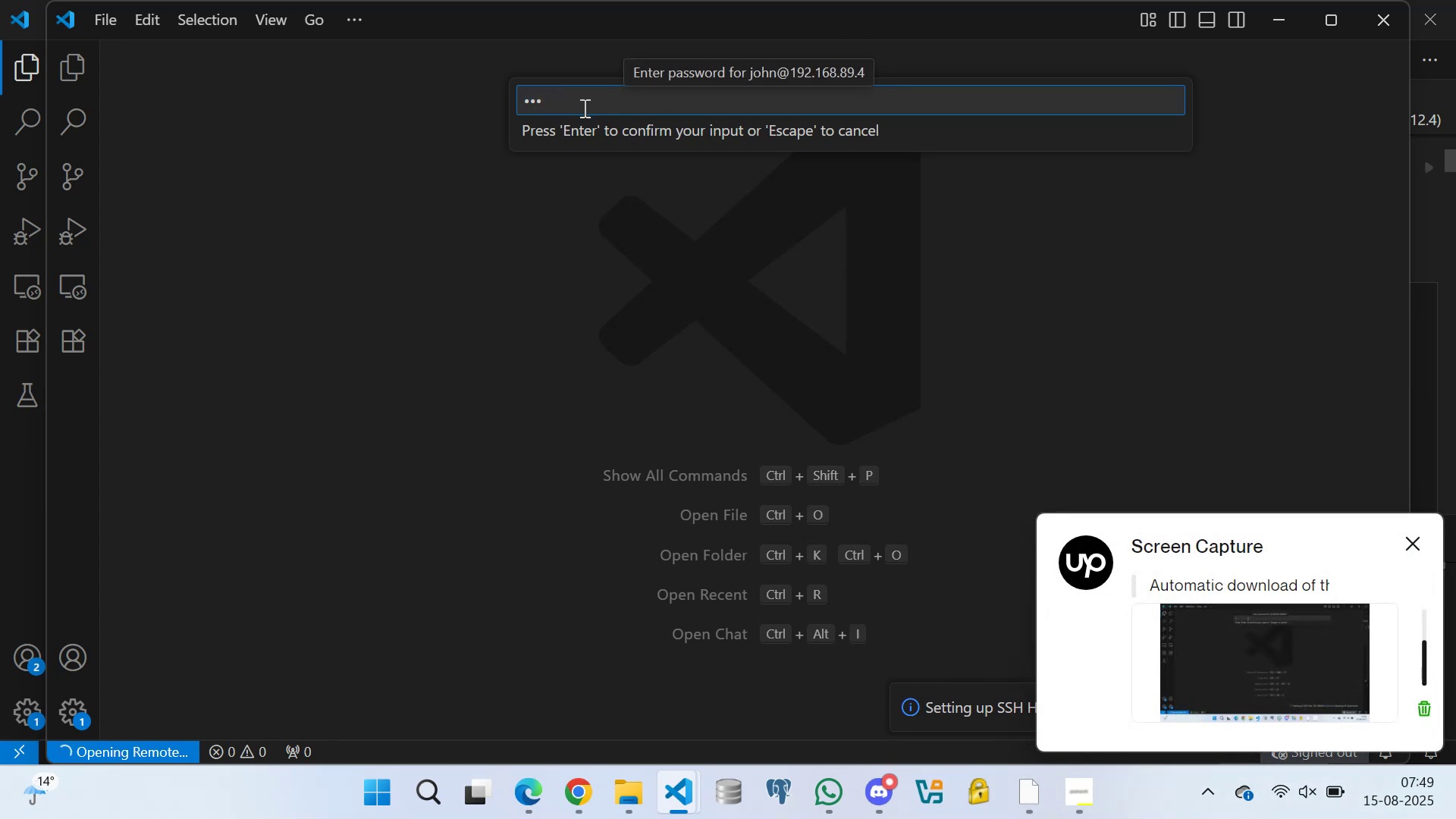 
triple_click([583, 108])
 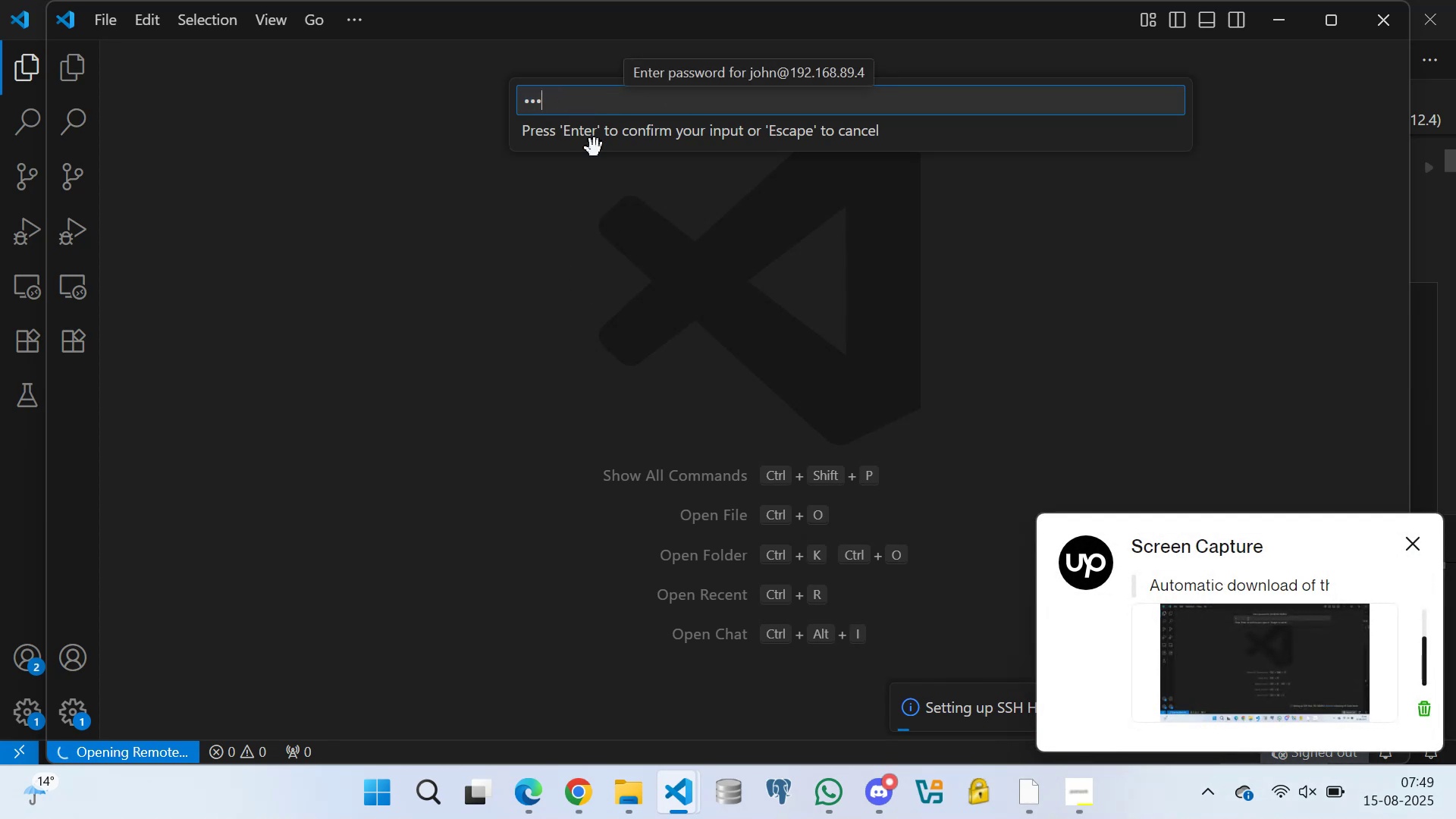 
triple_click([595, 149])
 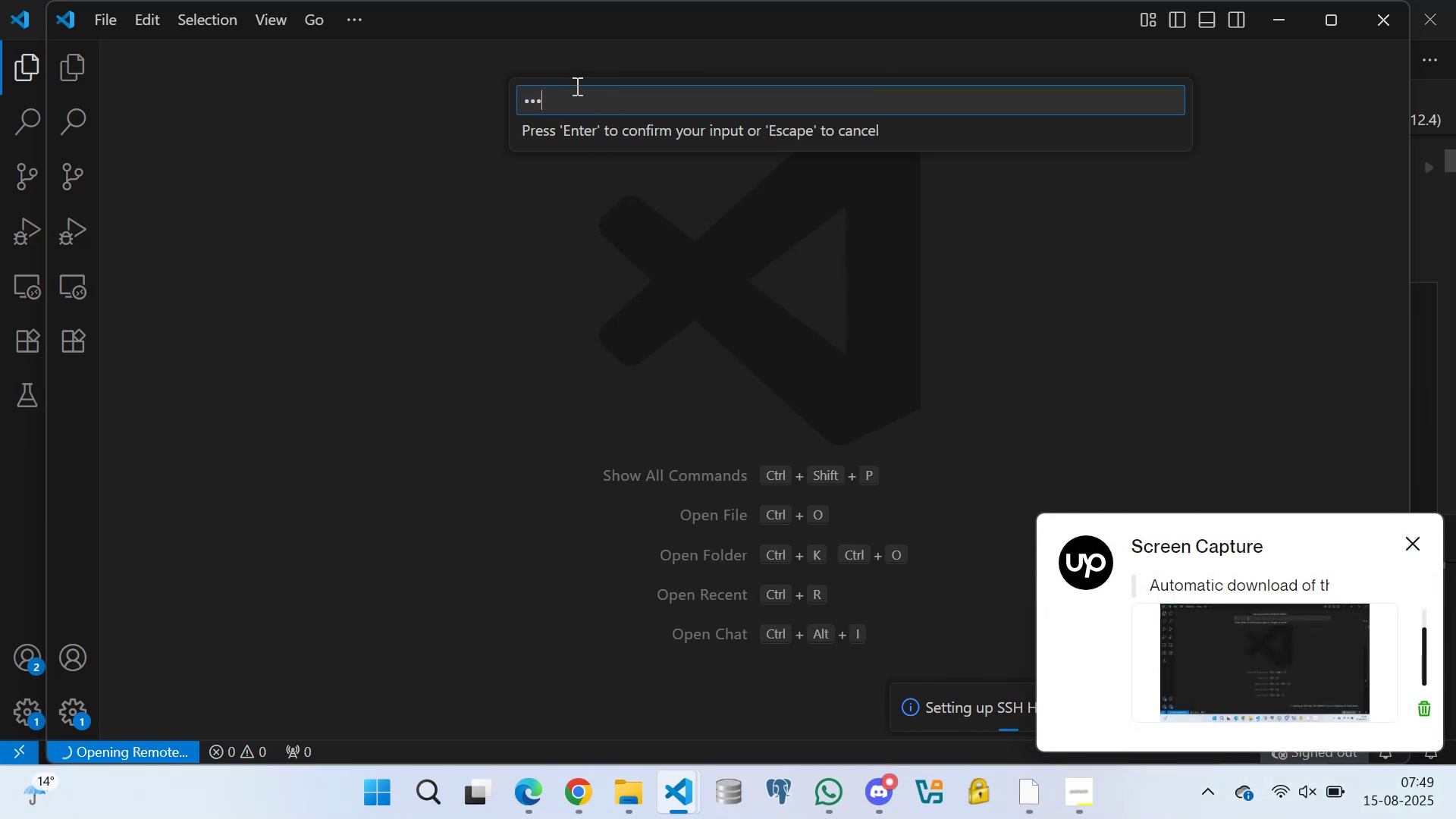 
triple_click([570, 95])
 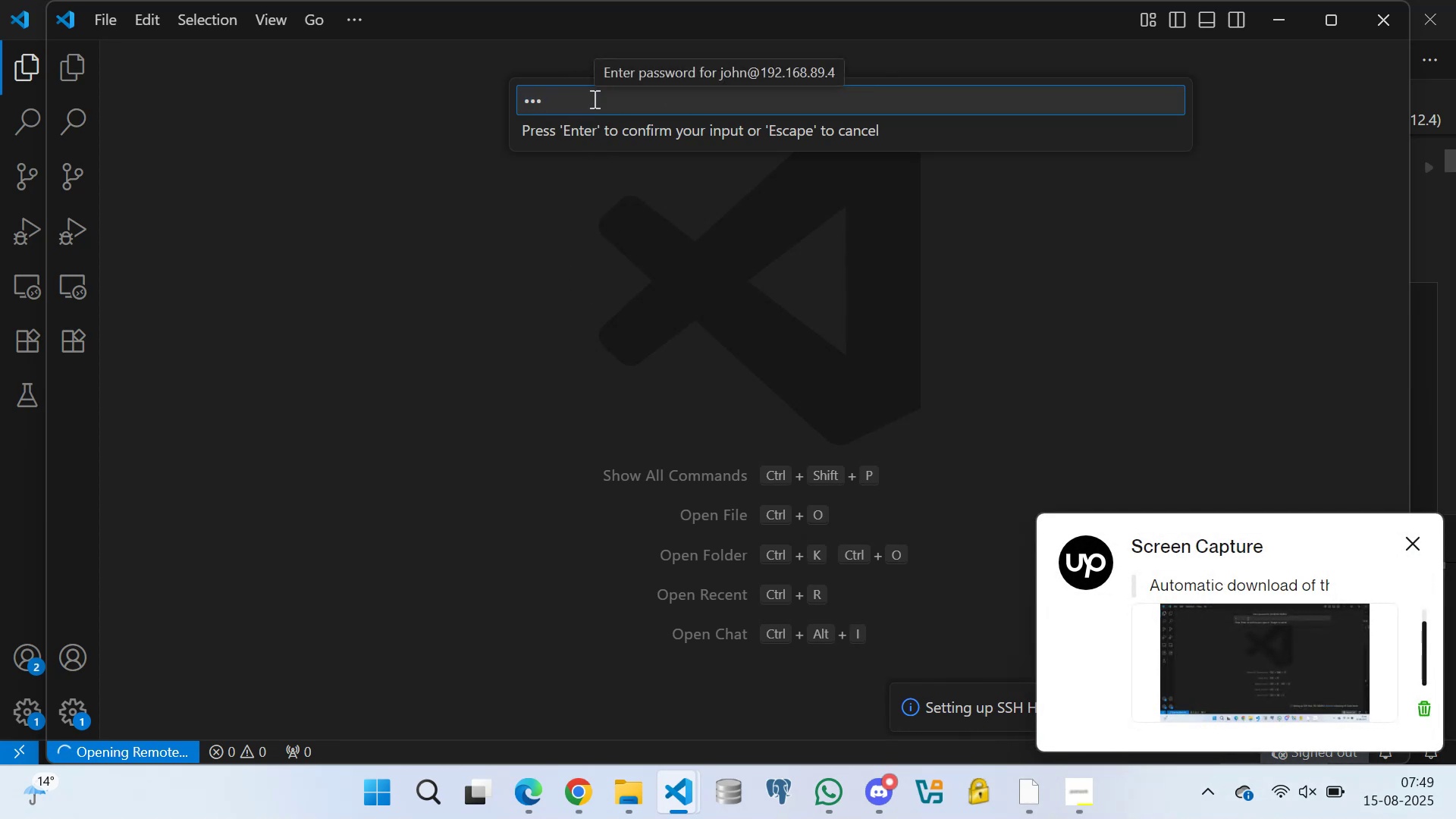 
triple_click([595, 99])
 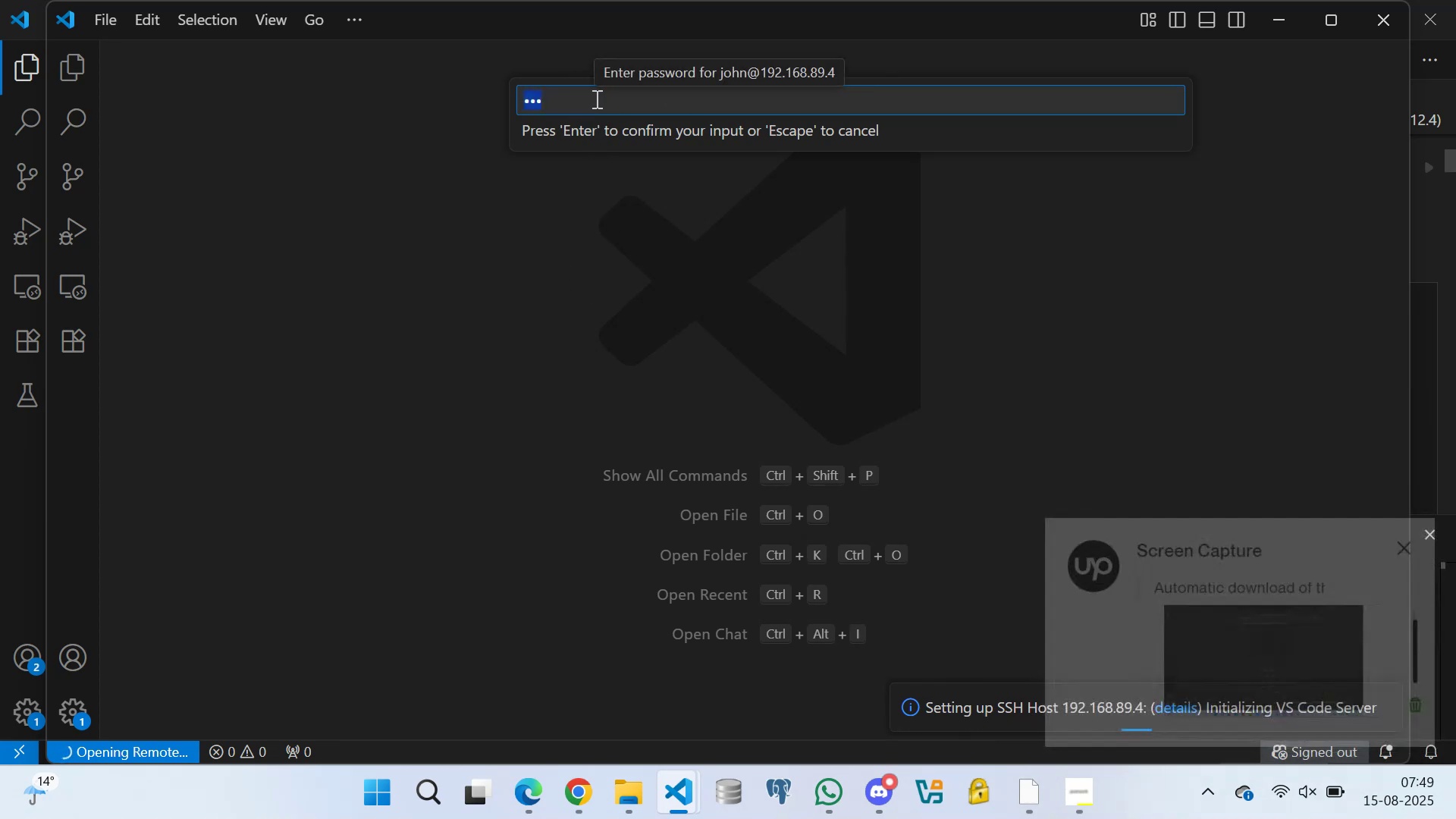 
triple_click([579, 96])
 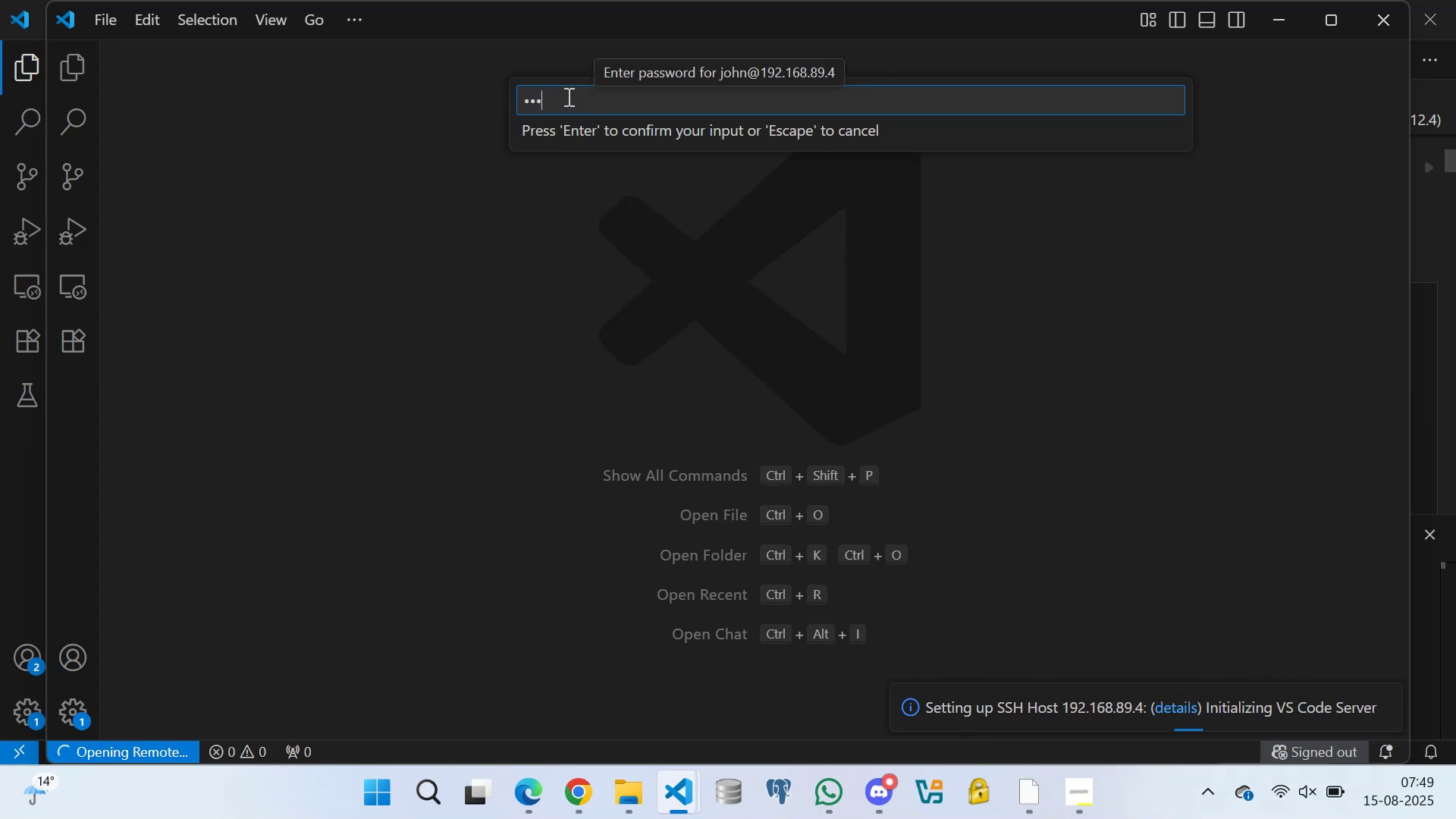 
triple_click([567, 96])
 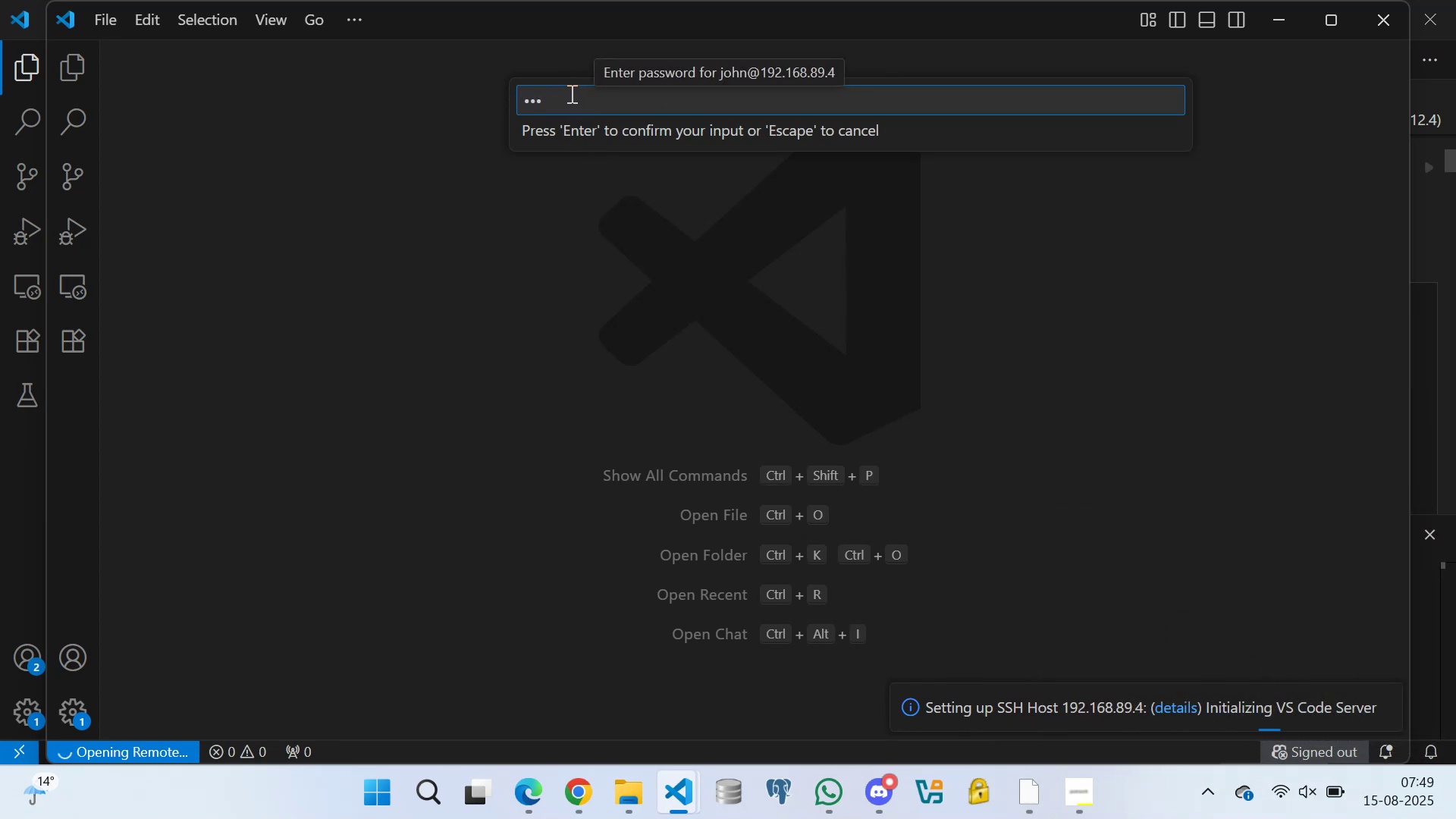 
key(Backspace)
key(Backspace)
key(Backspace)
key(Backspace)
type(!23@john*/)
 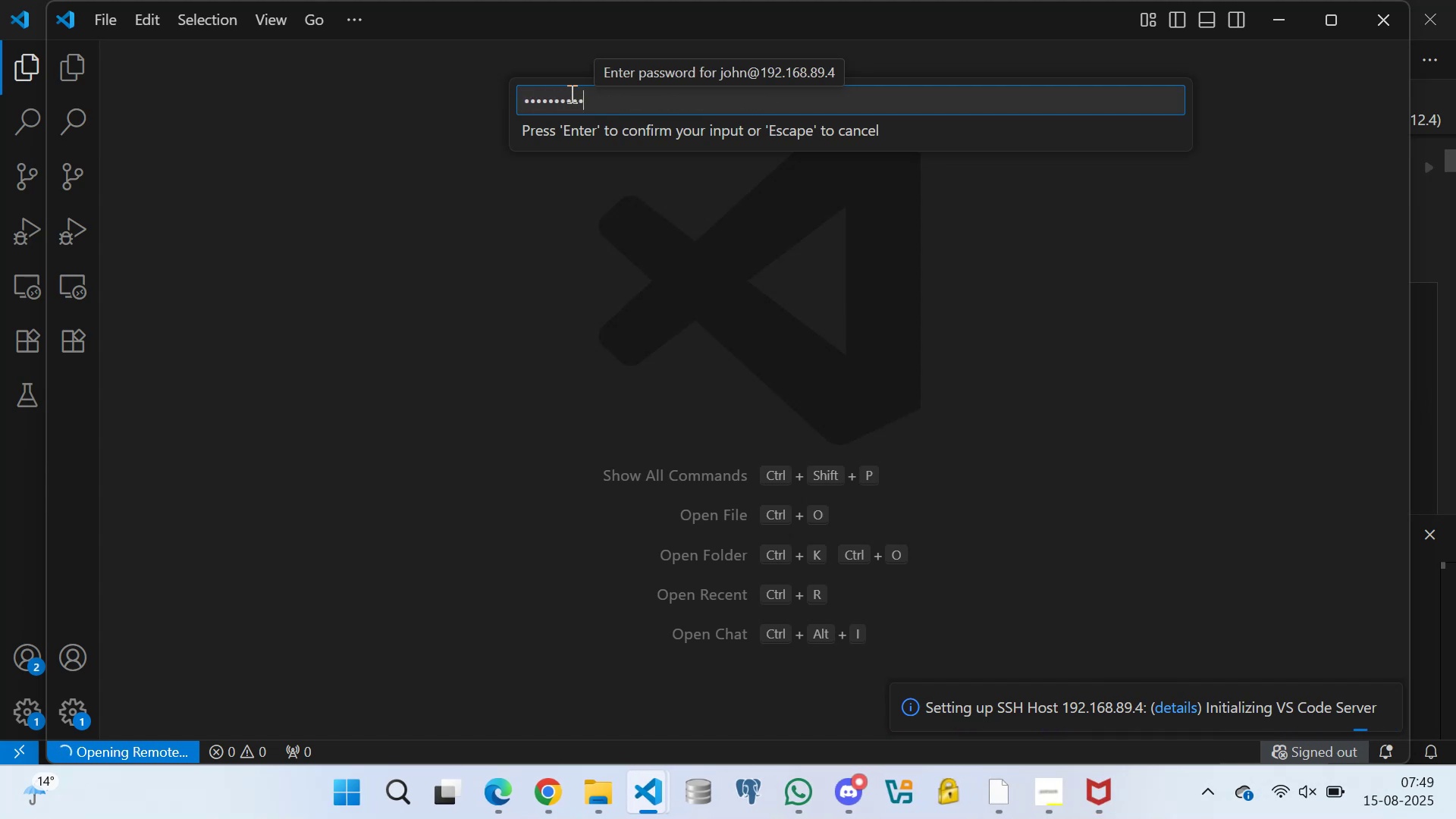 
key(Enter)
 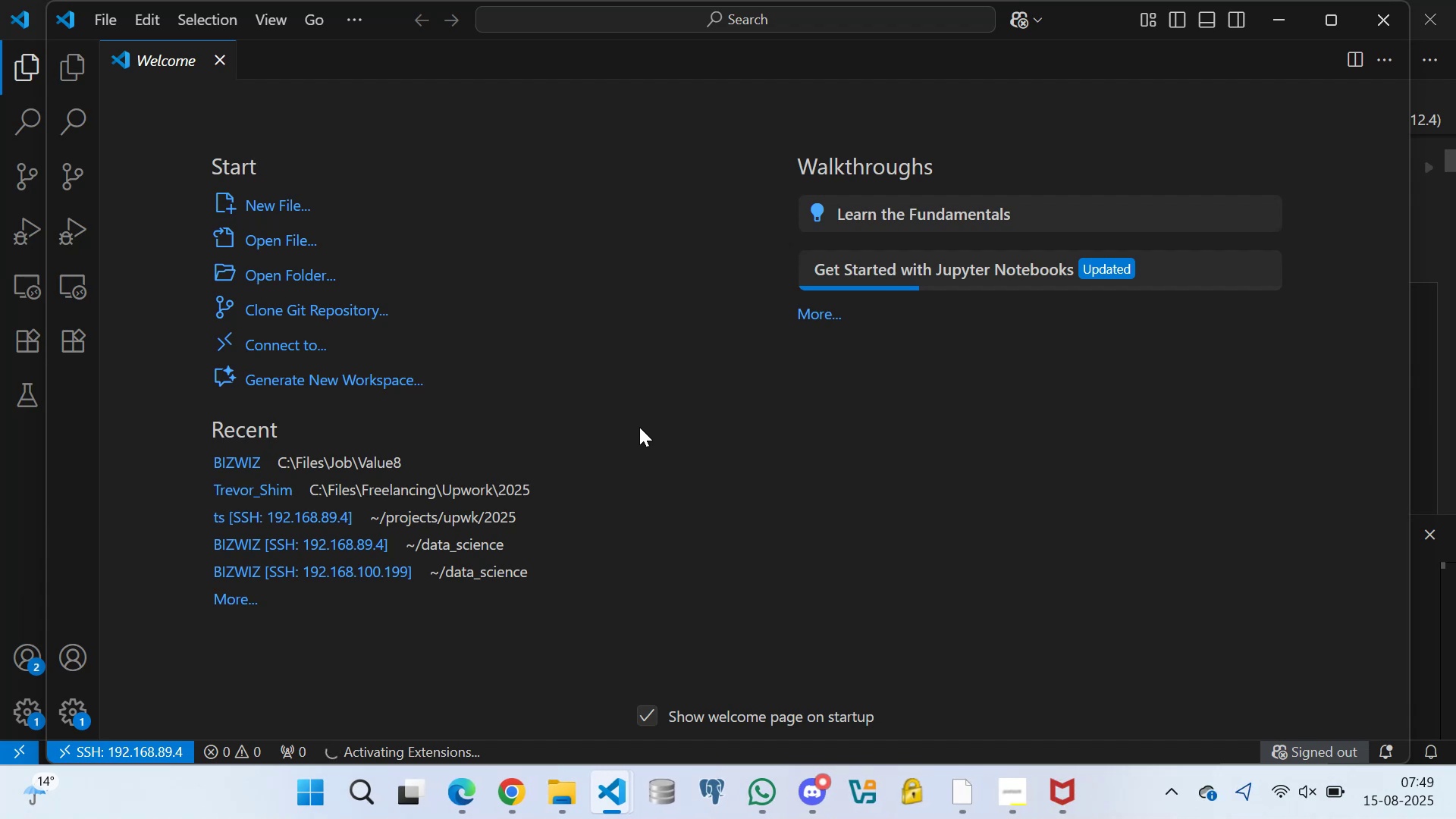 
wait(16.86)
 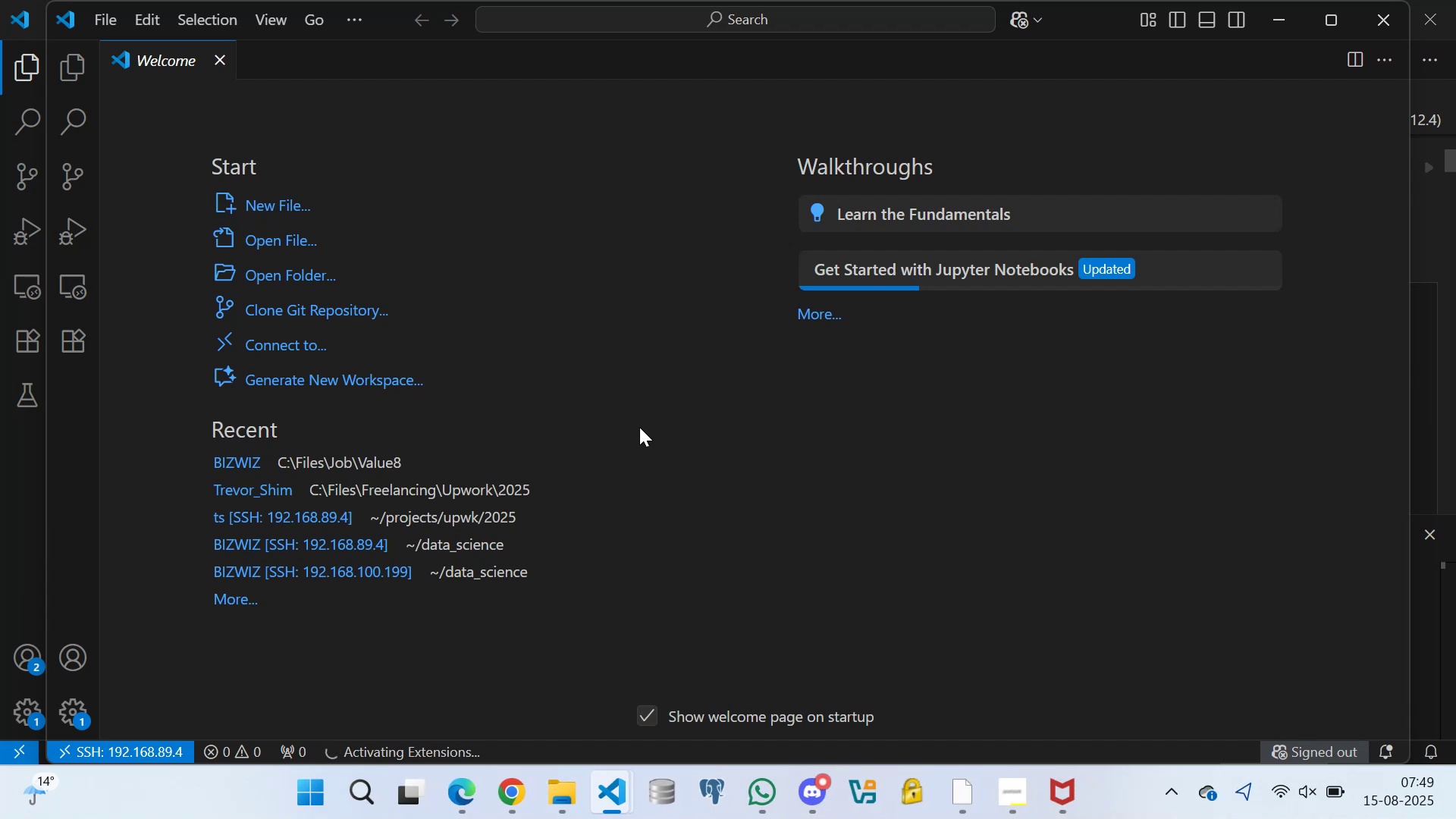 
left_click([224, 54])
 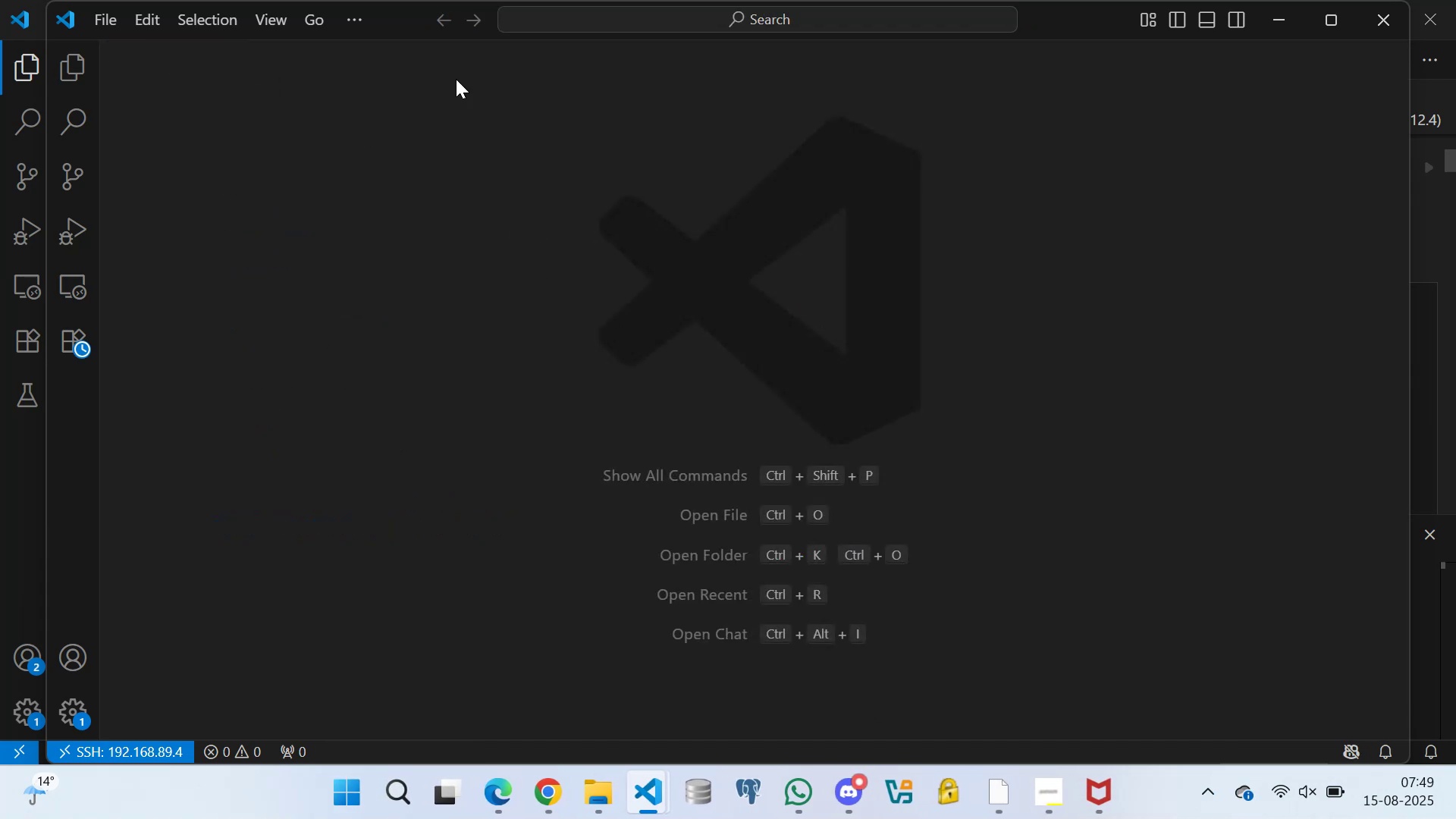 
left_click([355, 19])
 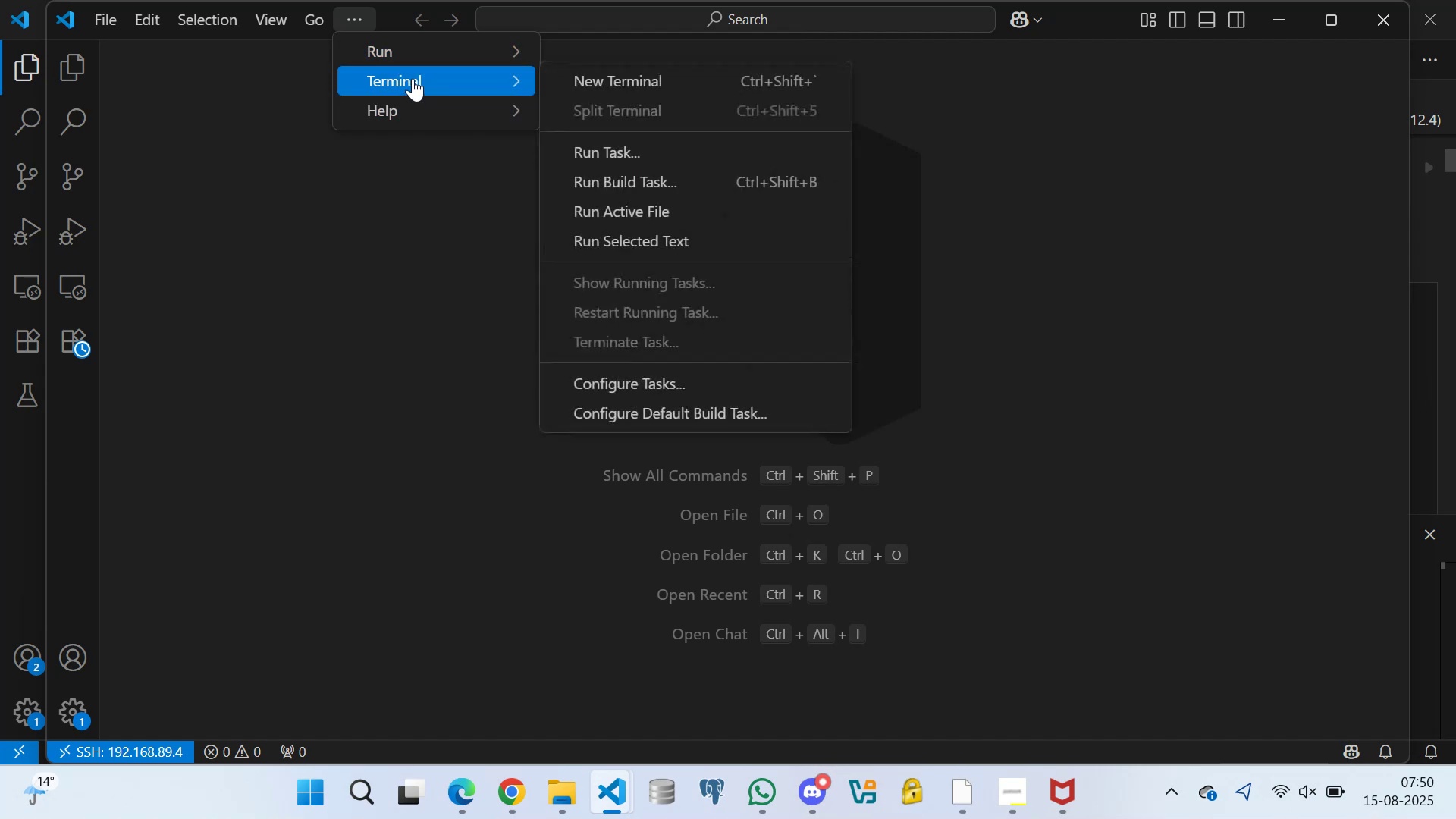 
left_click([613, 79])
 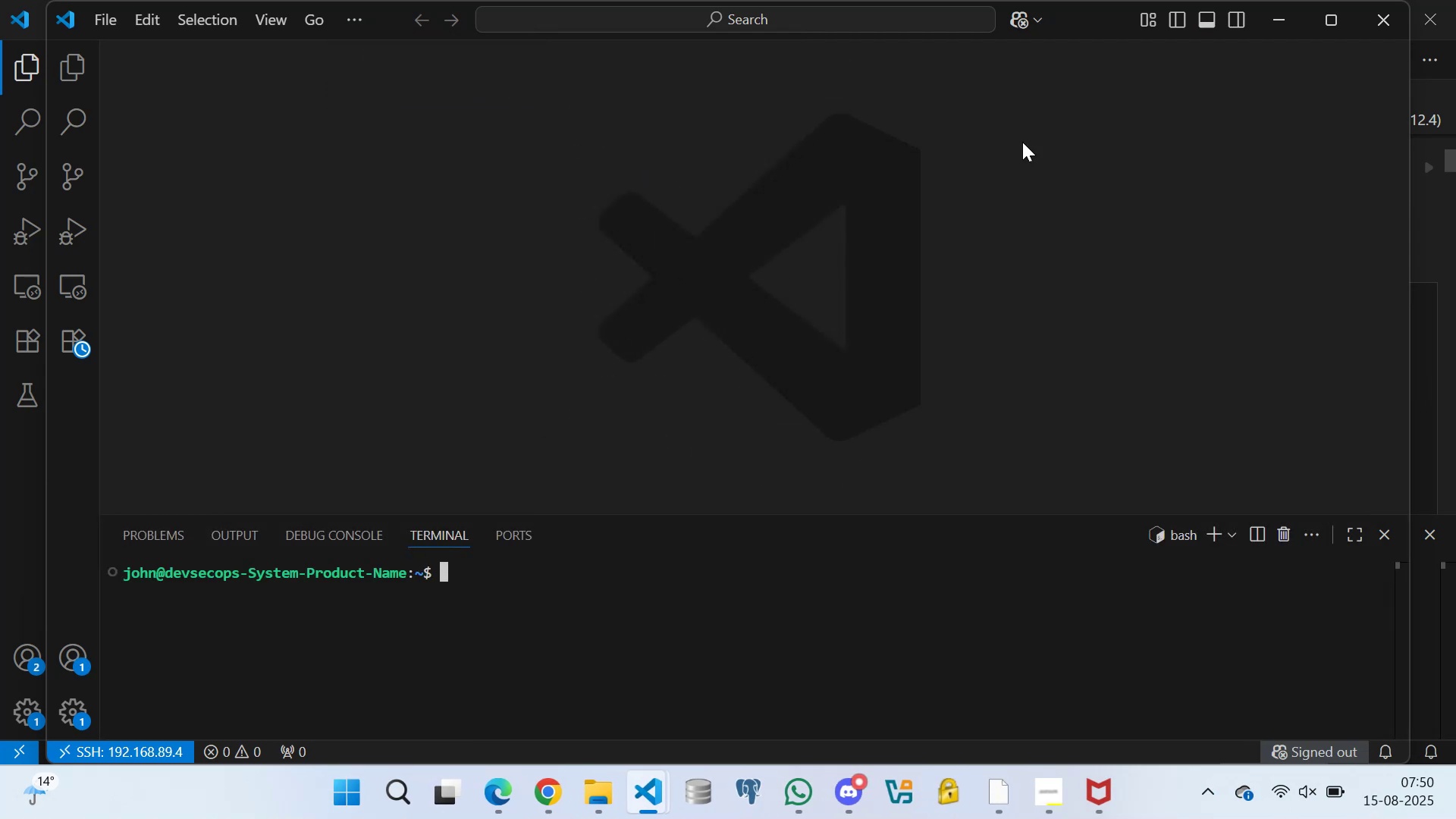 
left_click([1329, 20])
 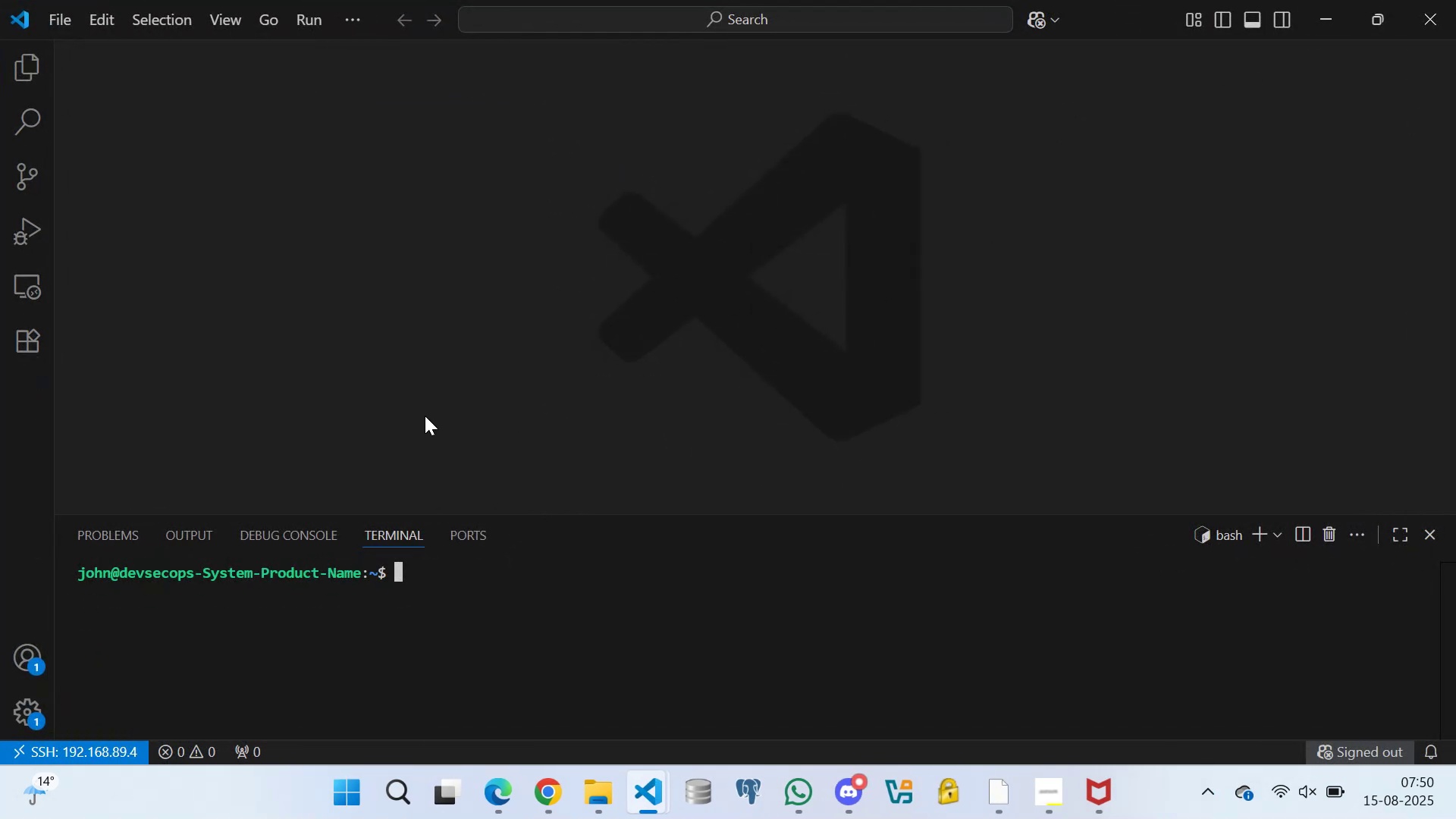 
scroll: coordinate [422, 556], scroll_direction: down, amount: 2.0
 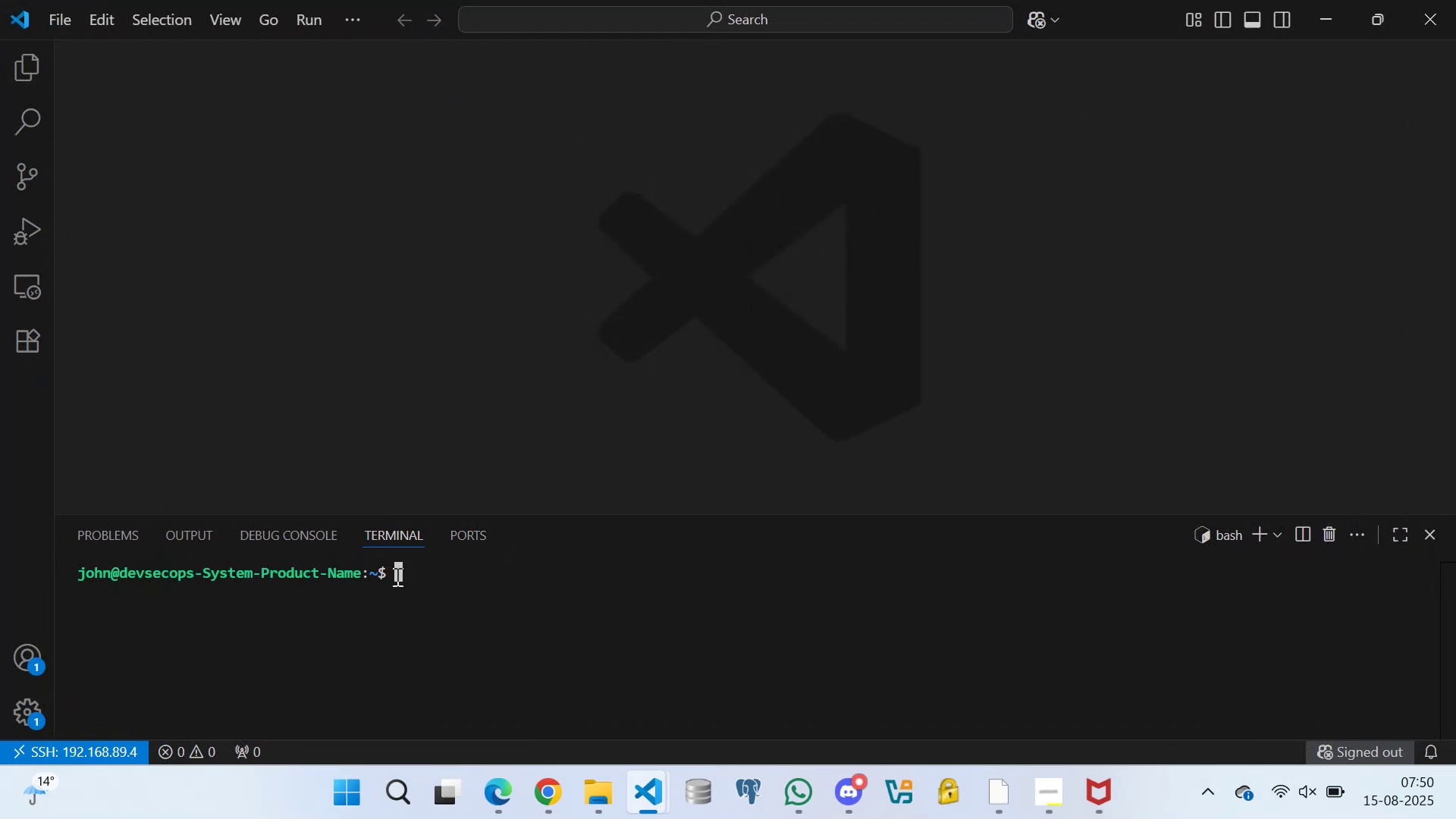 
left_click([397, 573])
 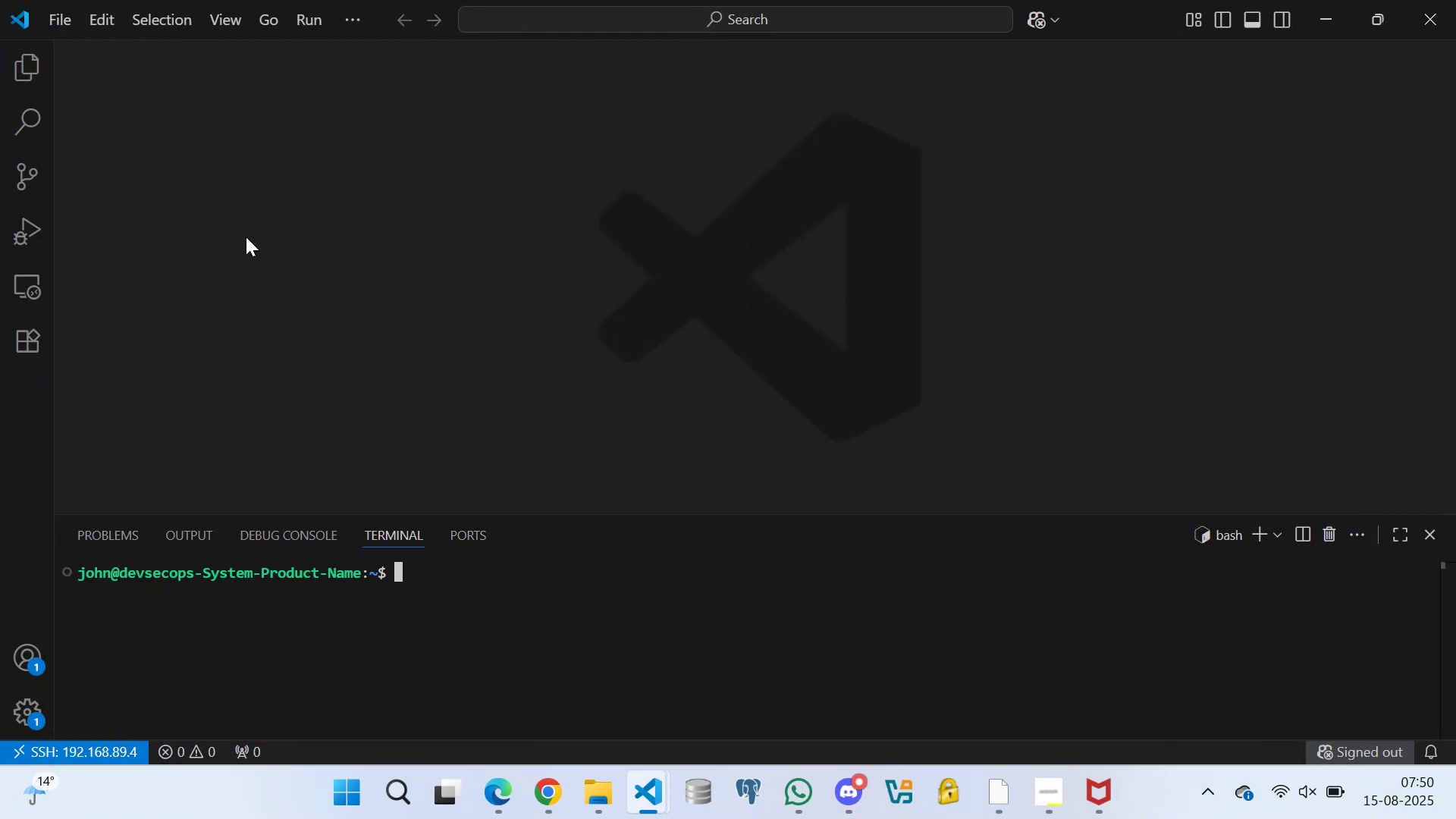 
scroll: coordinate [279, 204], scroll_direction: none, amount: 0.0
 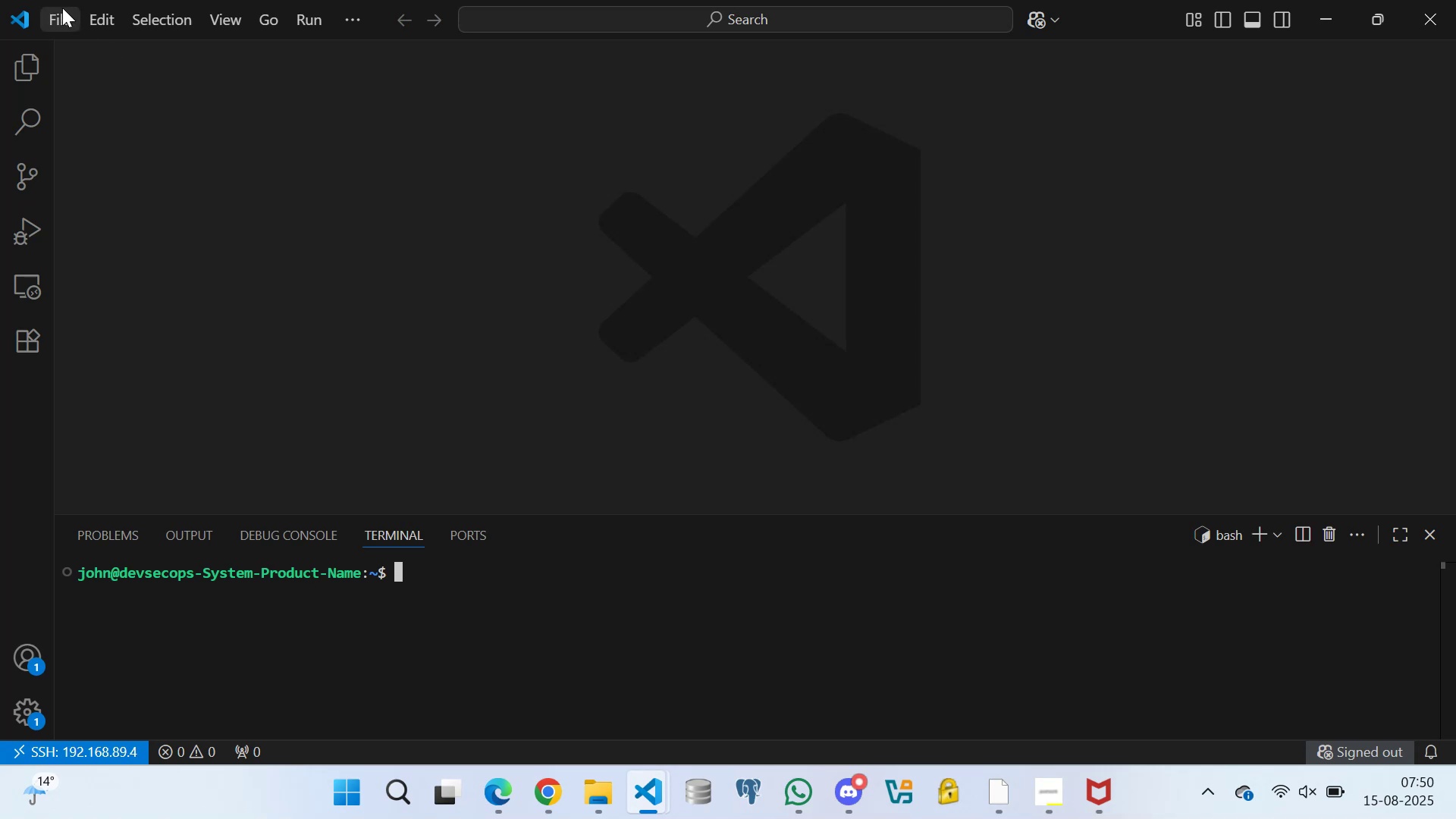 
left_click([61, 11])
 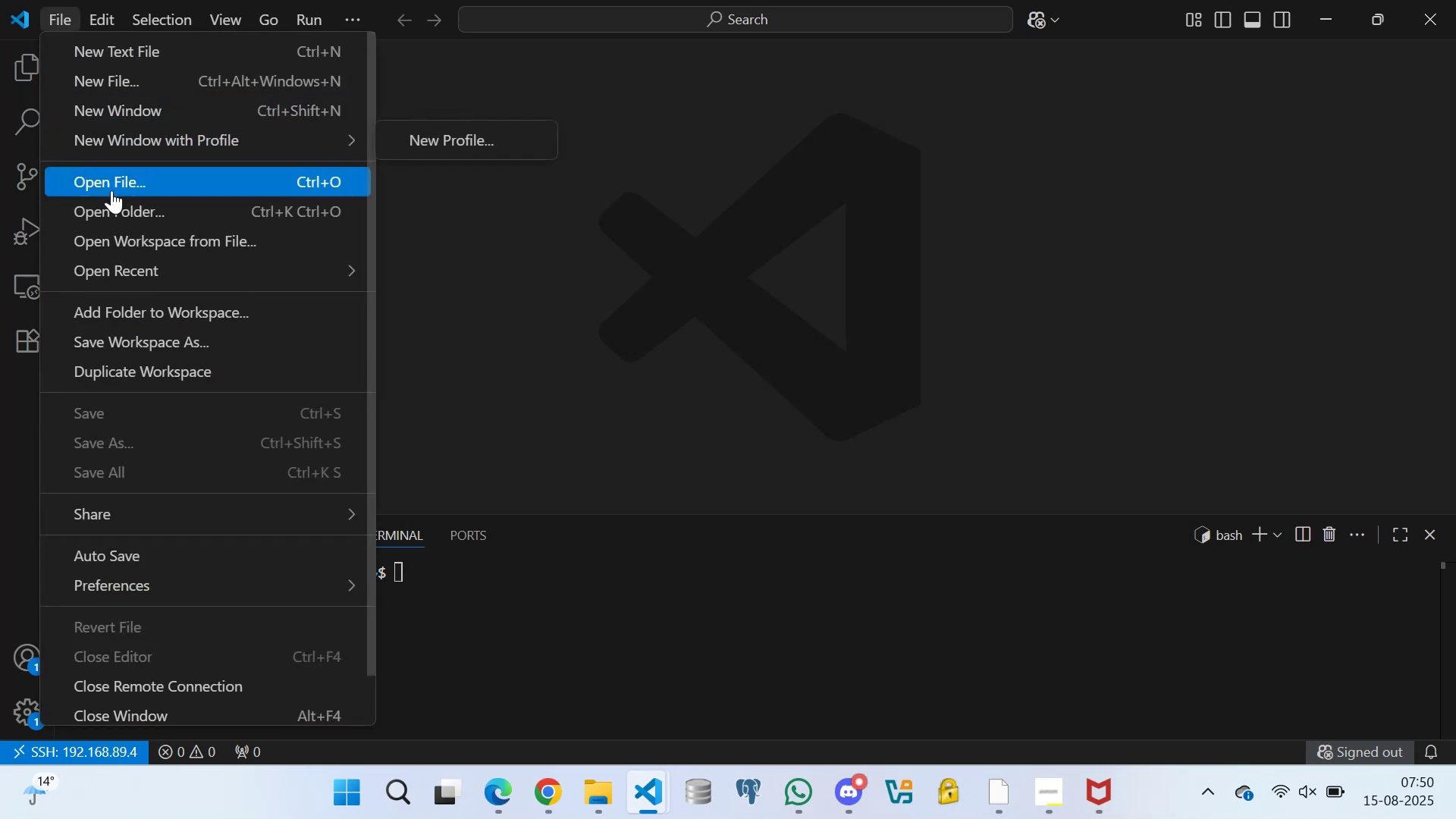 
left_click([114, 215])
 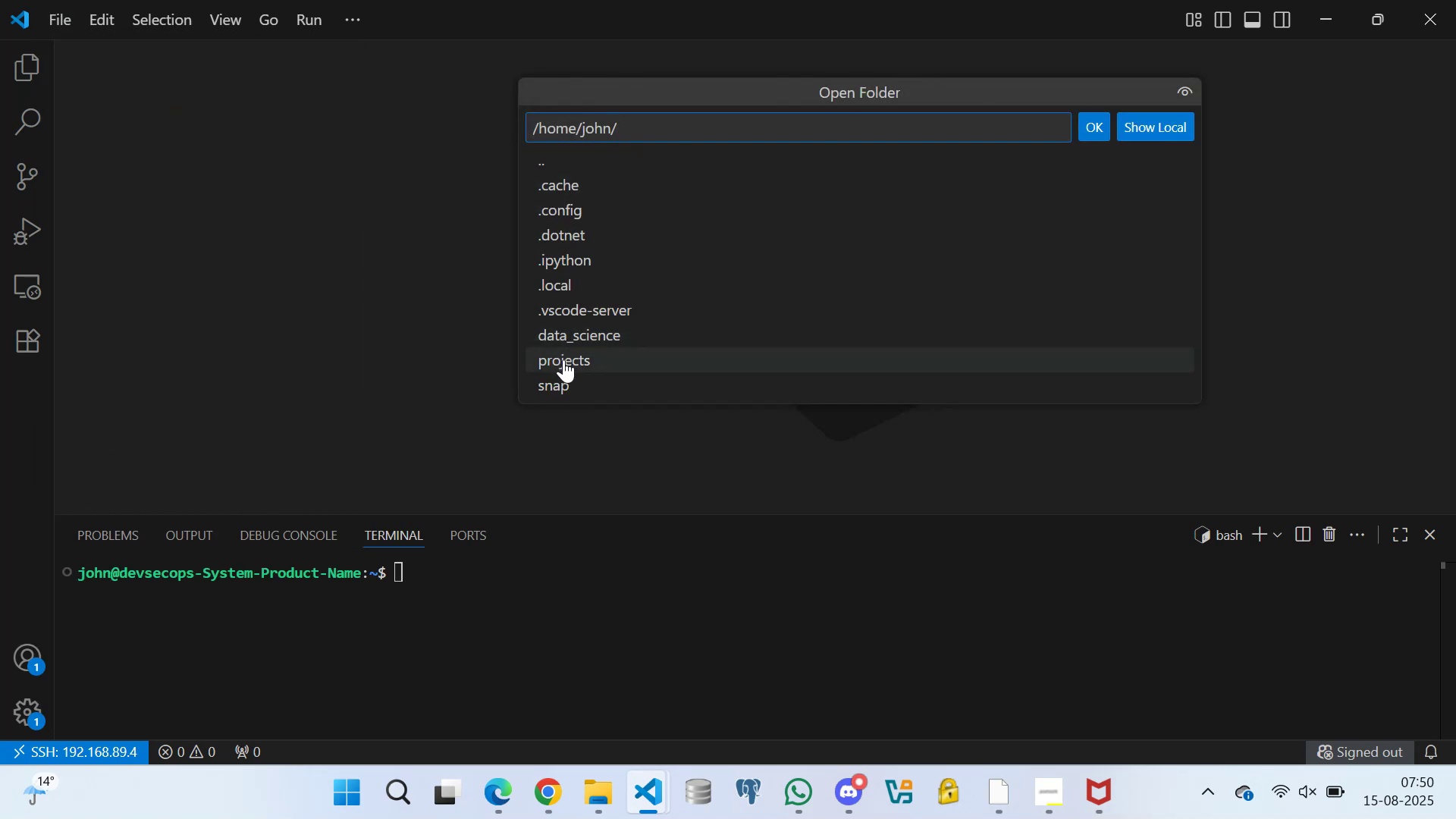 
left_click([563, 359])
 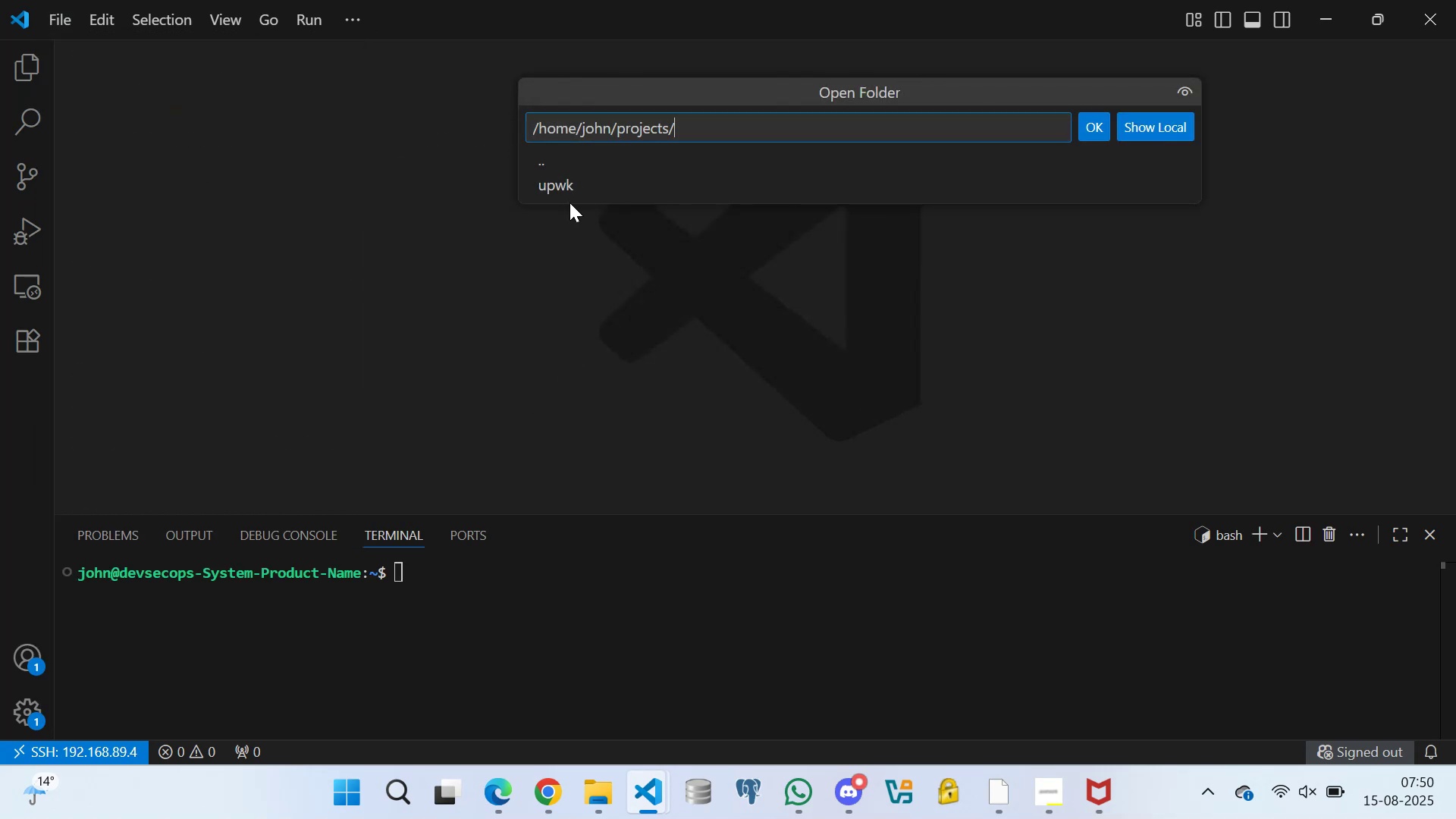 
left_click([545, 179])
 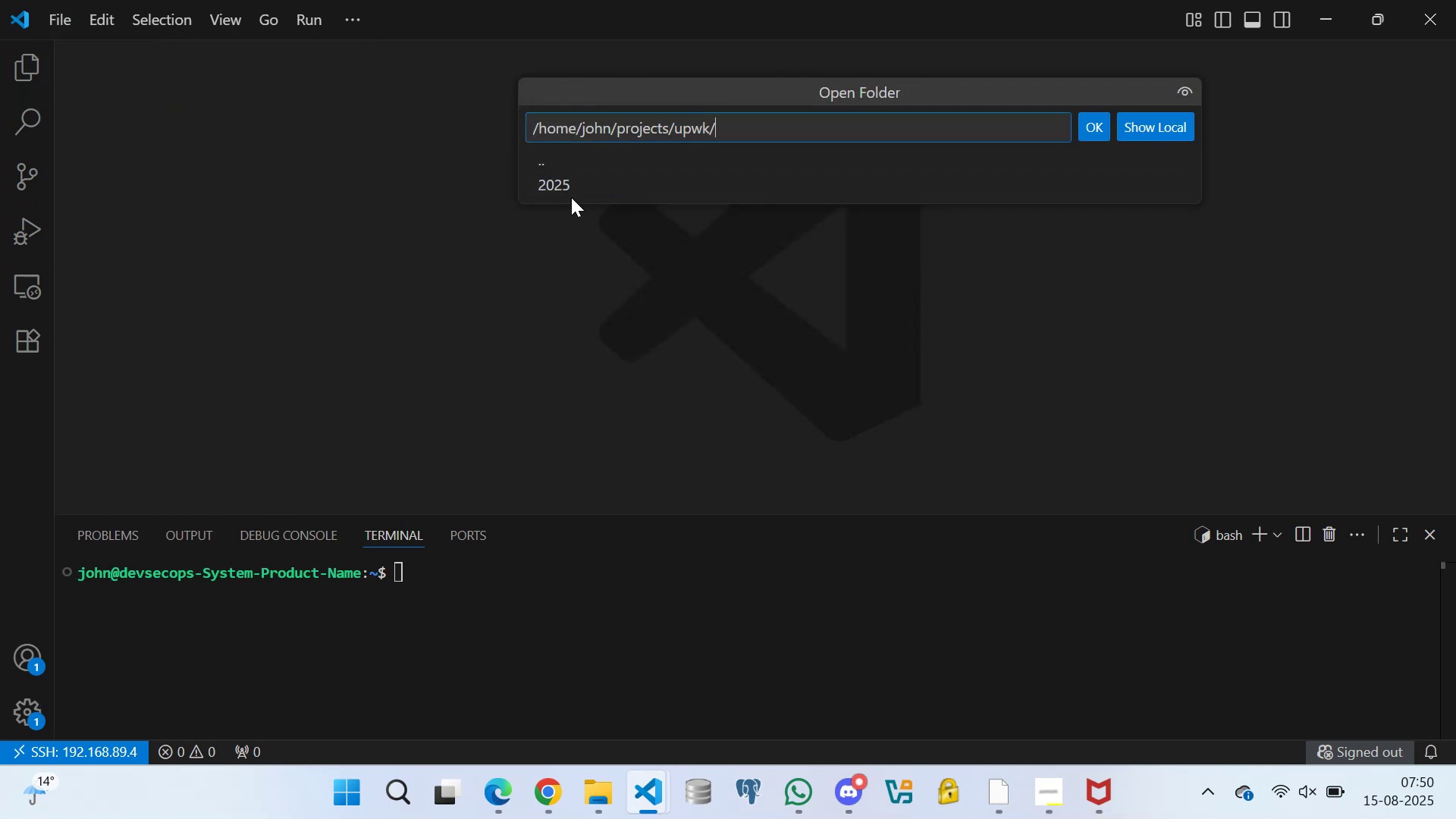 
left_click([564, 180])
 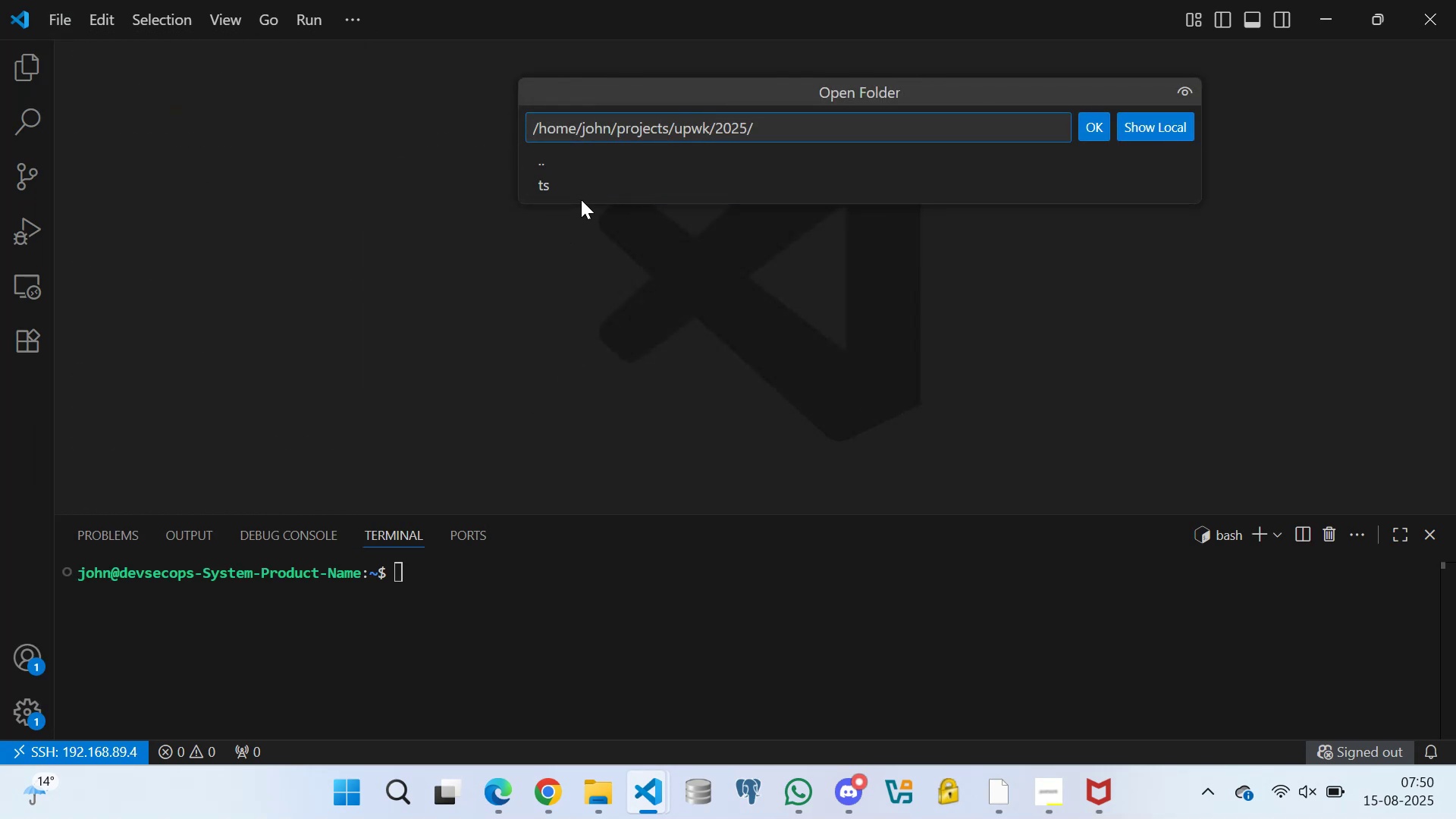 
left_click([548, 179])
 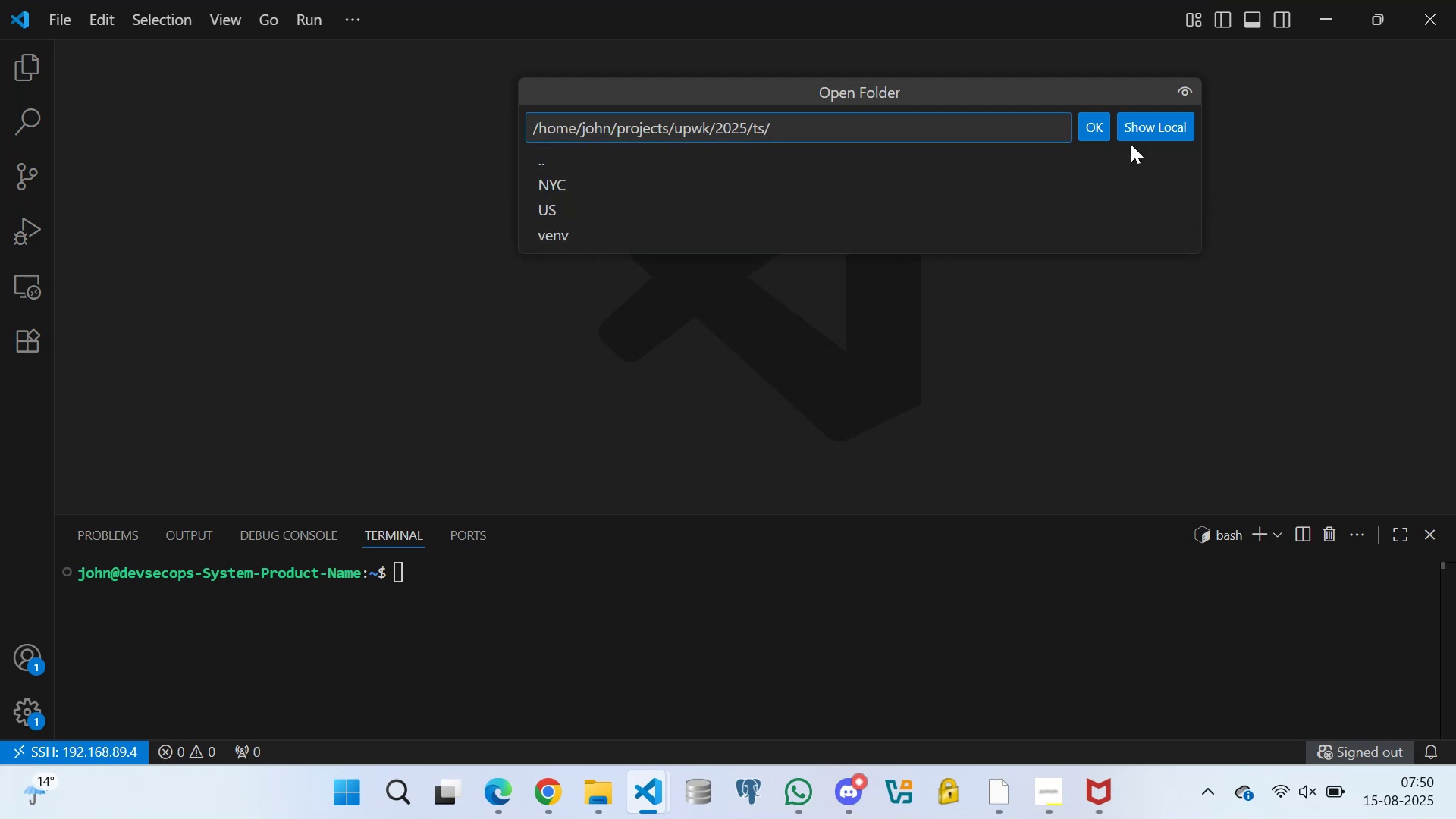 
left_click([1100, 126])
 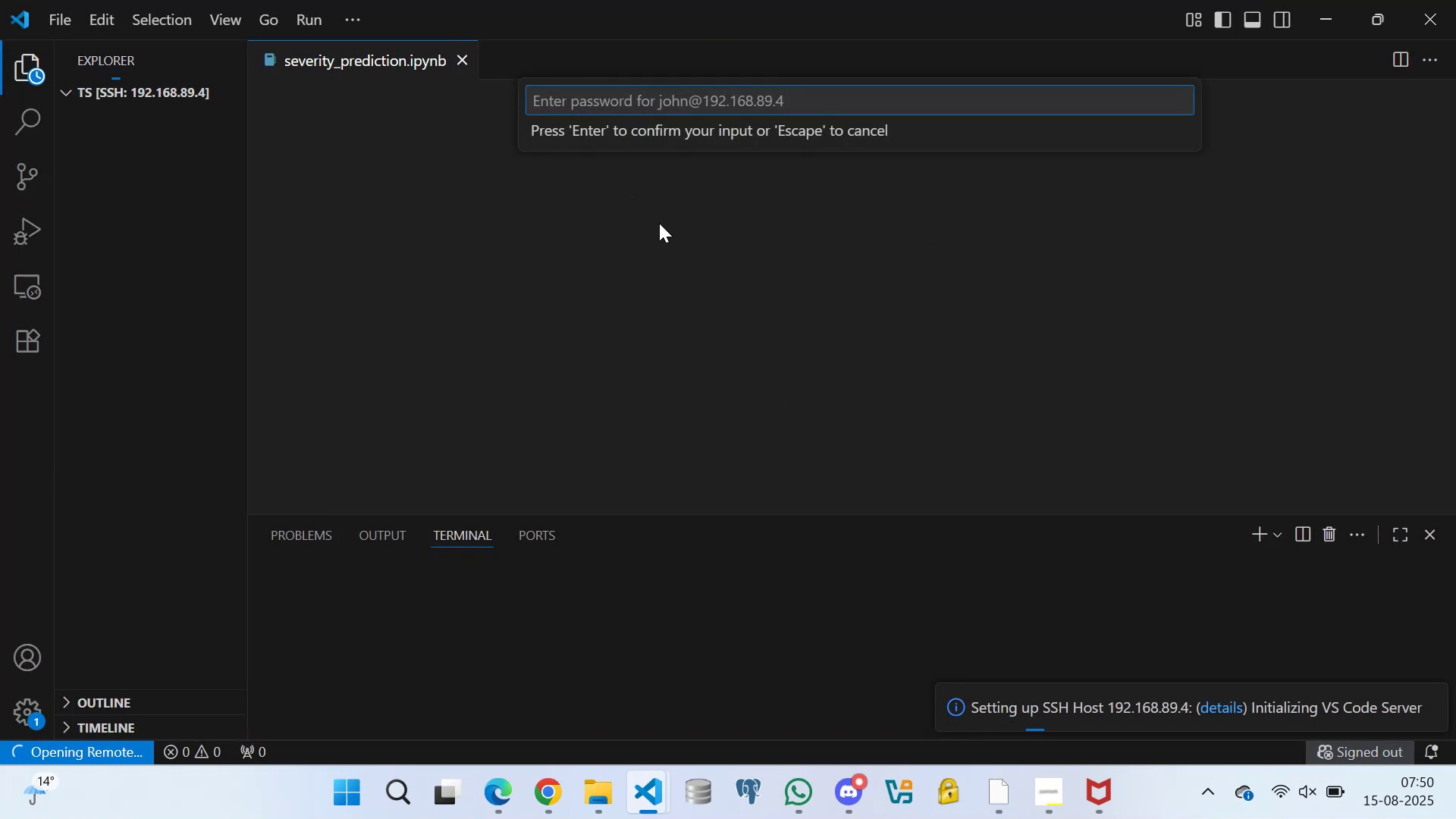 
wait(5.9)
 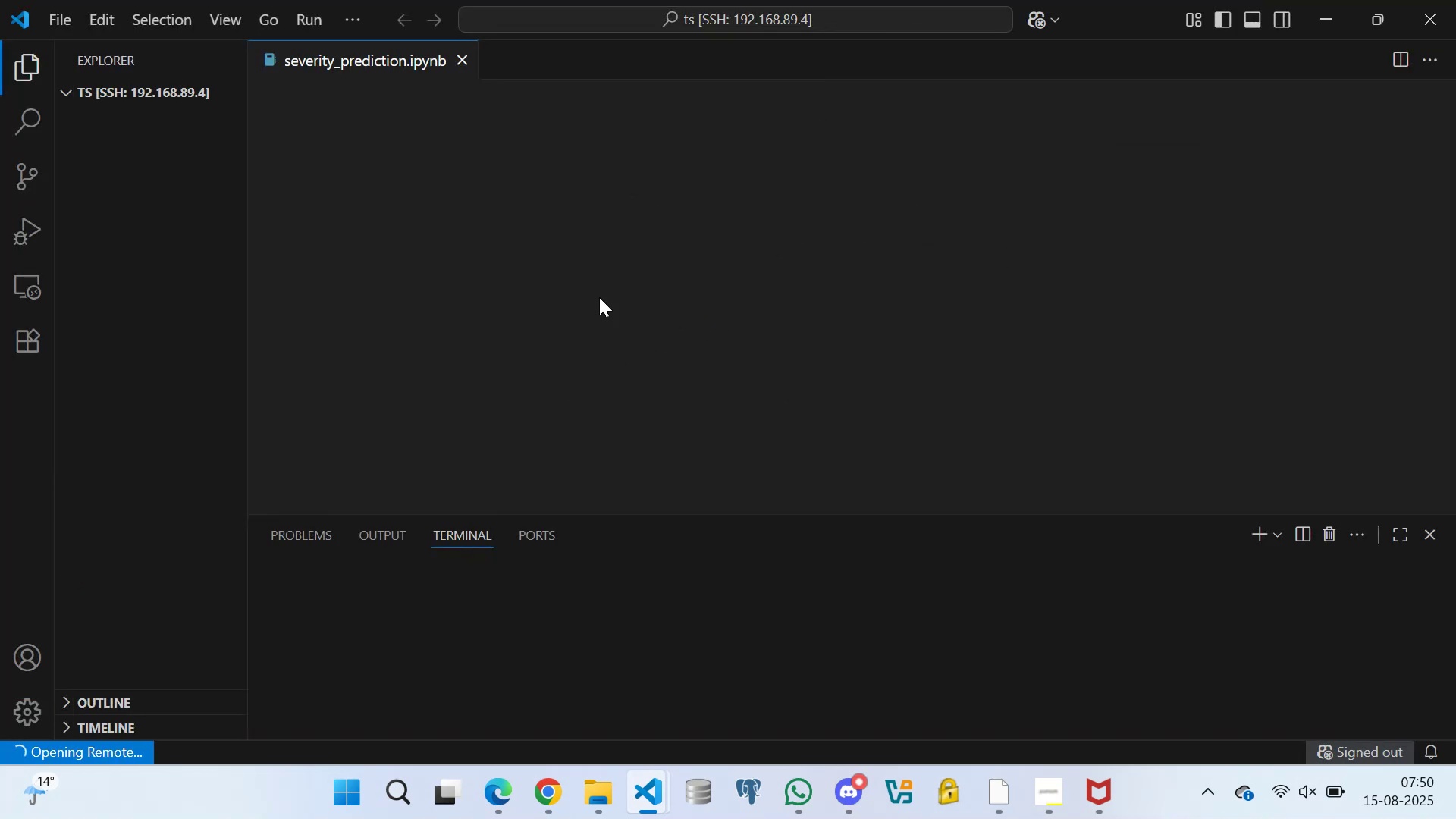 
type(!23@john*/)
 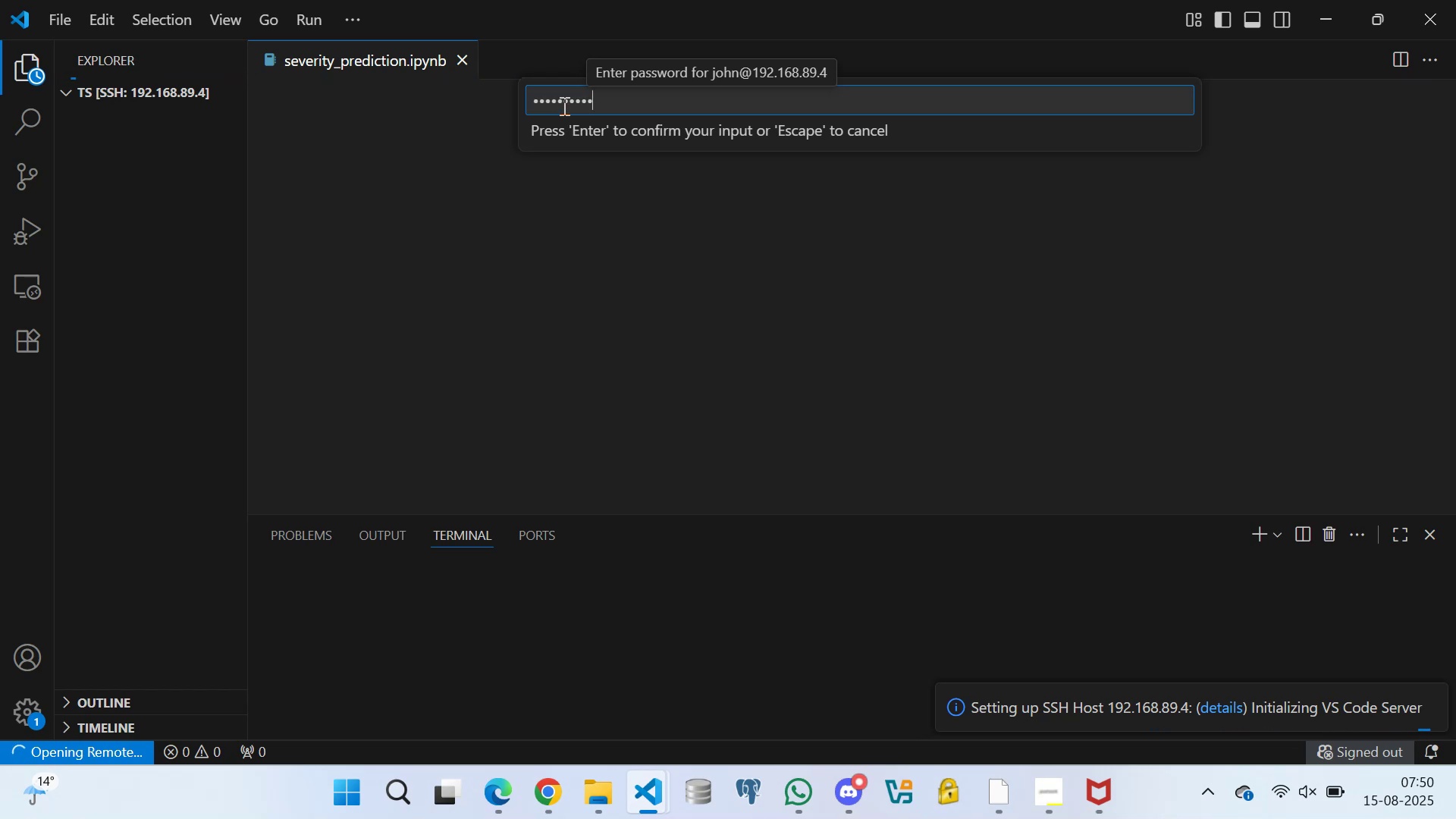 
key(Enter)
 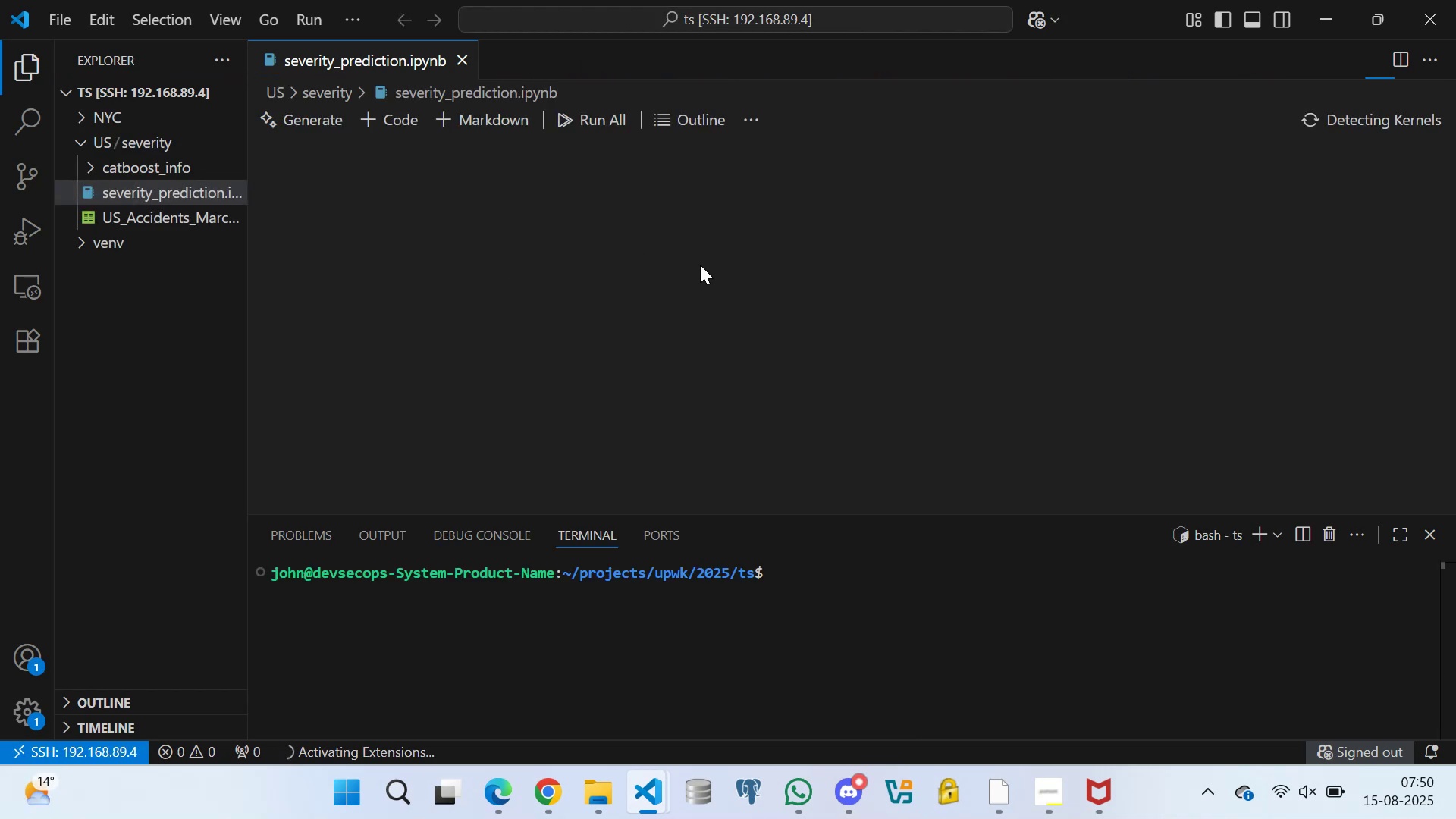 
wait(6.28)
 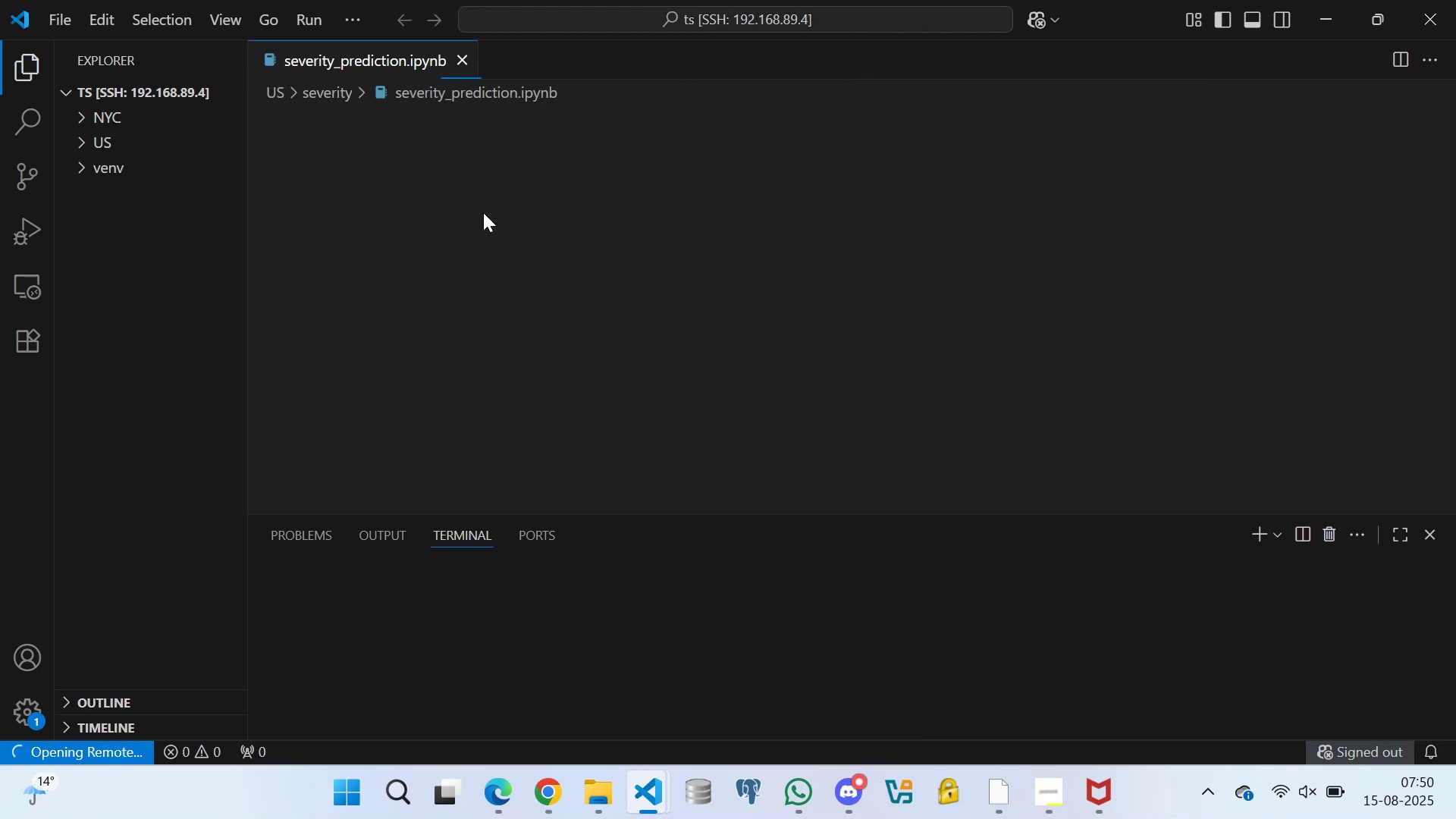 
scroll: coordinate [530, 293], scroll_direction: down, amount: 6.0
 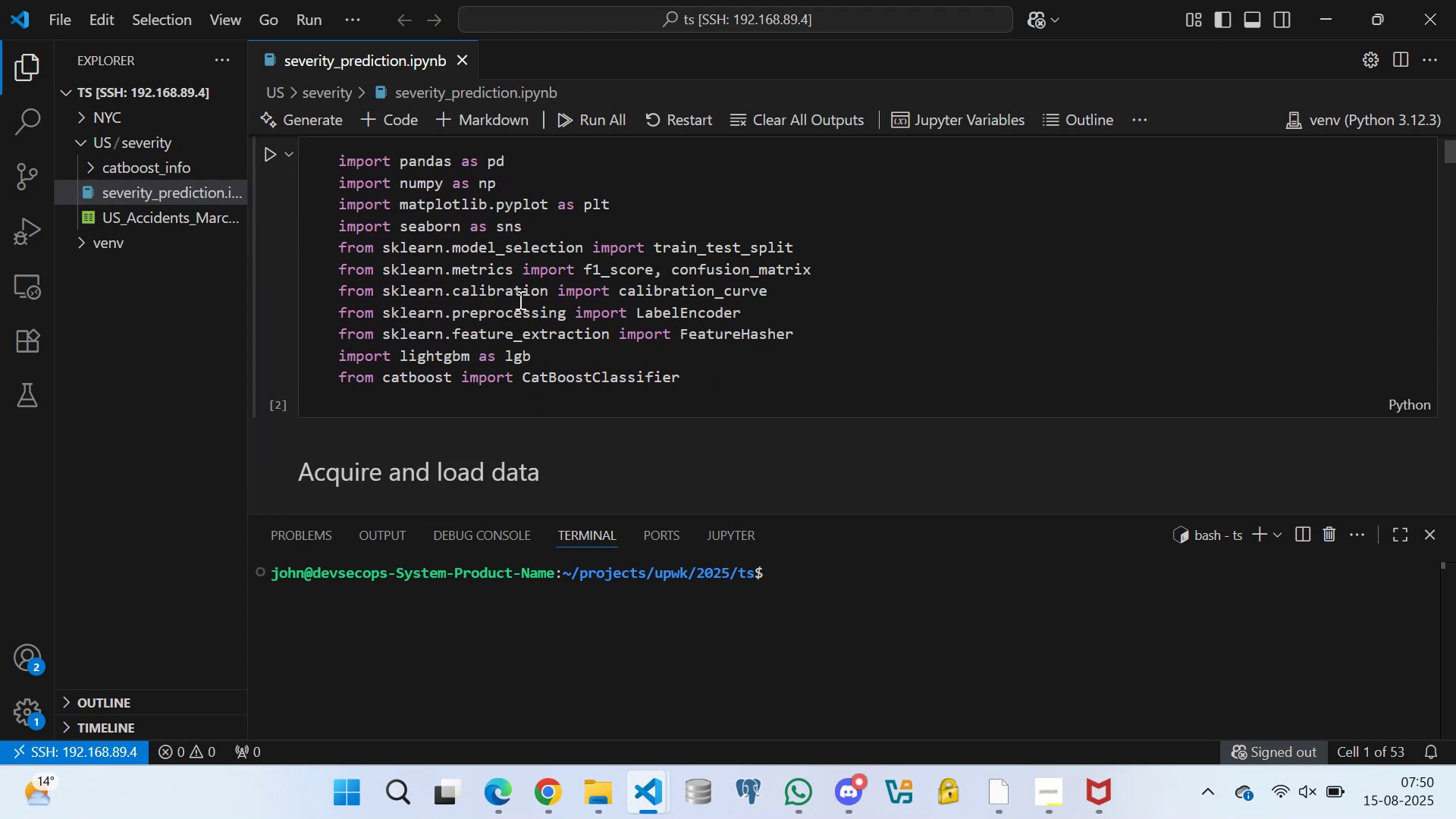 
scroll: coordinate [494, 251], scroll_direction: up, amount: 5.0
 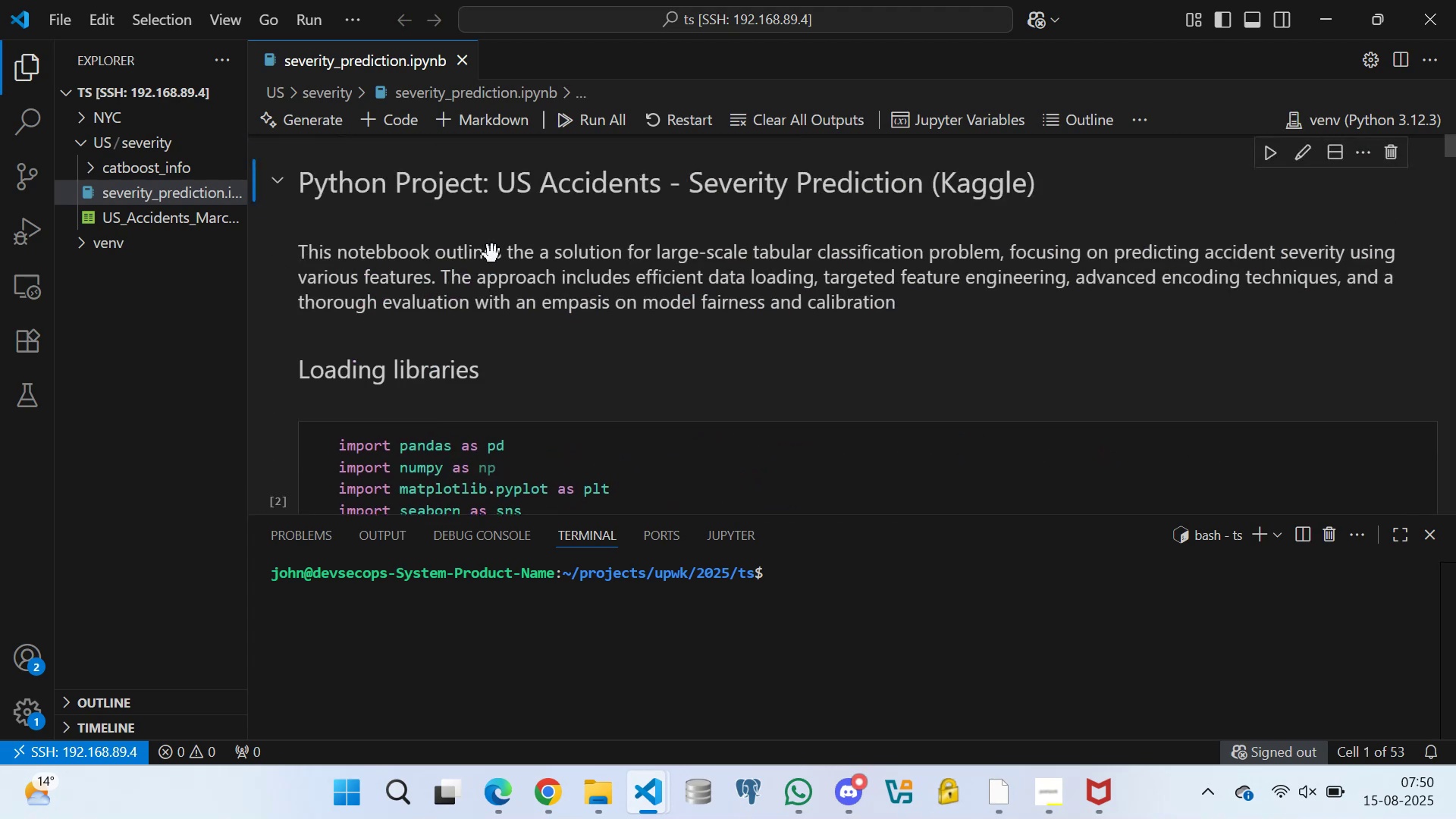 
scroll: coordinate [563, 325], scroll_direction: down, amount: 3.0
 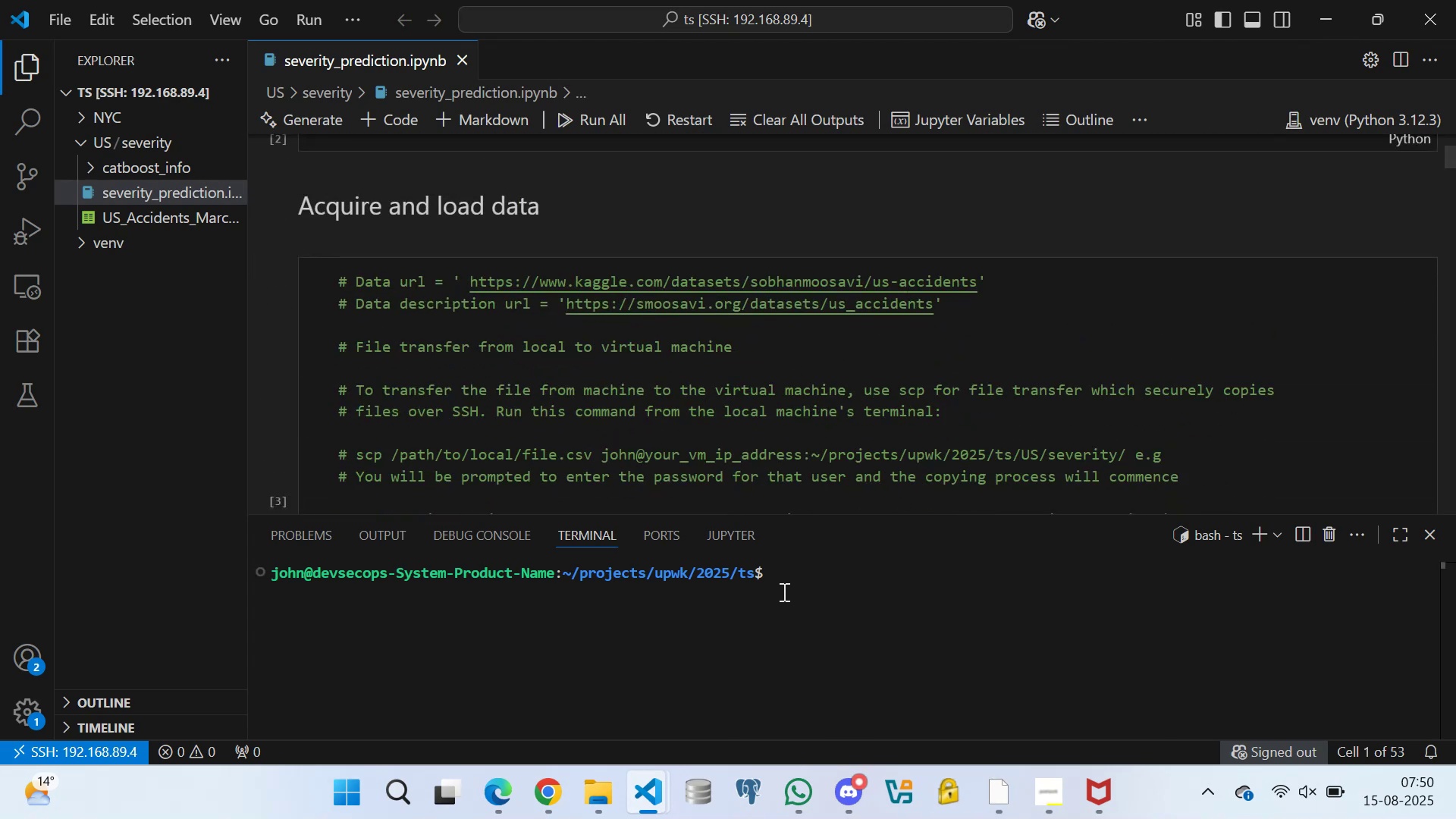 
left_click([770, 574])
 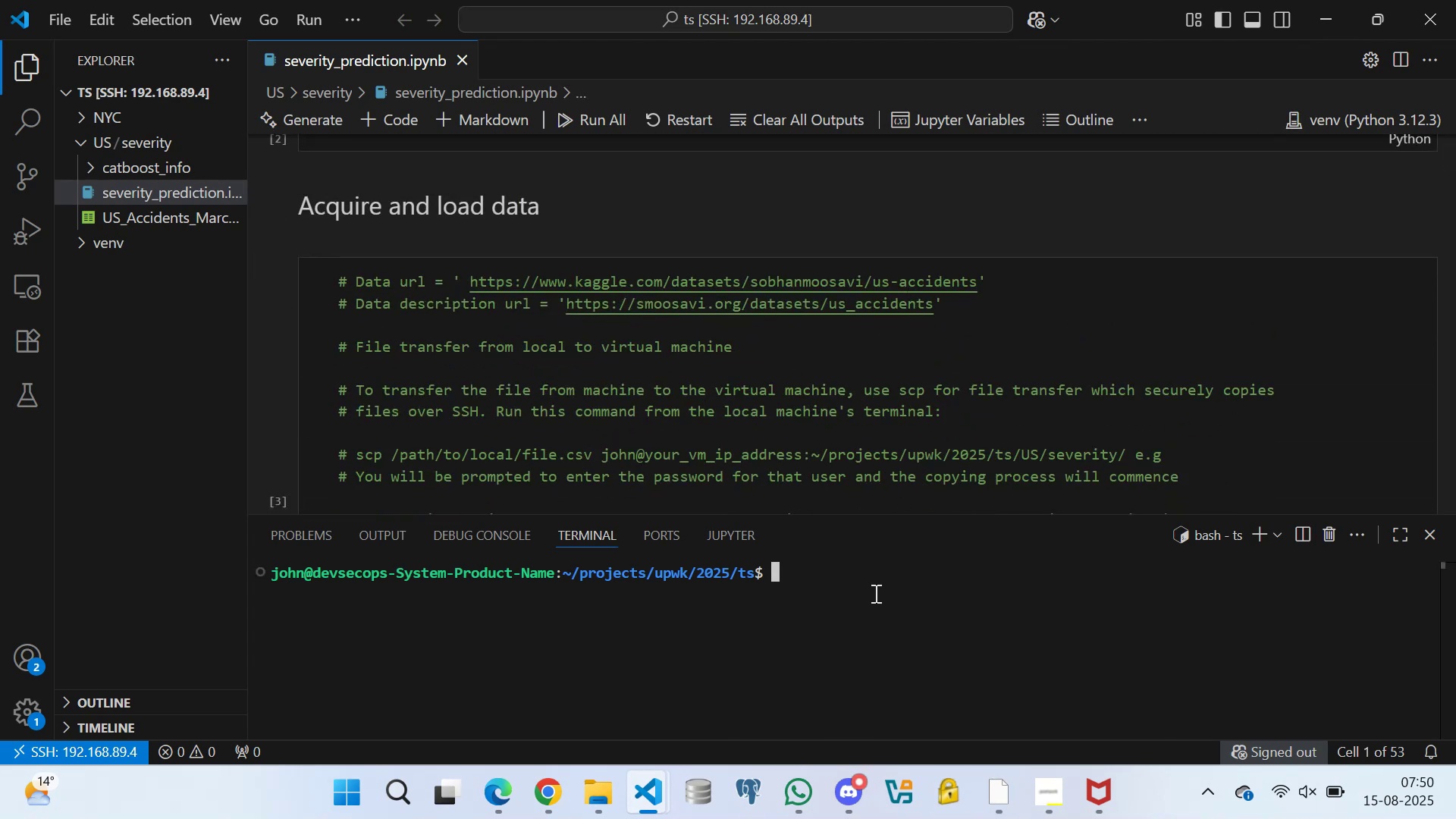 
type(cd )
key(Backspace)
key(Backspace)
key(Backspace)
type(source venv/bin/activate)
 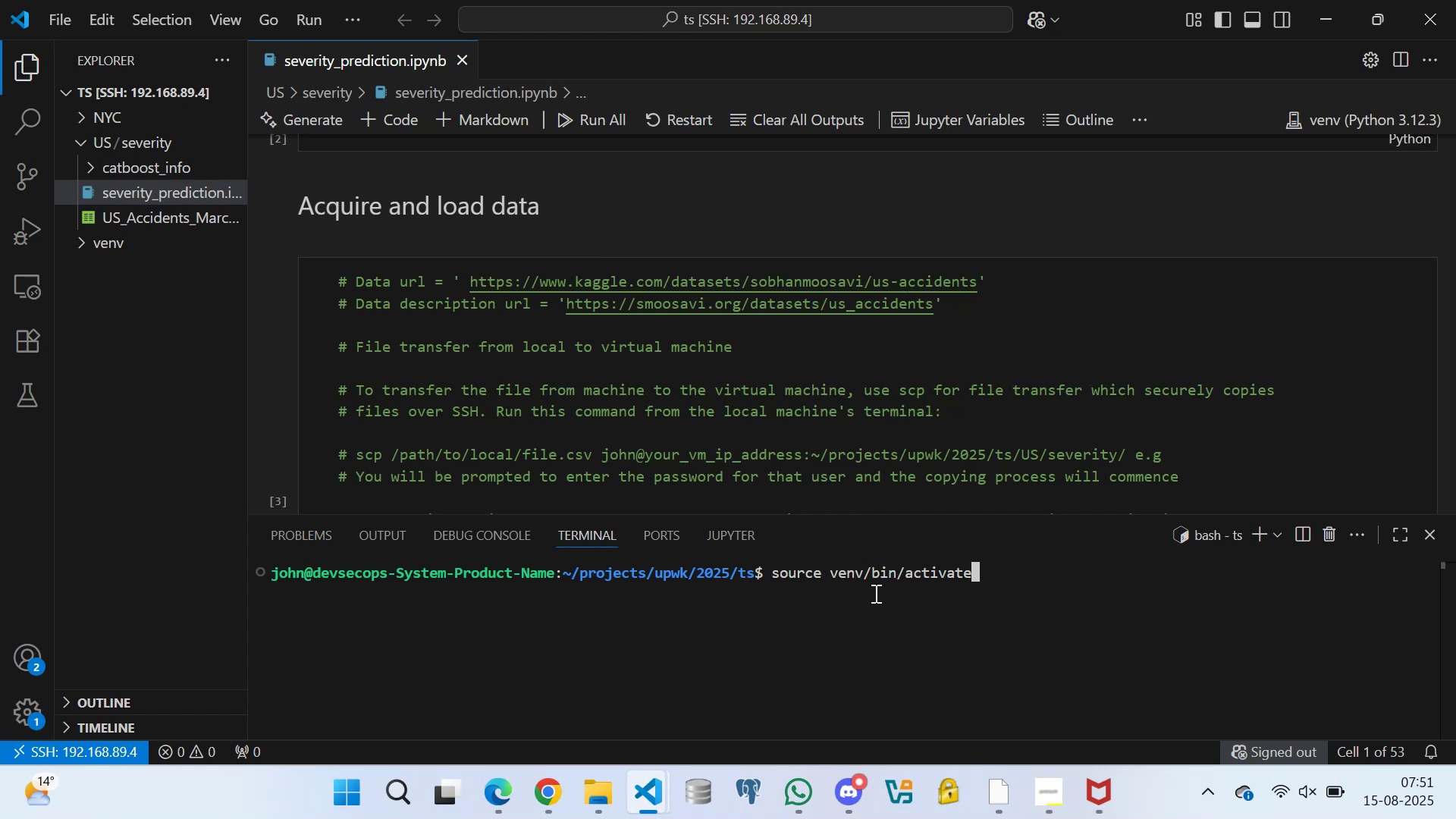 
key(Enter)
 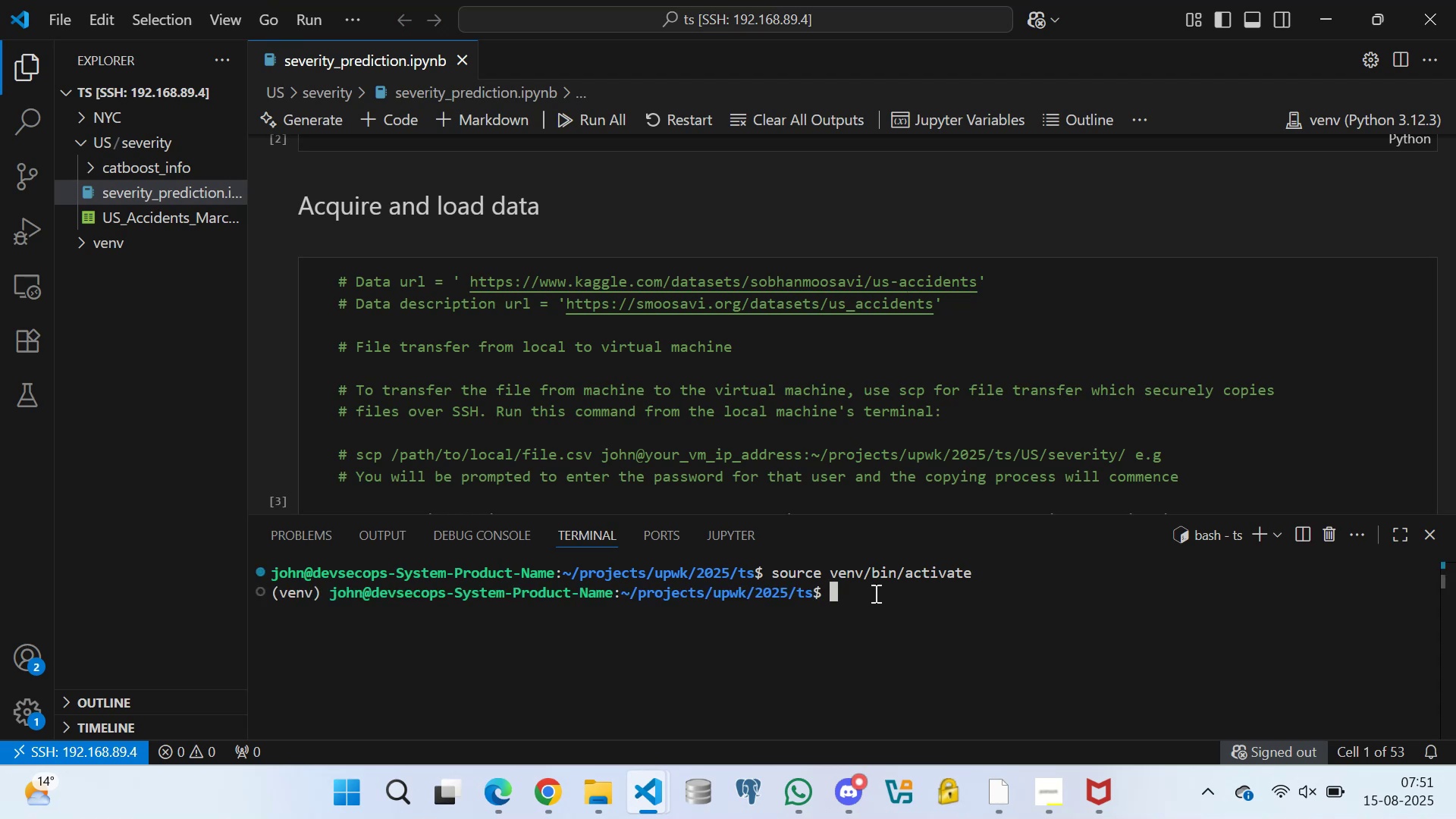 
type(cd US/severity)
 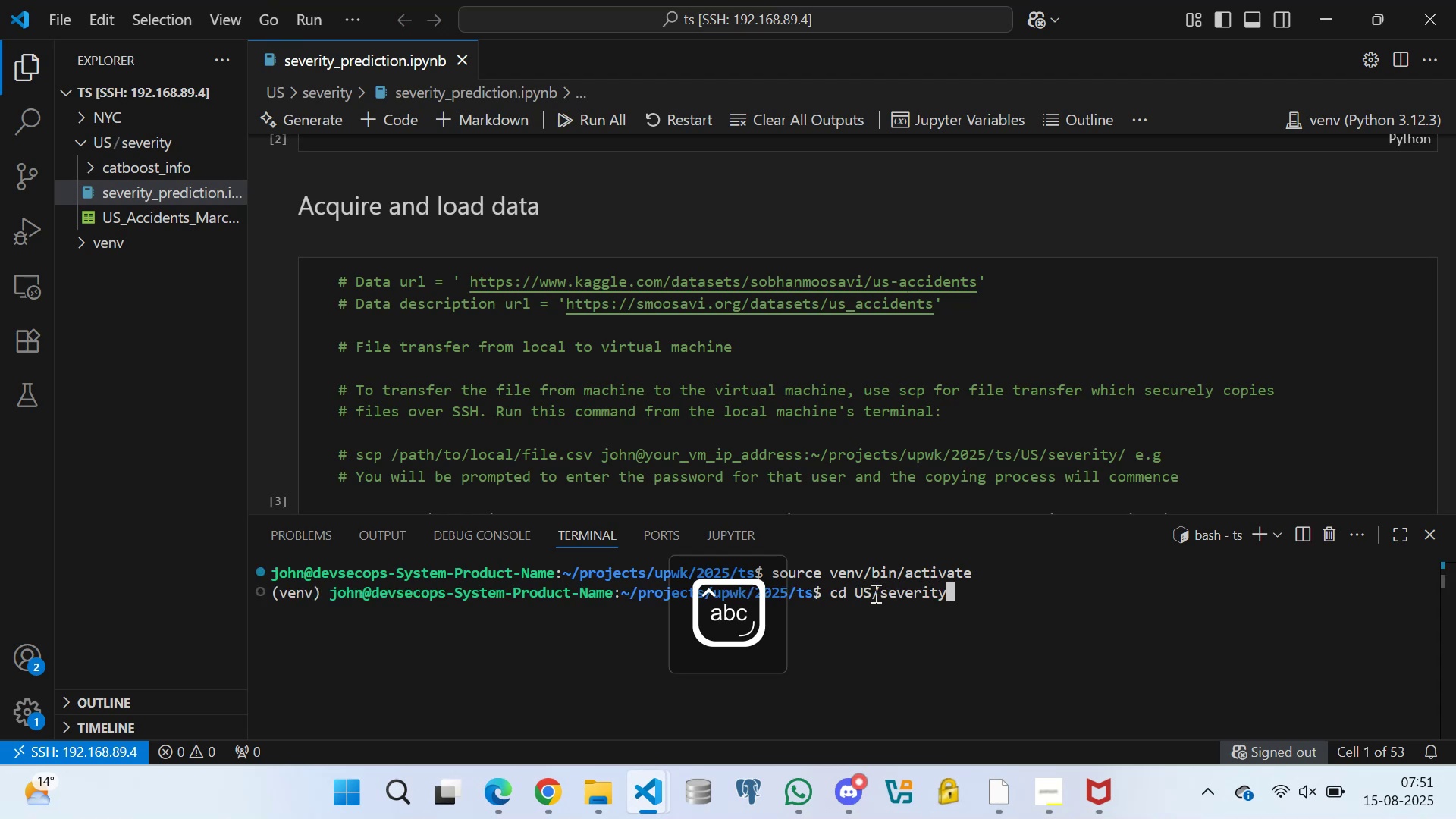 
key(Enter)
 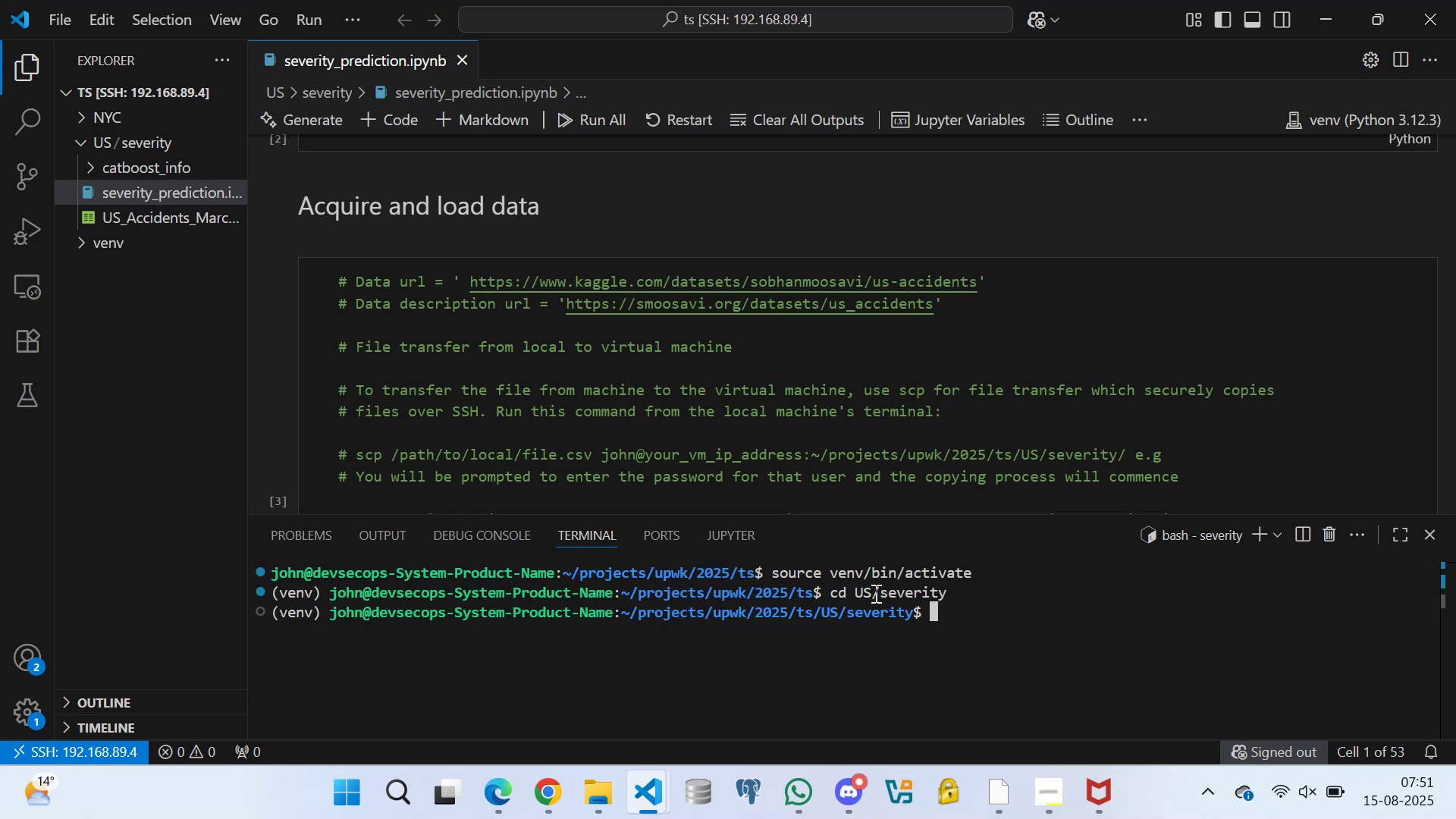 
type(clear)
 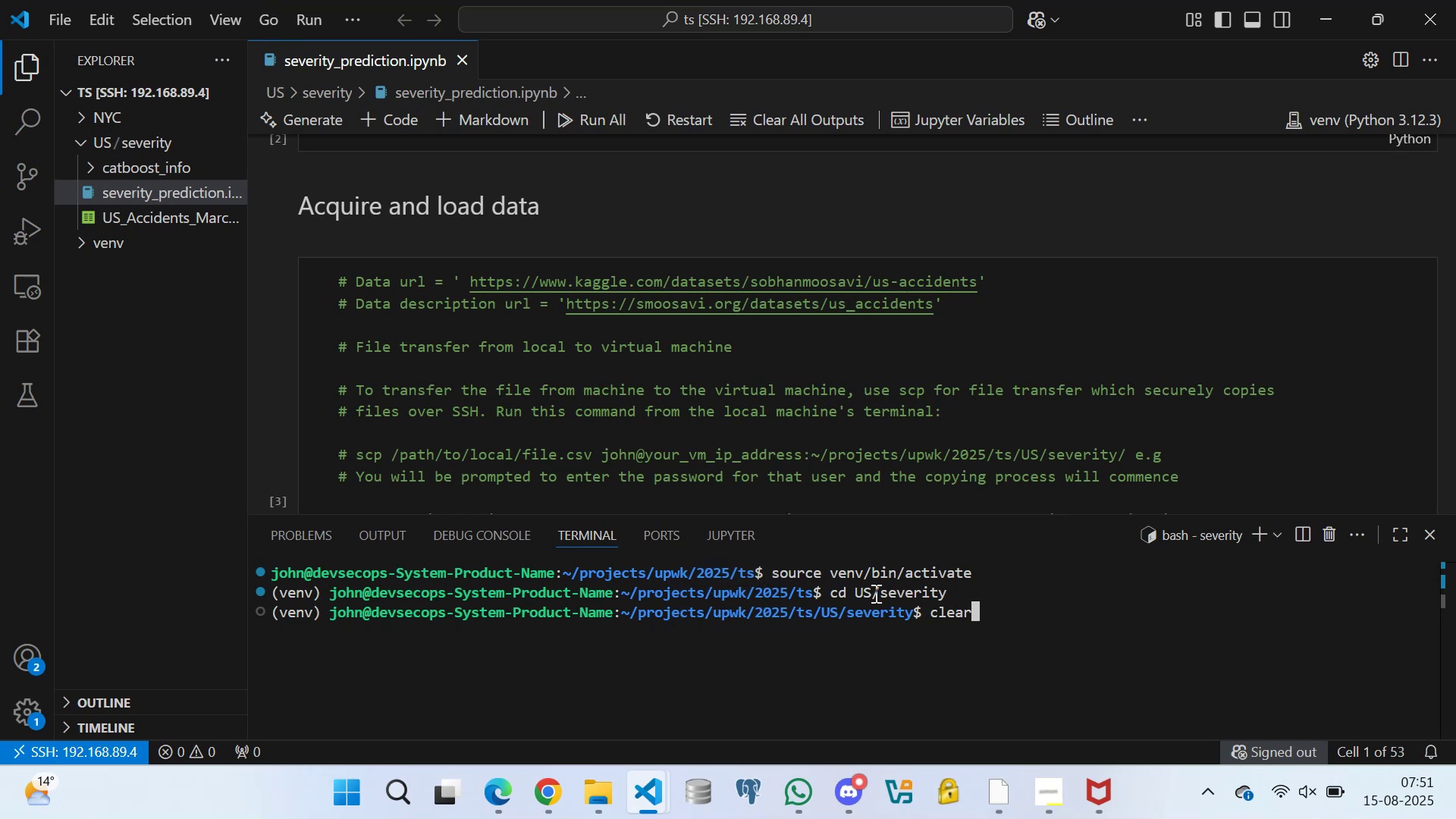 
key(Enter)
 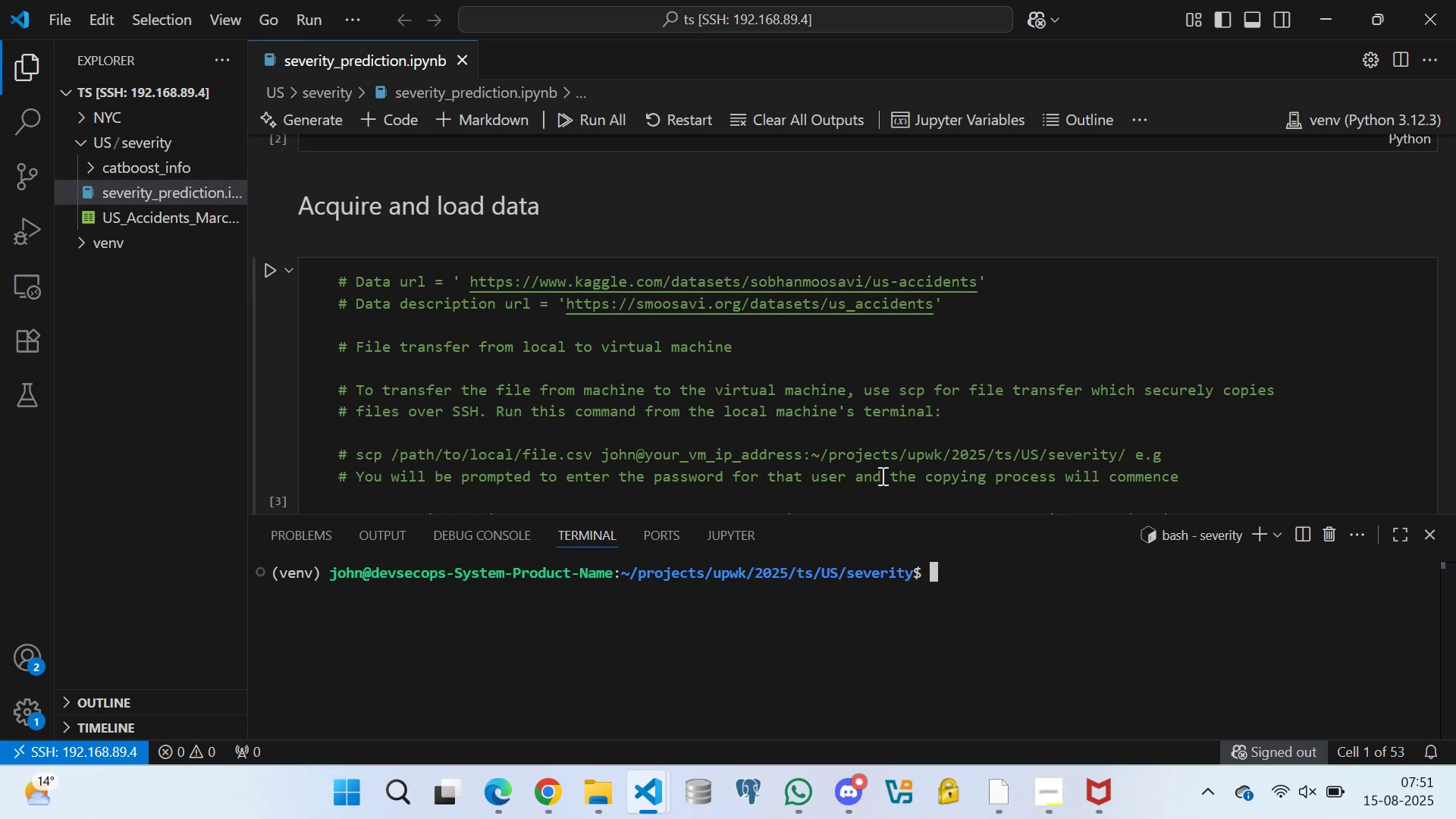 
scroll: coordinate [432, 328], scroll_direction: down, amount: 1.0
 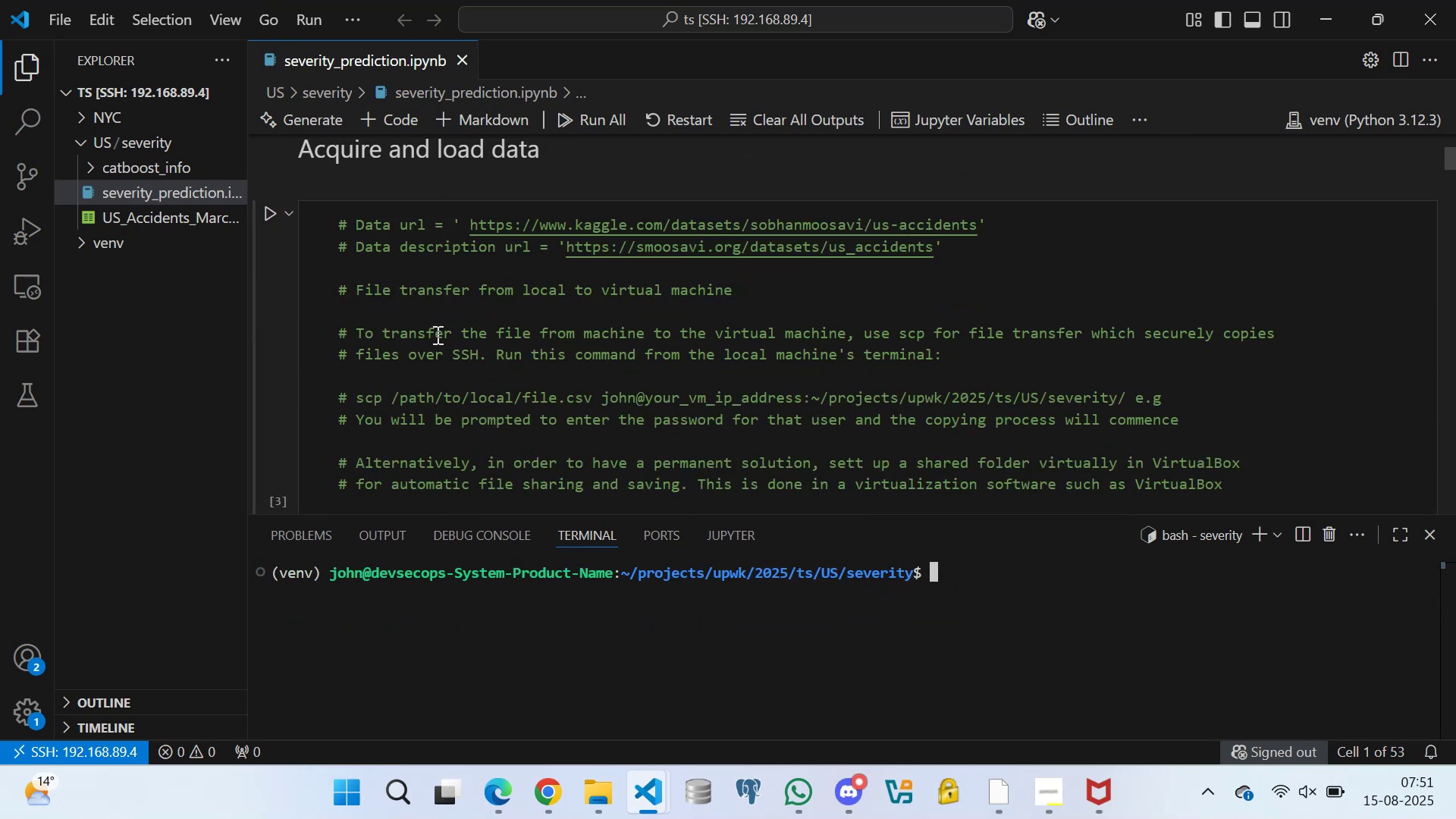 
scroll: coordinate [469, 354], scroll_direction: up, amount: 2.0
 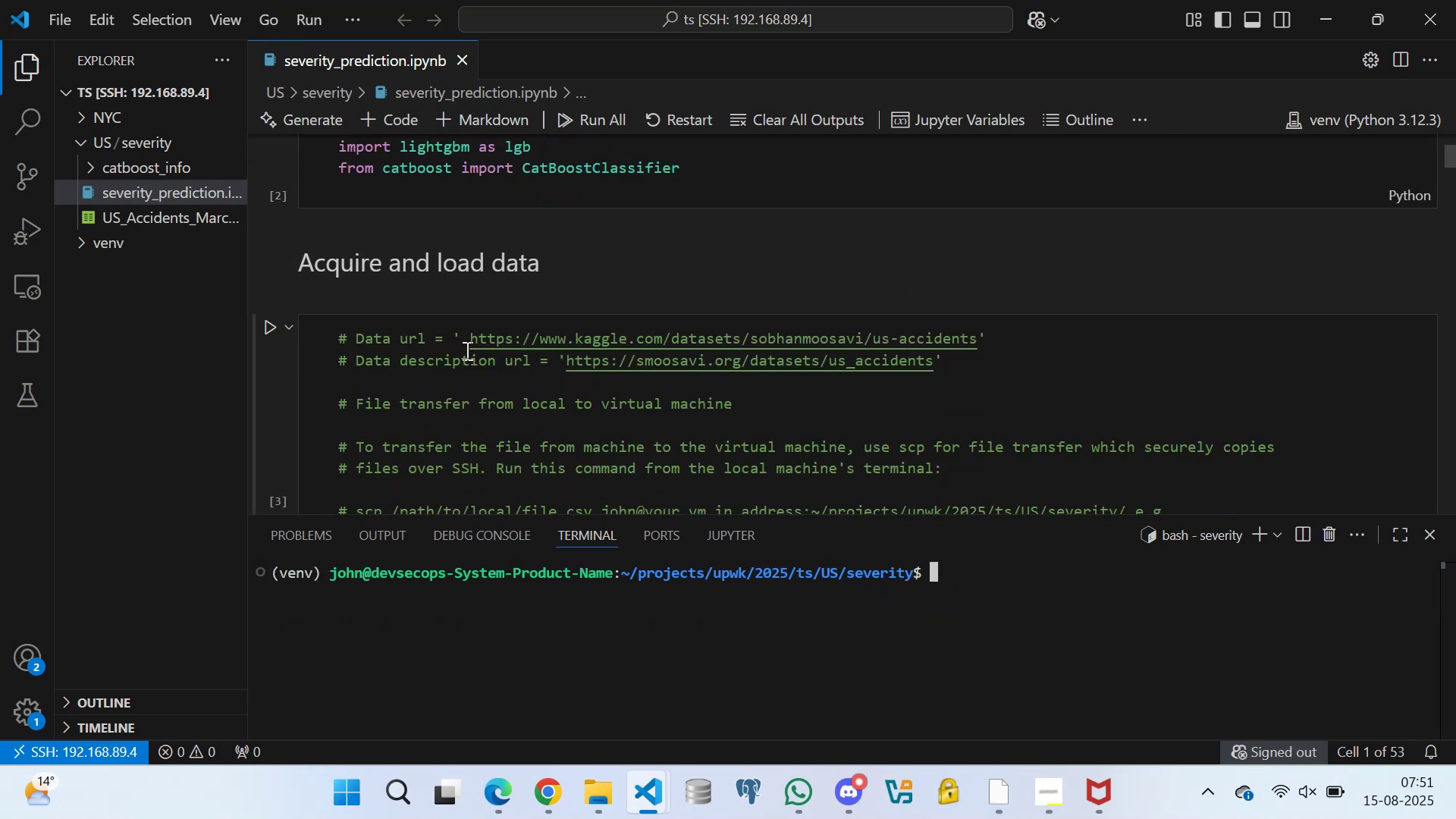 
scroll: coordinate [486, 346], scroll_direction: down, amount: 2.0
 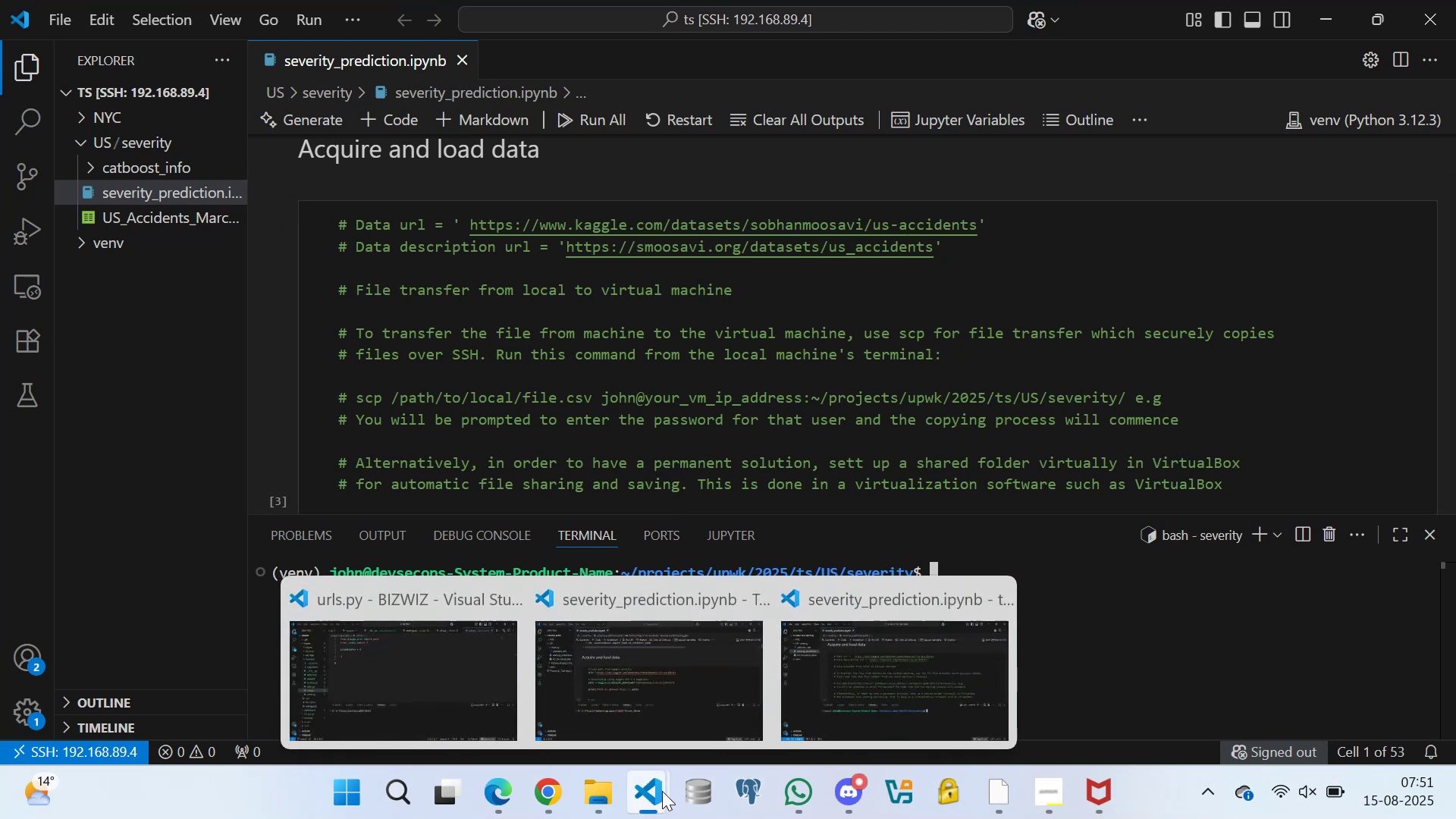 
left_click([595, 655])
 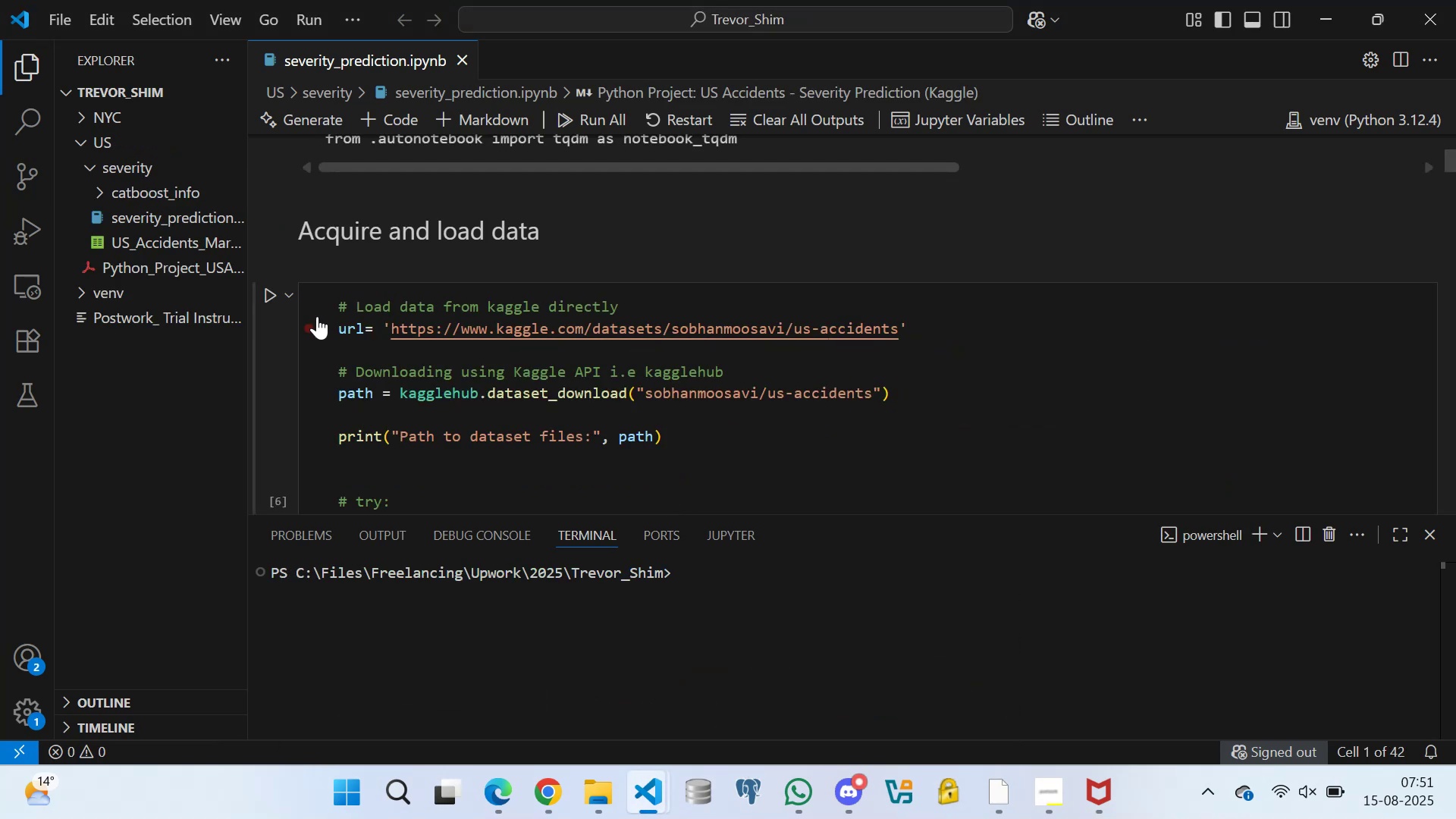 
scroll: coordinate [385, 245], scroll_direction: up, amount: 4.0
 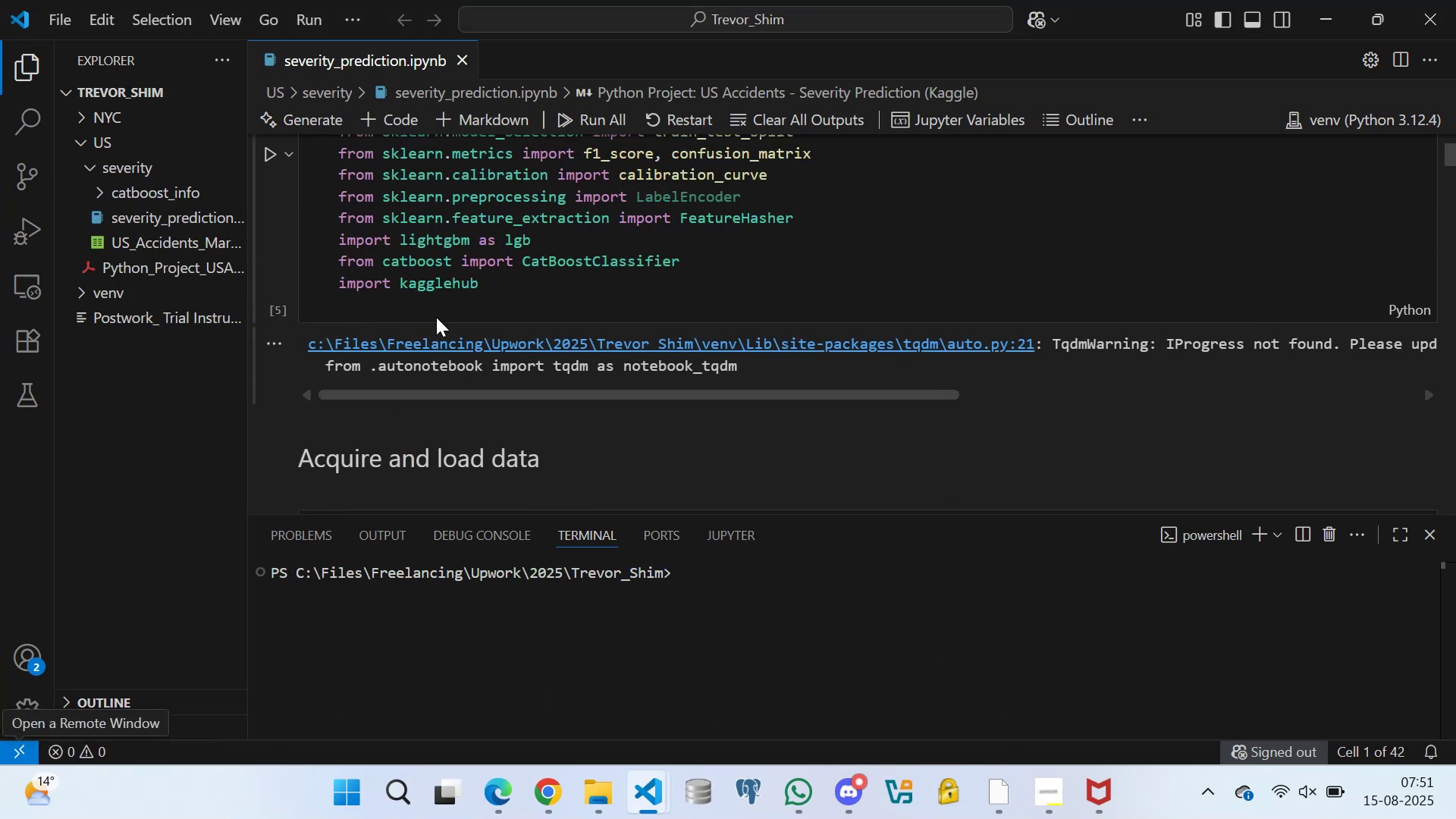 
scroll: coordinate [349, 255], scroll_direction: down, amount: 9.0
 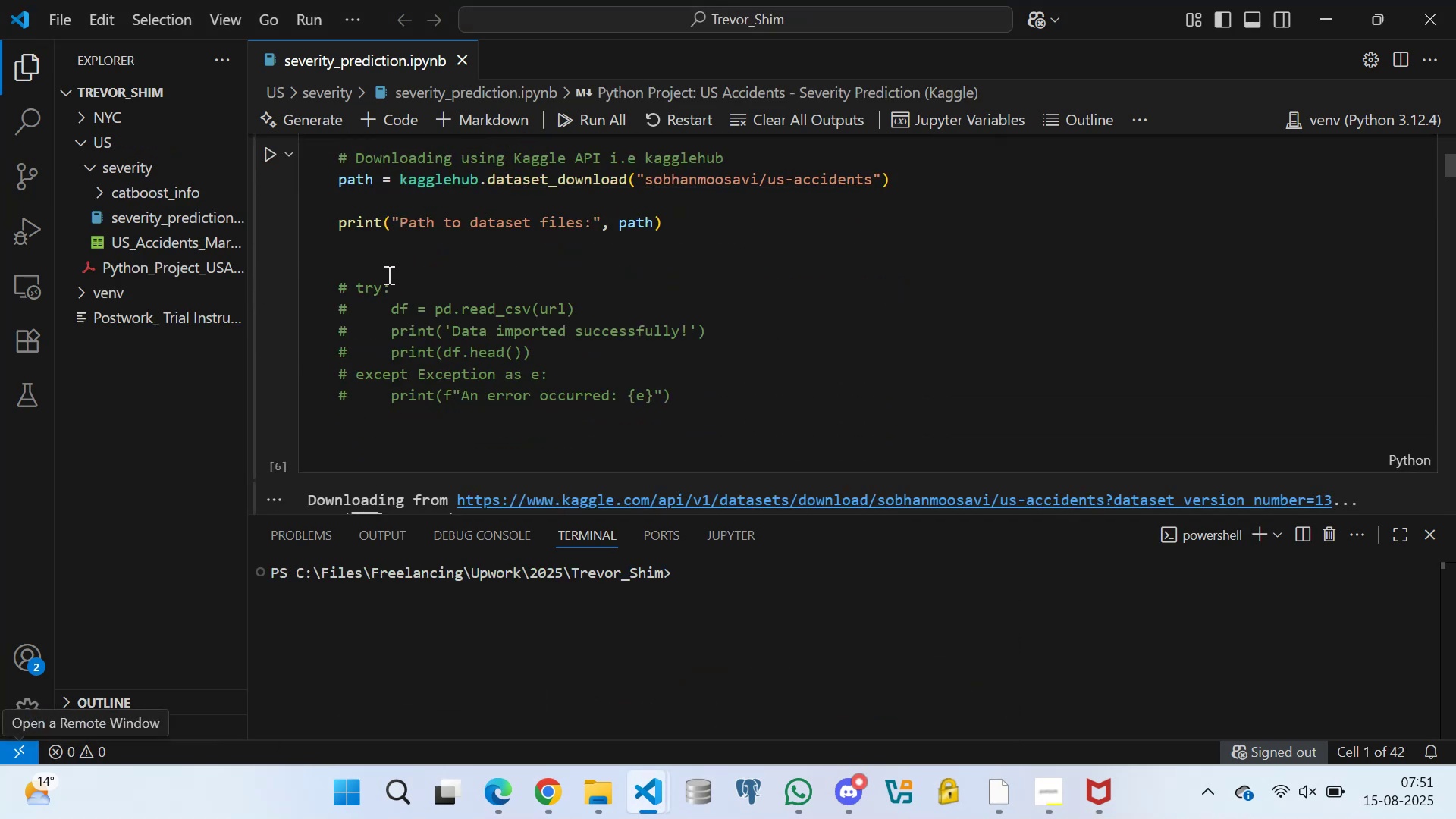 
scroll: coordinate [381, 280], scroll_direction: up, amount: 2.0
 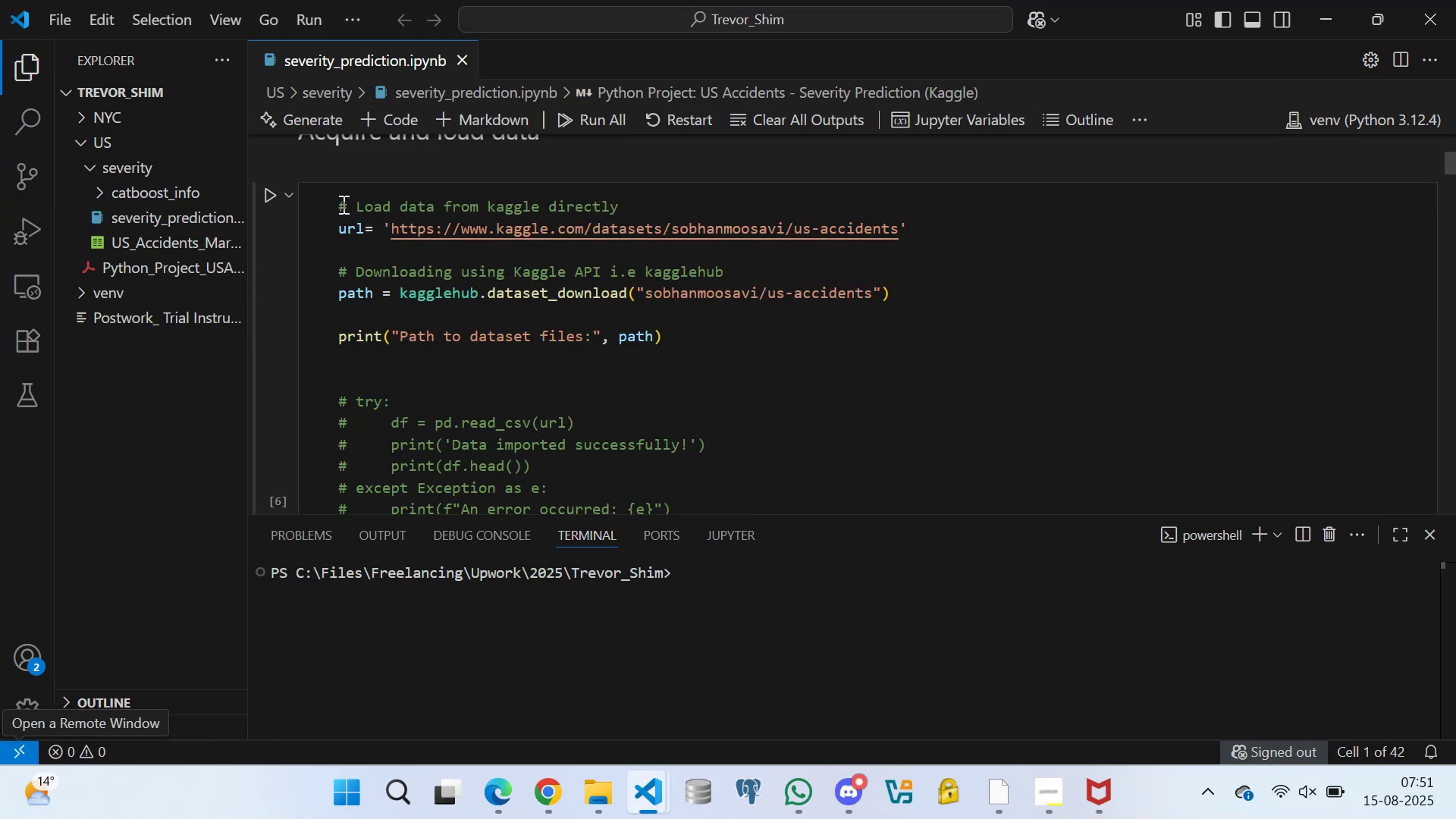 
left_click_drag(start_coordinate=[340, 204], to_coordinate=[463, 350])
 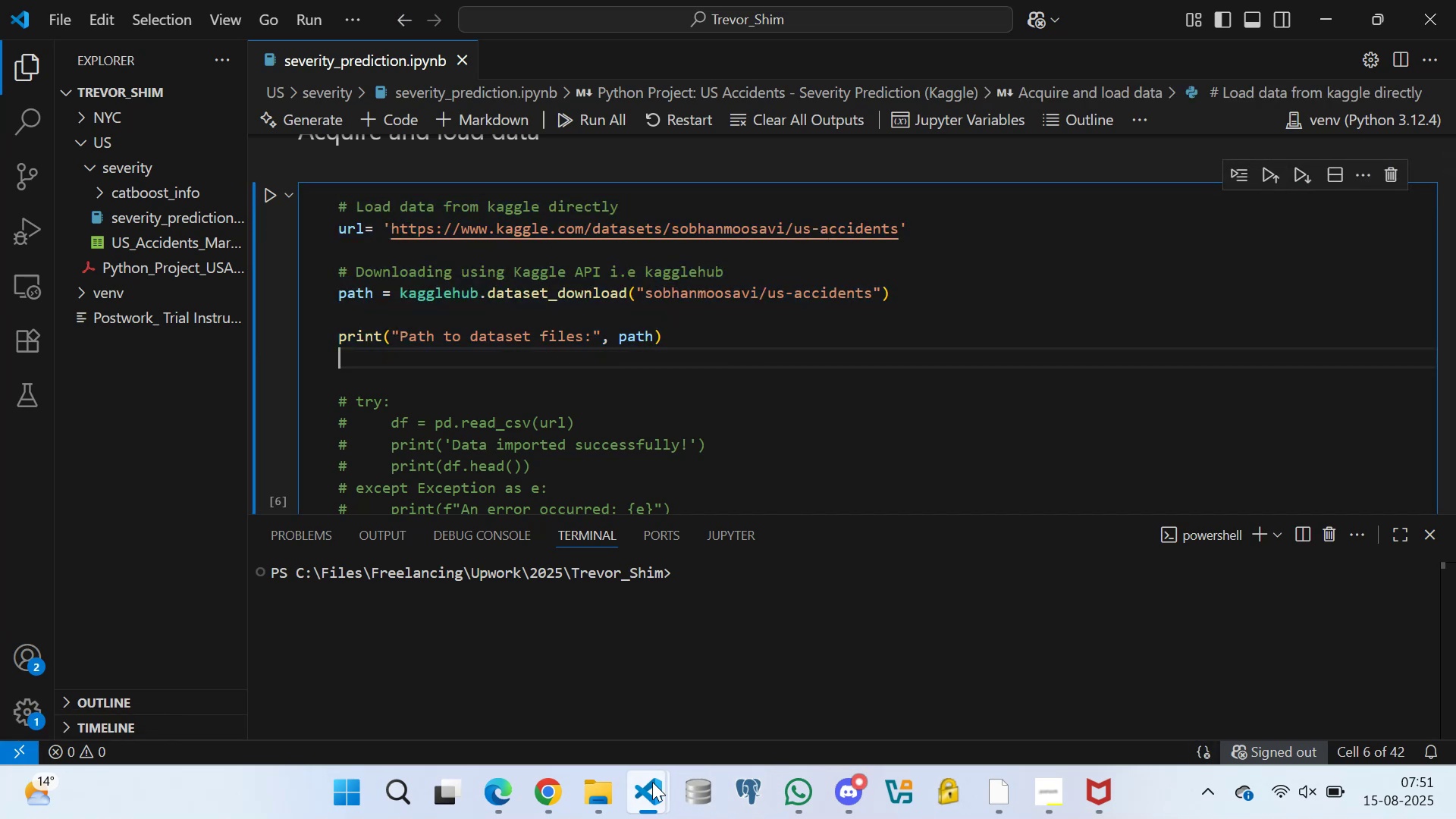 
left_click([876, 664])
 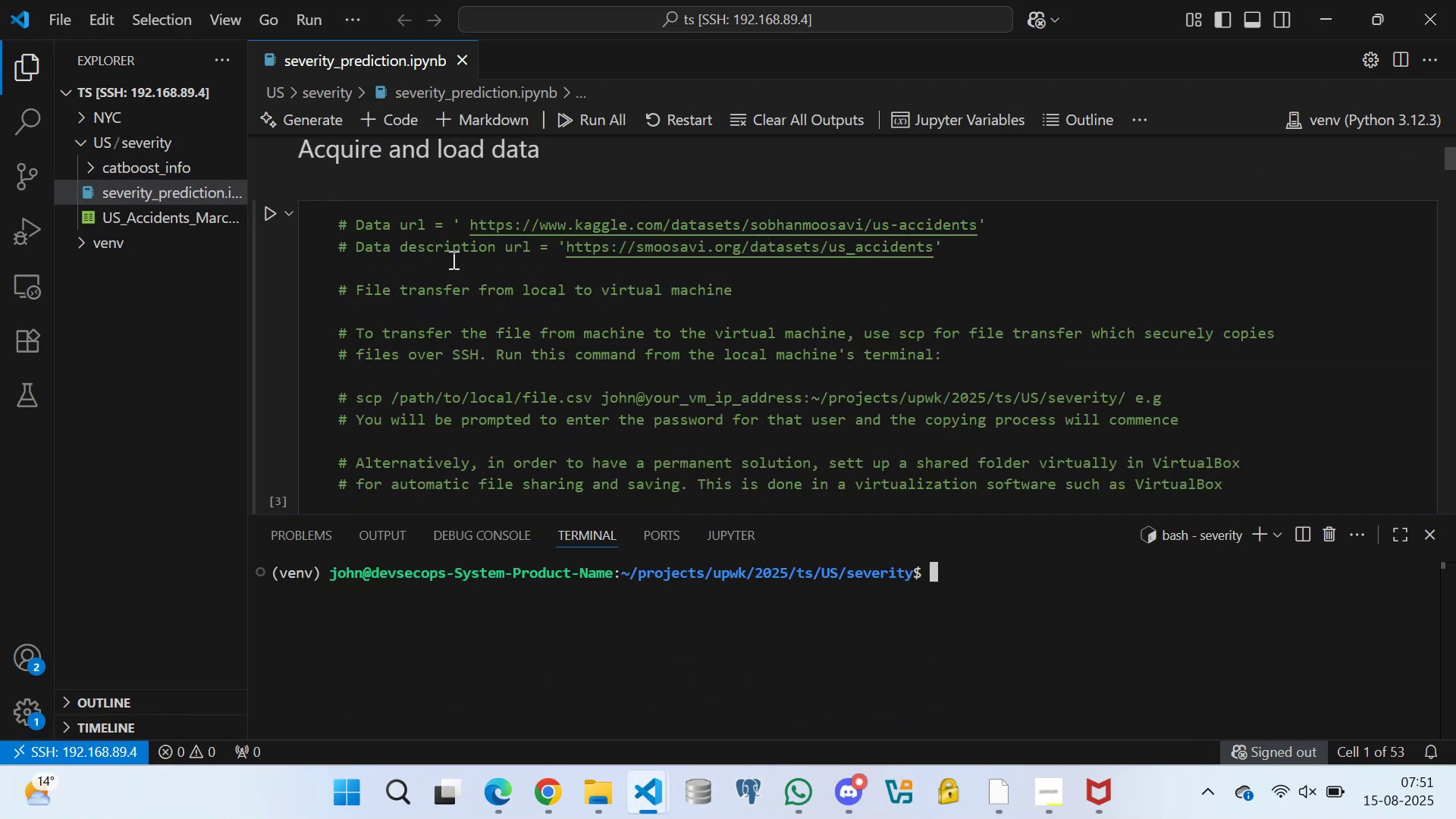 
scroll: coordinate [472, 198], scroll_direction: up, amount: 4.0
 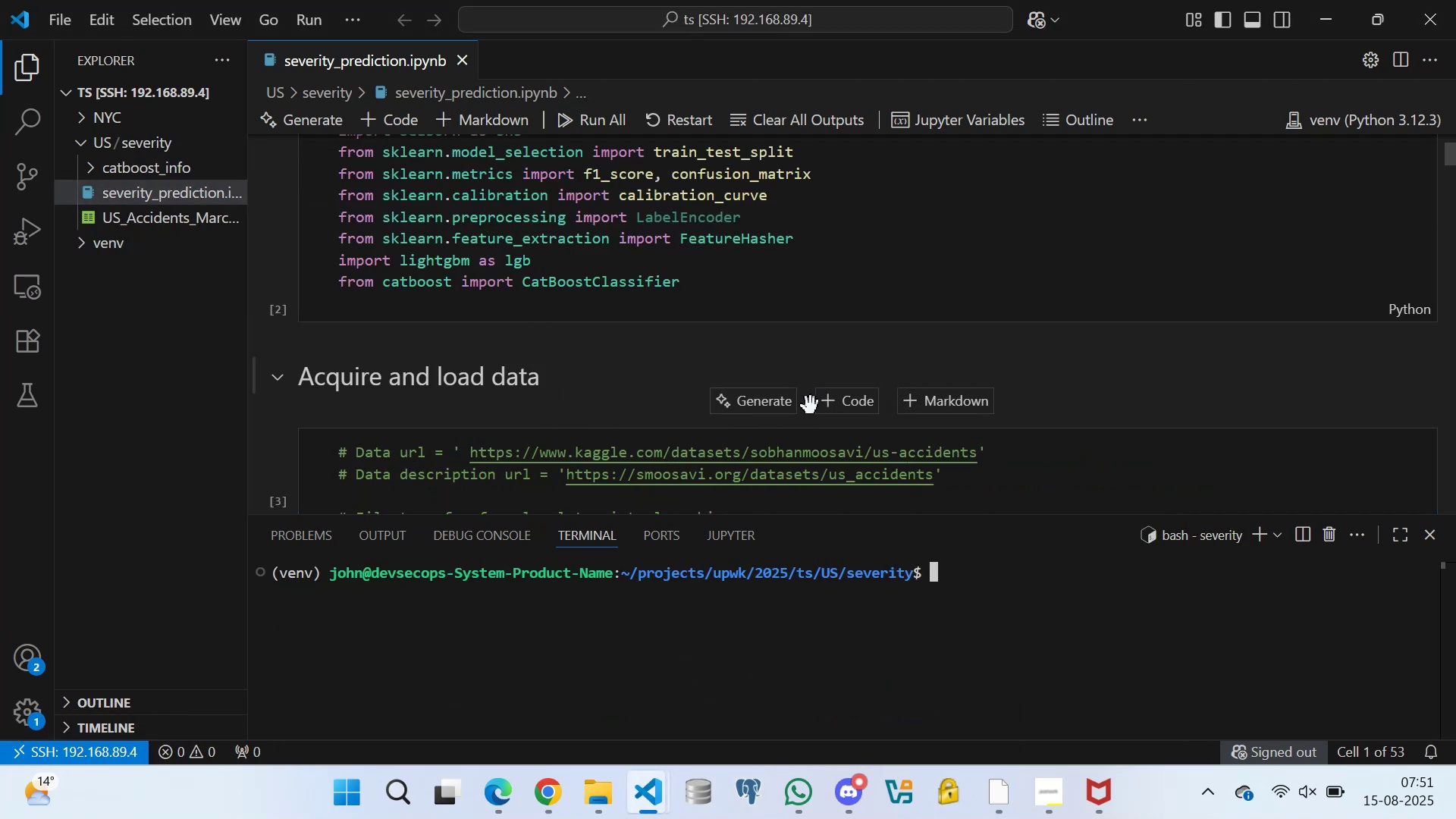 
left_click([828, 399])
 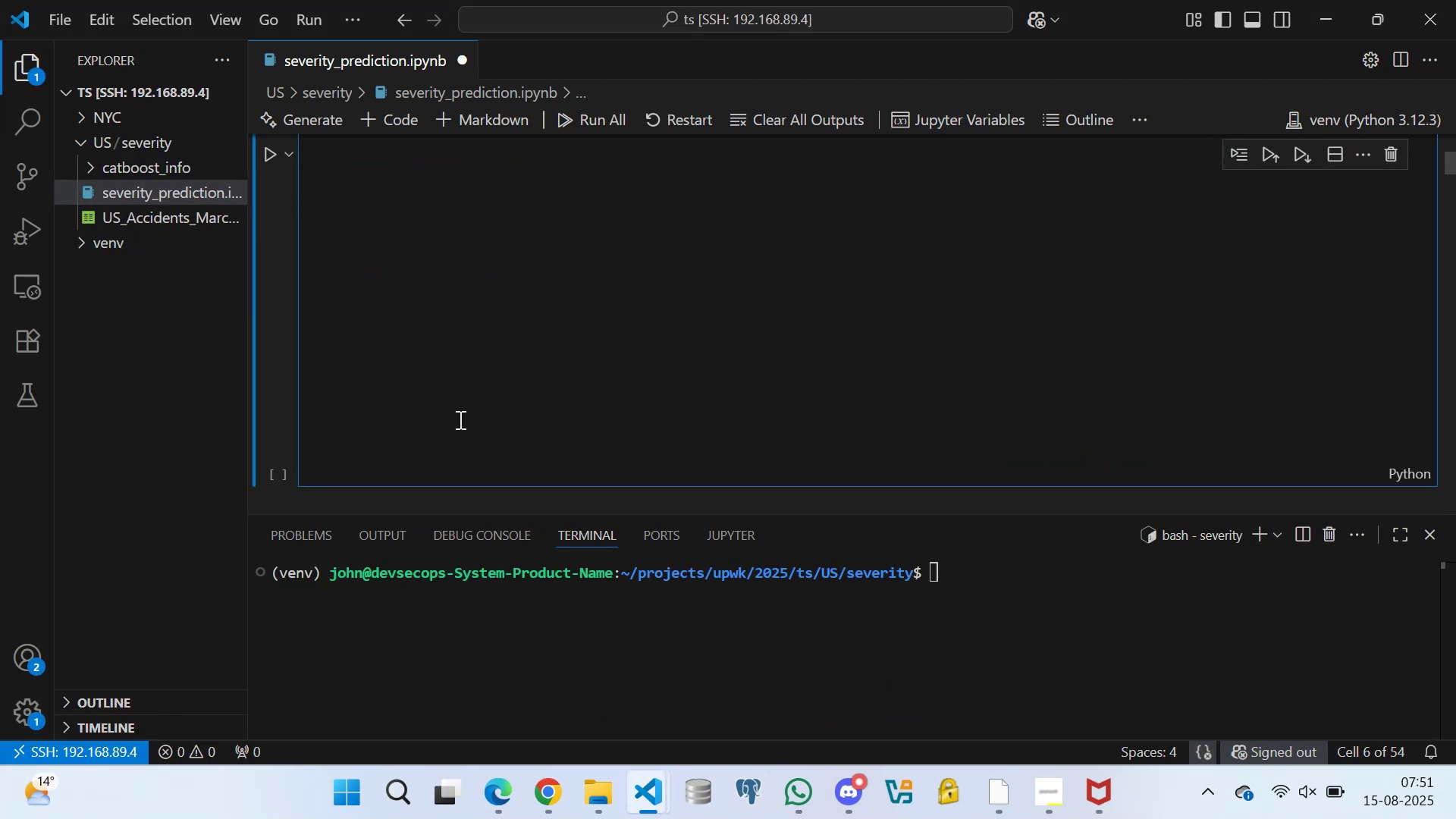 
scroll: coordinate [438, 334], scroll_direction: up, amount: 3.0
 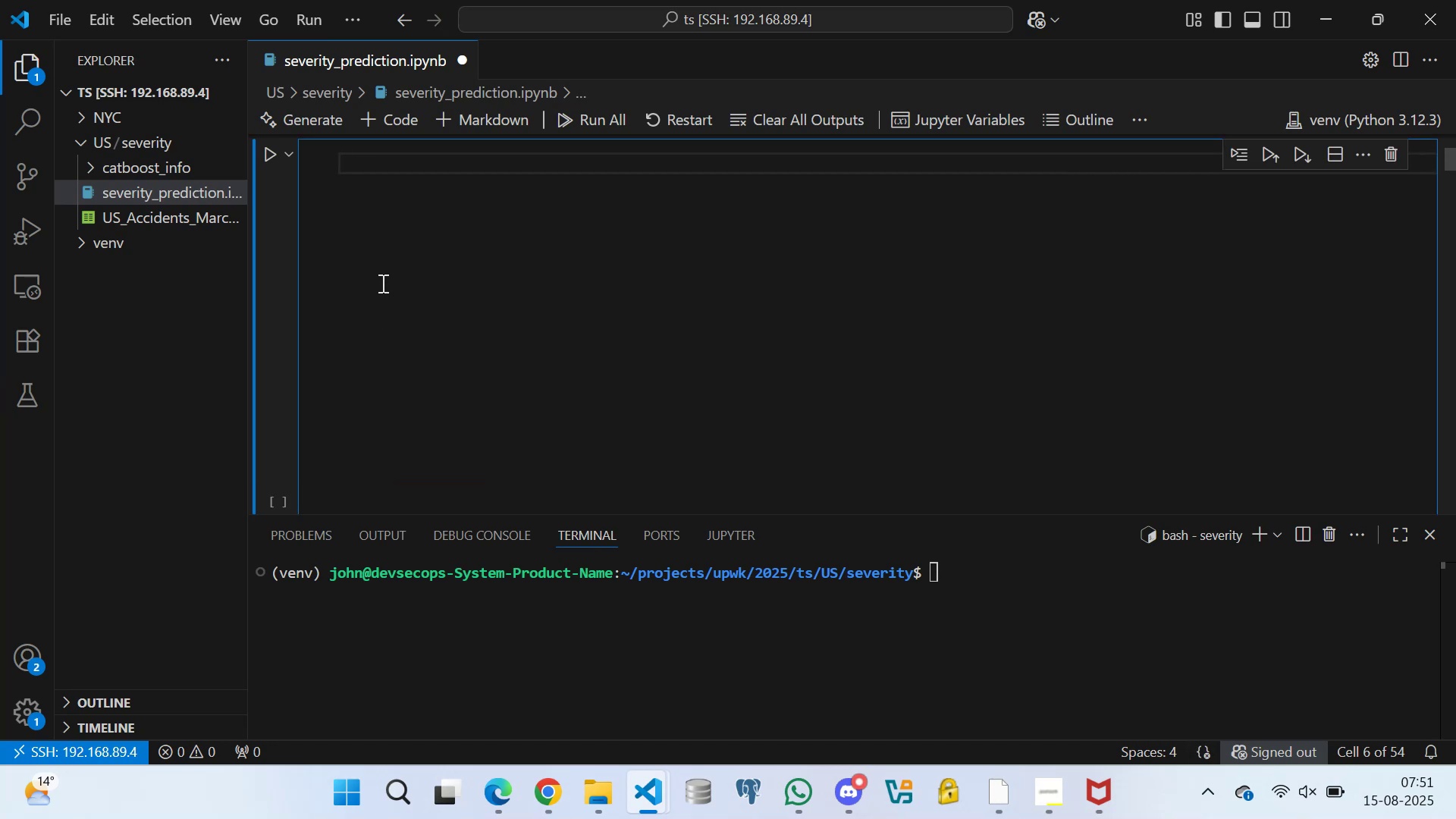 
type(# Load data from Kaggl directly)
 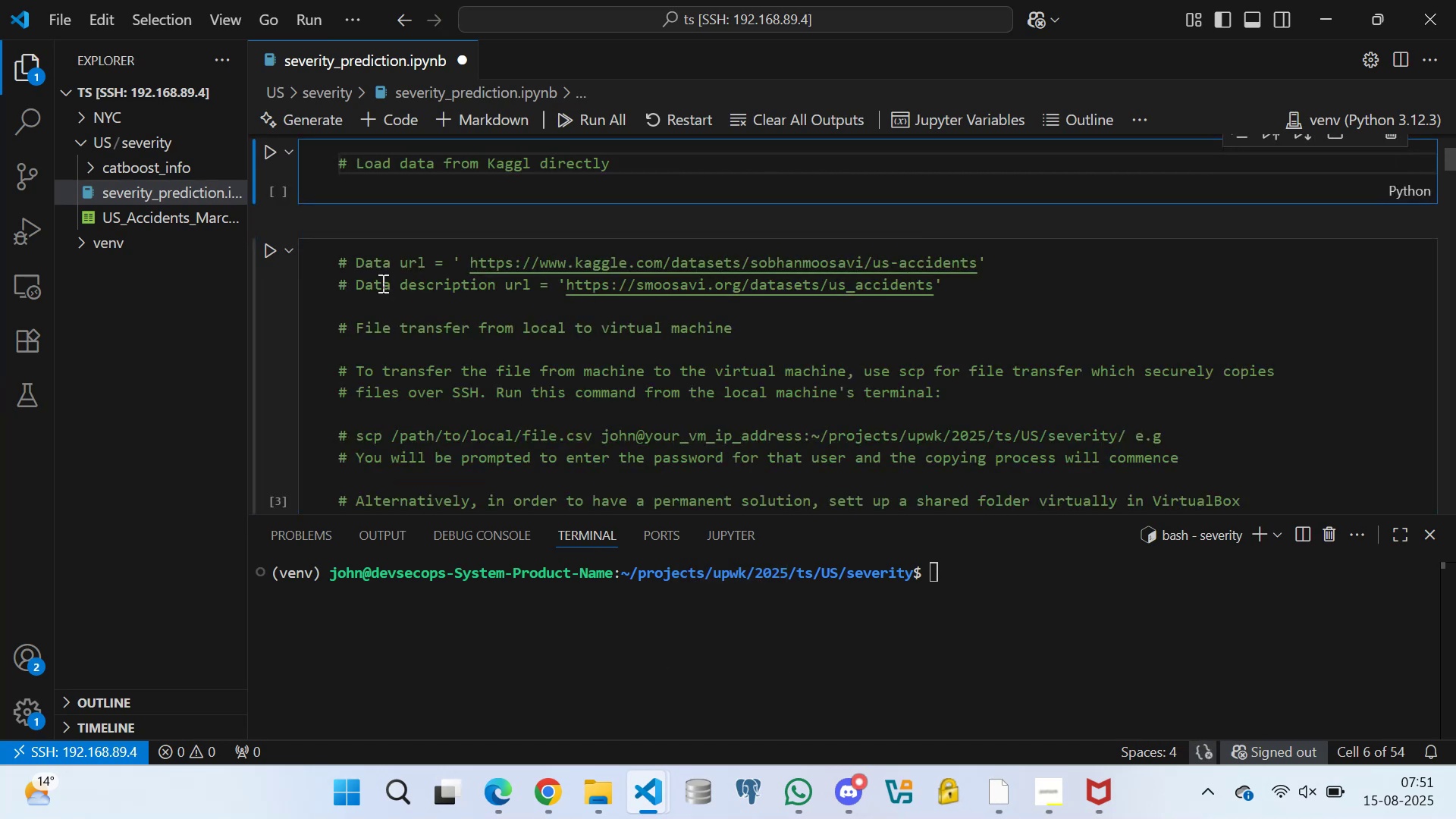 
key(Enter)
 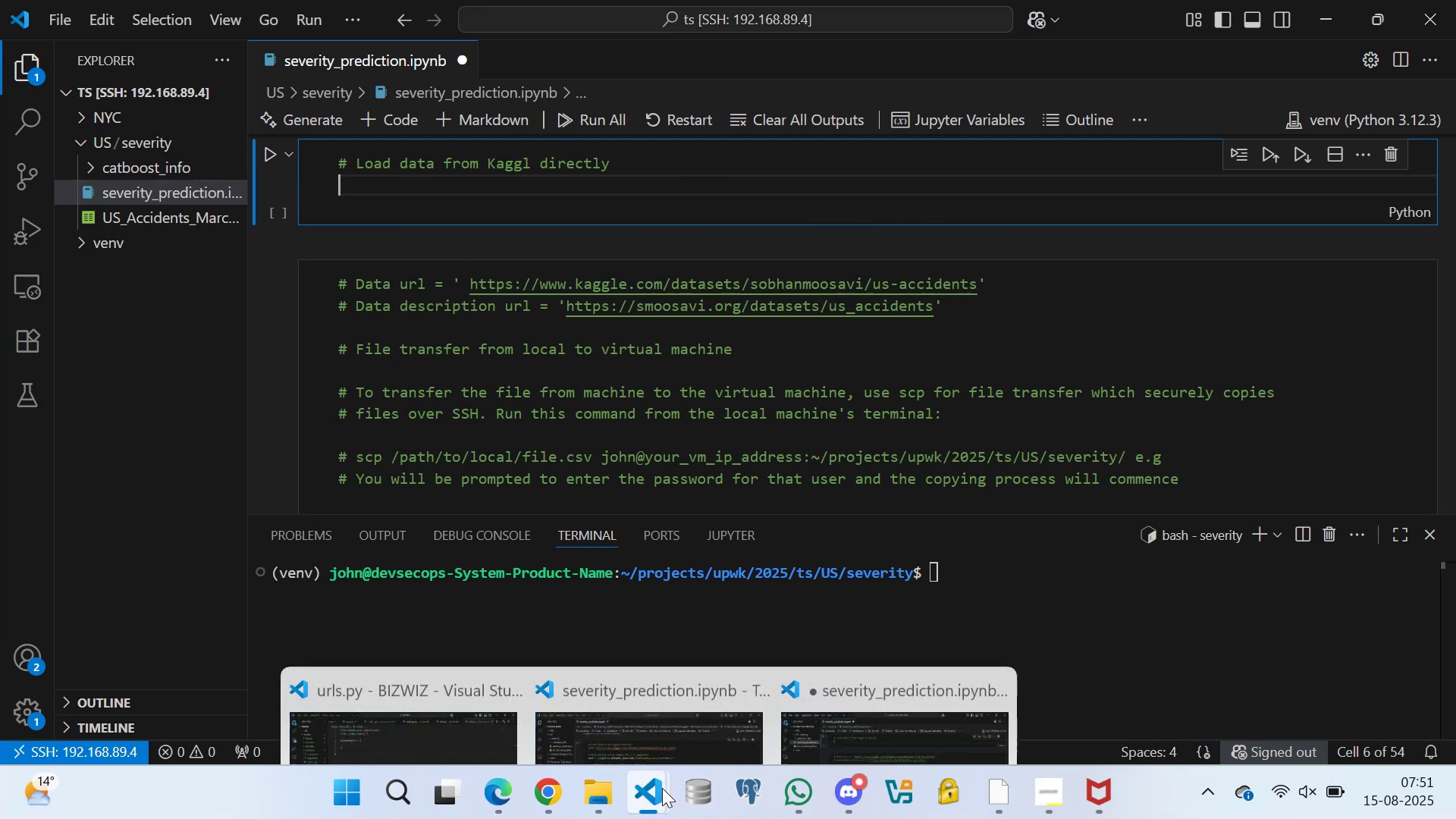 
wait(6.04)
 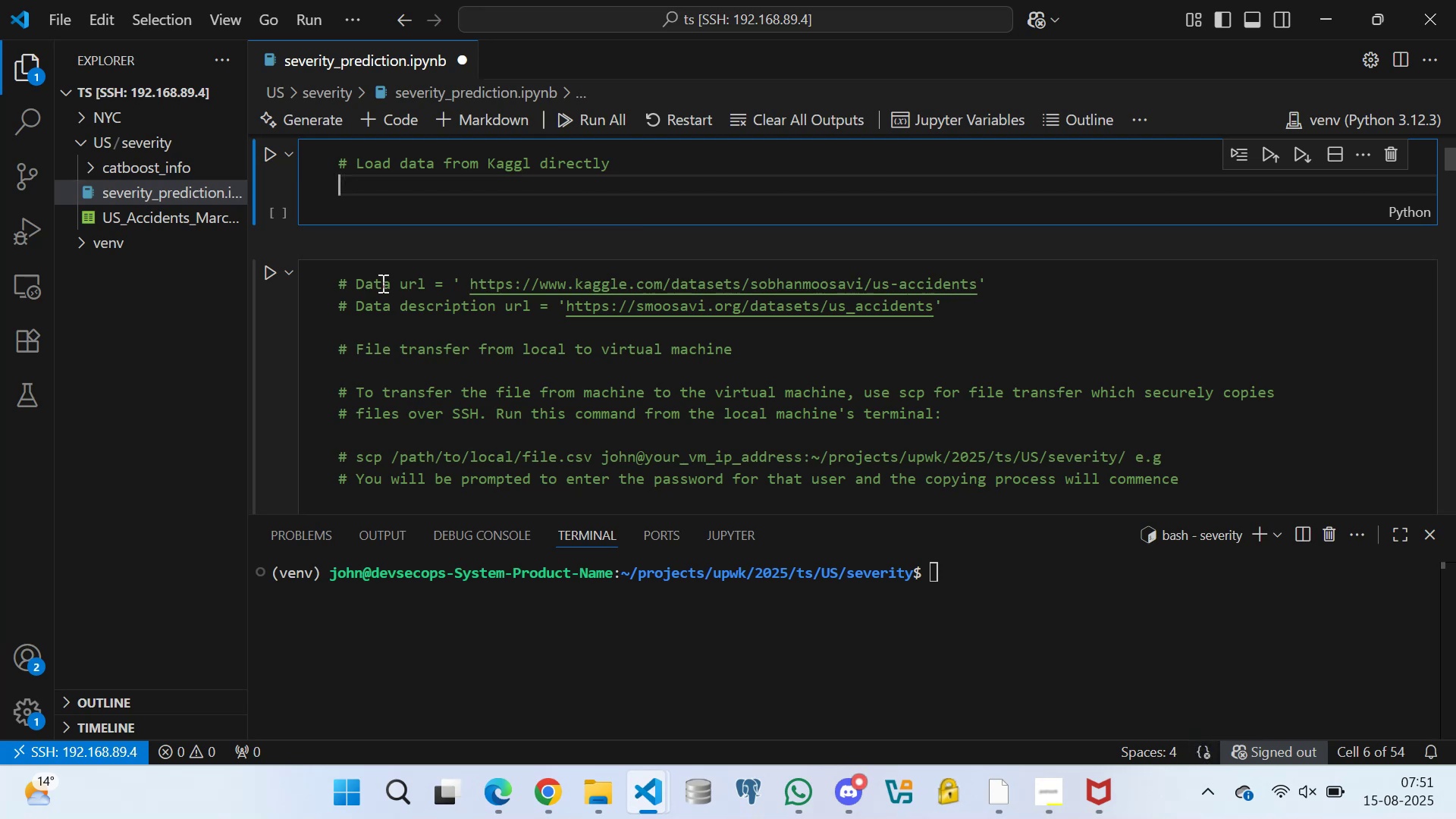 
left_click([613, 668])
 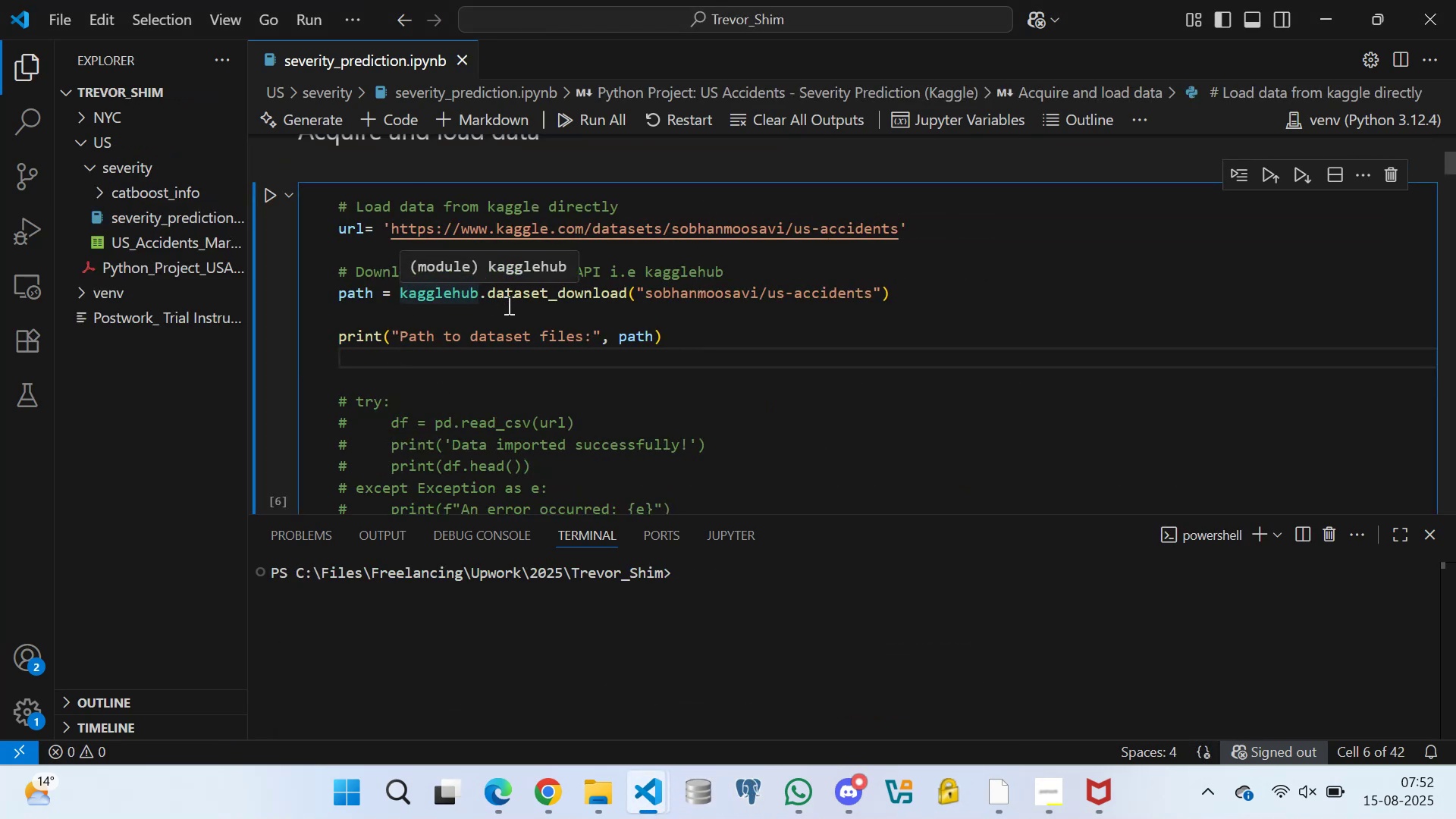 
scroll: coordinate [433, 283], scroll_direction: up, amount: 10.0
 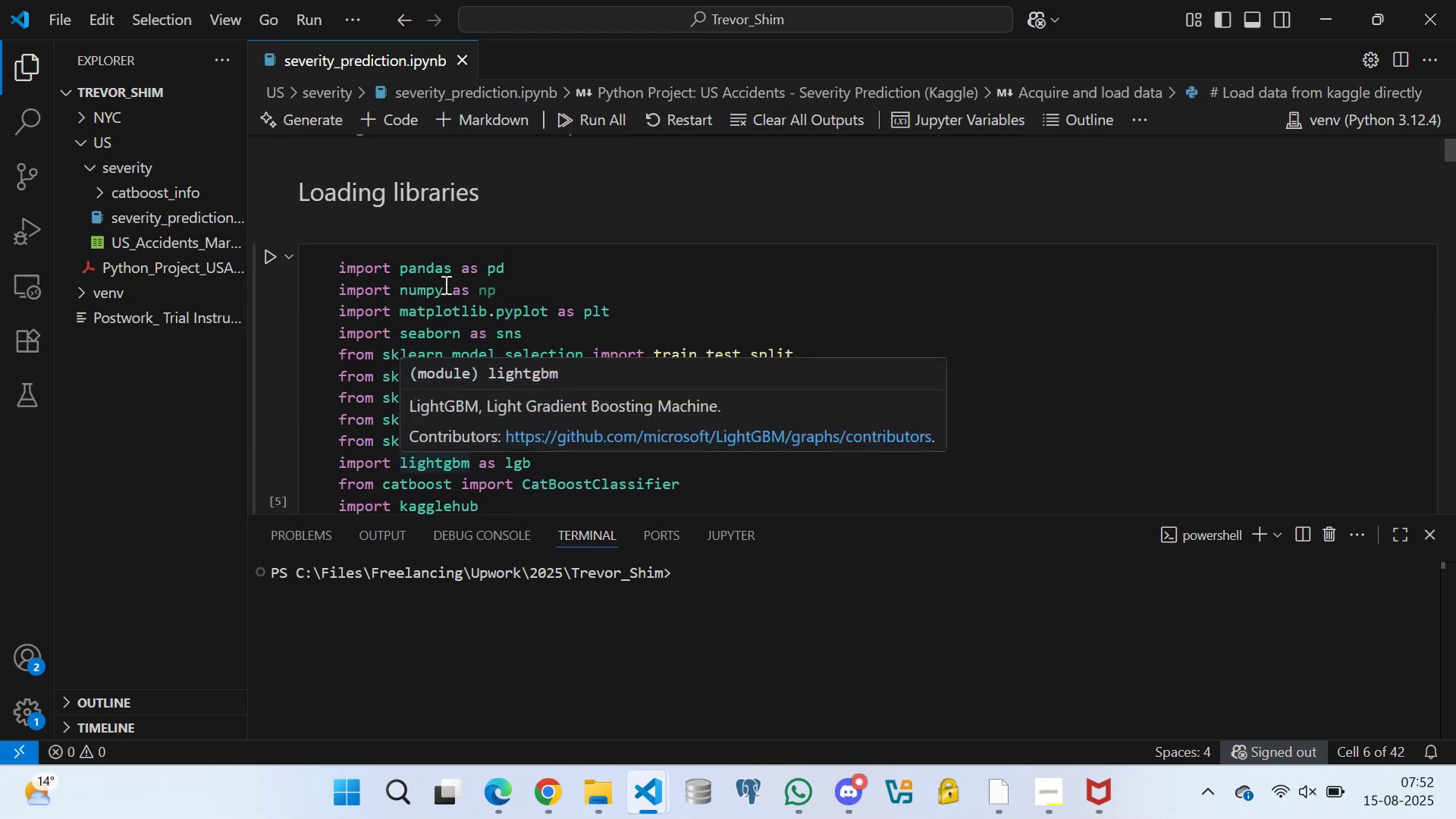 
scroll: coordinate [372, 297], scroll_direction: down, amount: 13.0
 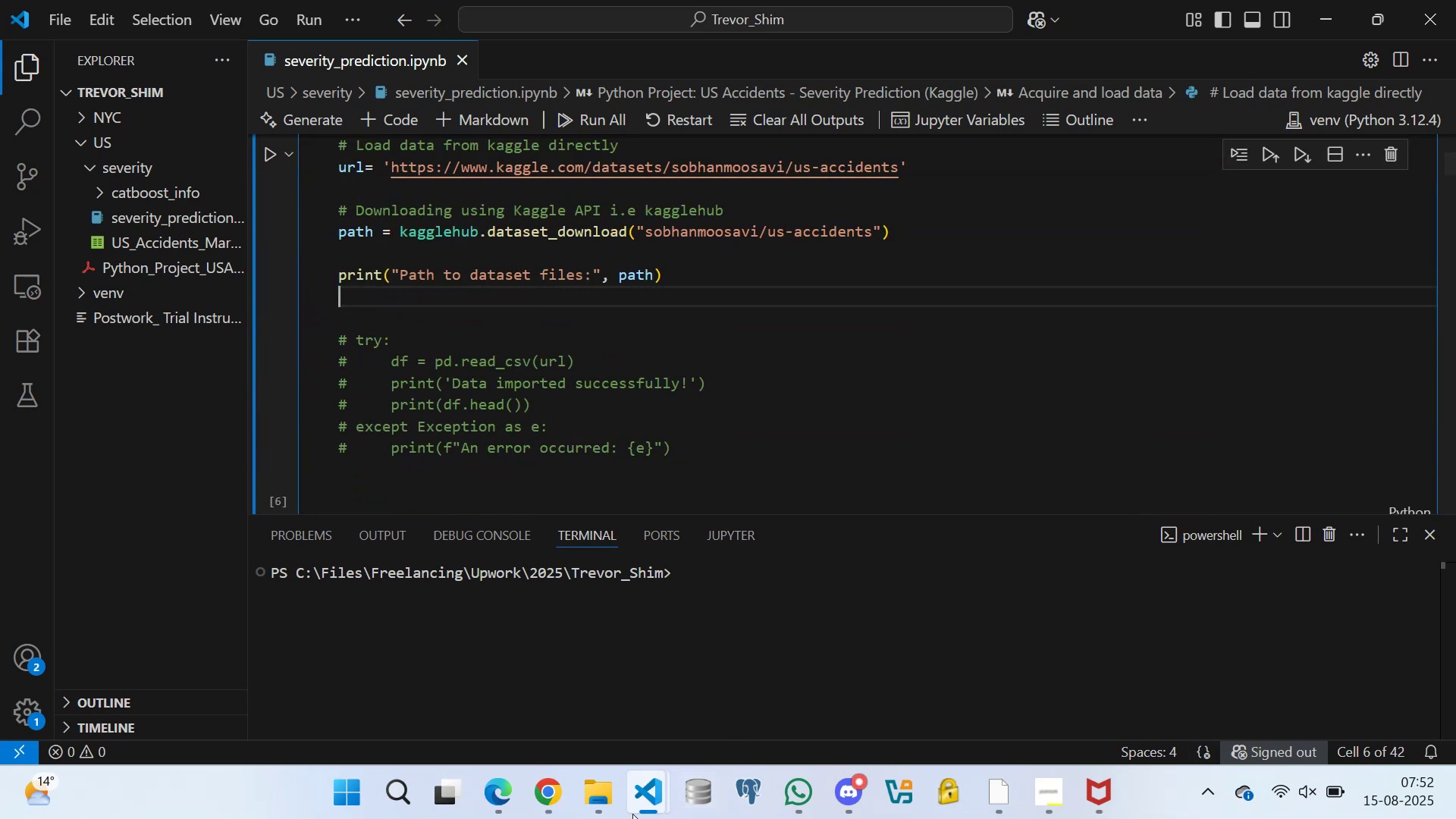 
left_click([868, 662])
 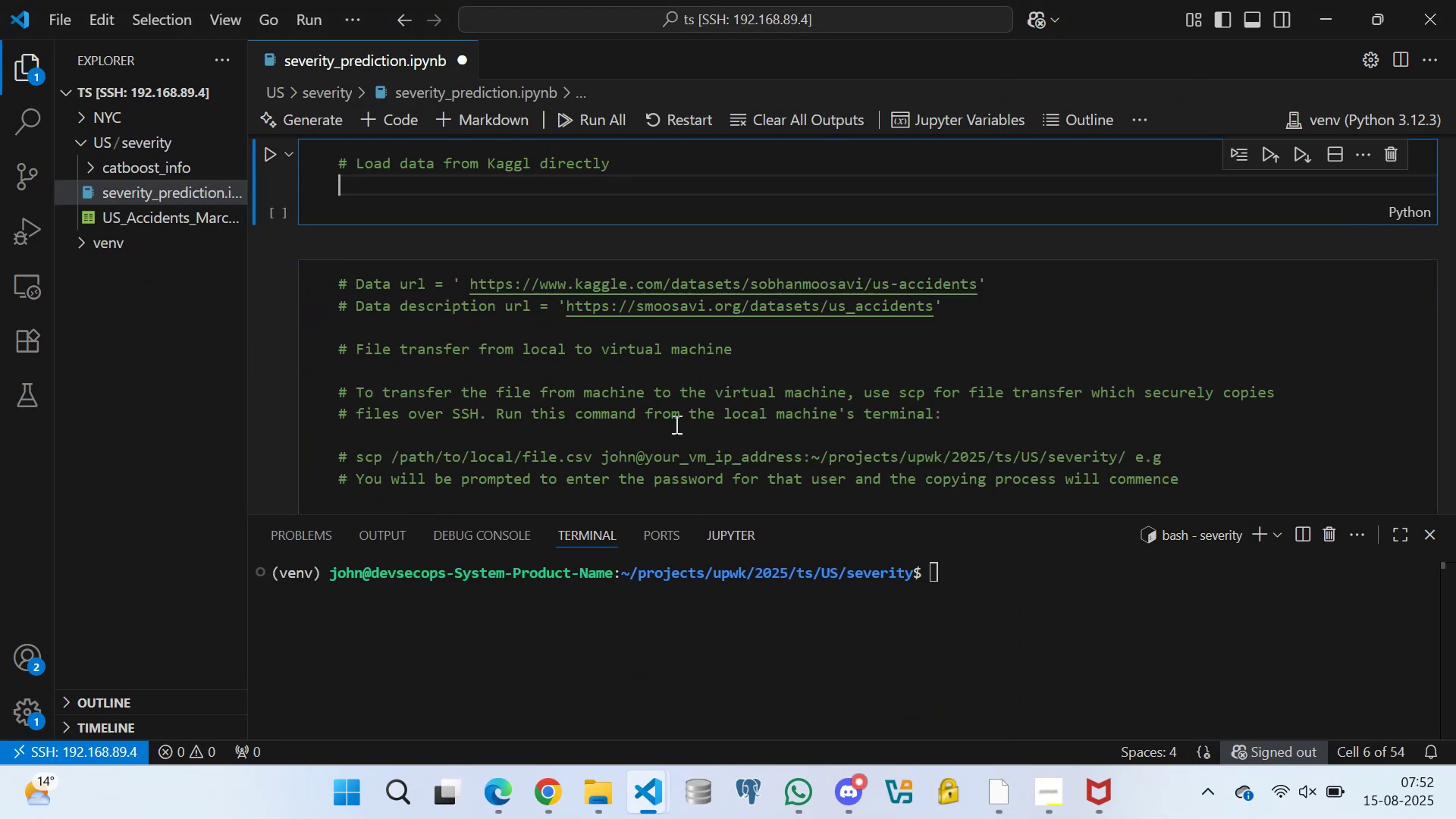 
scroll: coordinate [497, 341], scroll_direction: up, amount: 3.0
 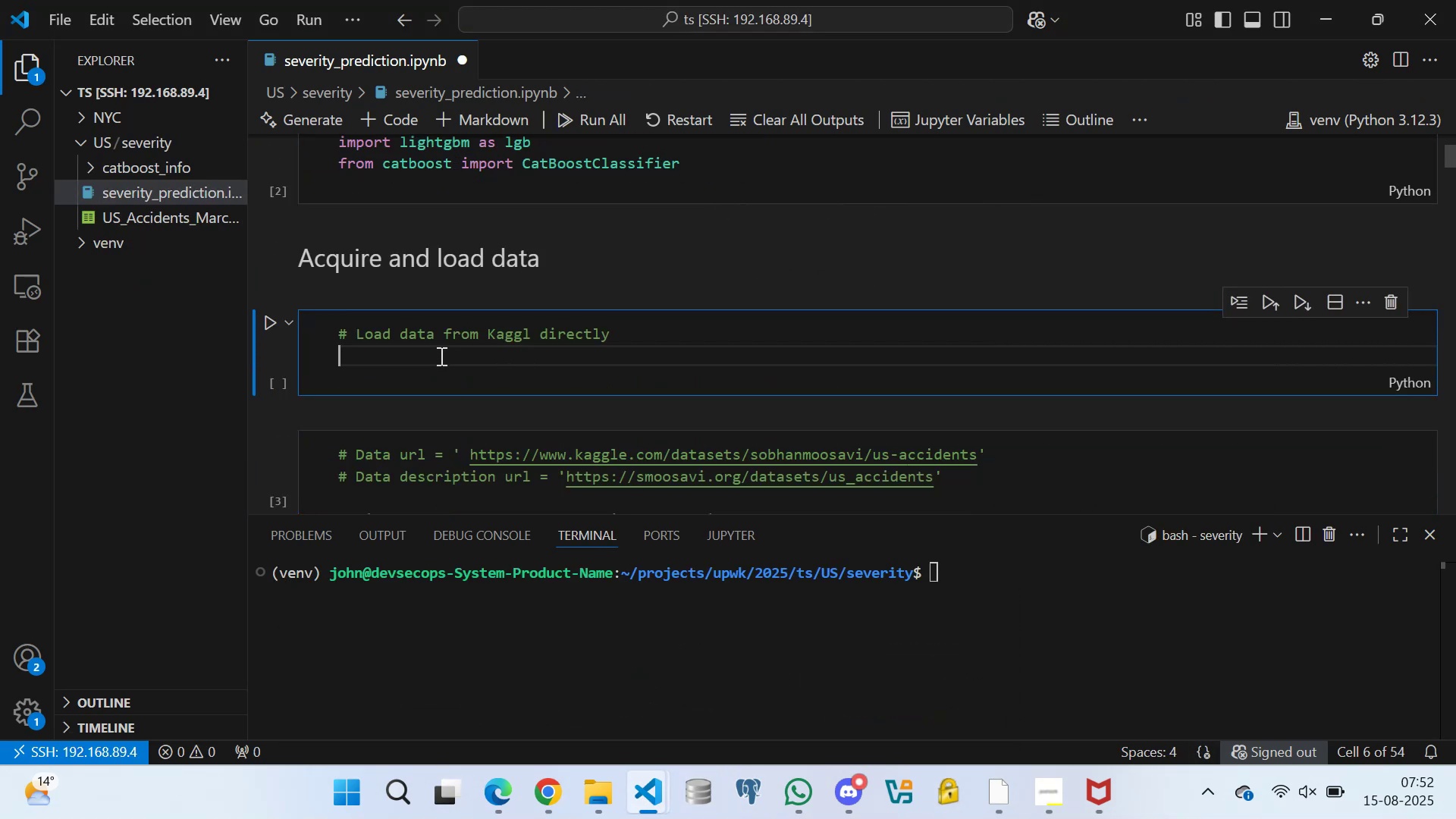 
hold_key(key=ShiftLeft, duration=0.38)
 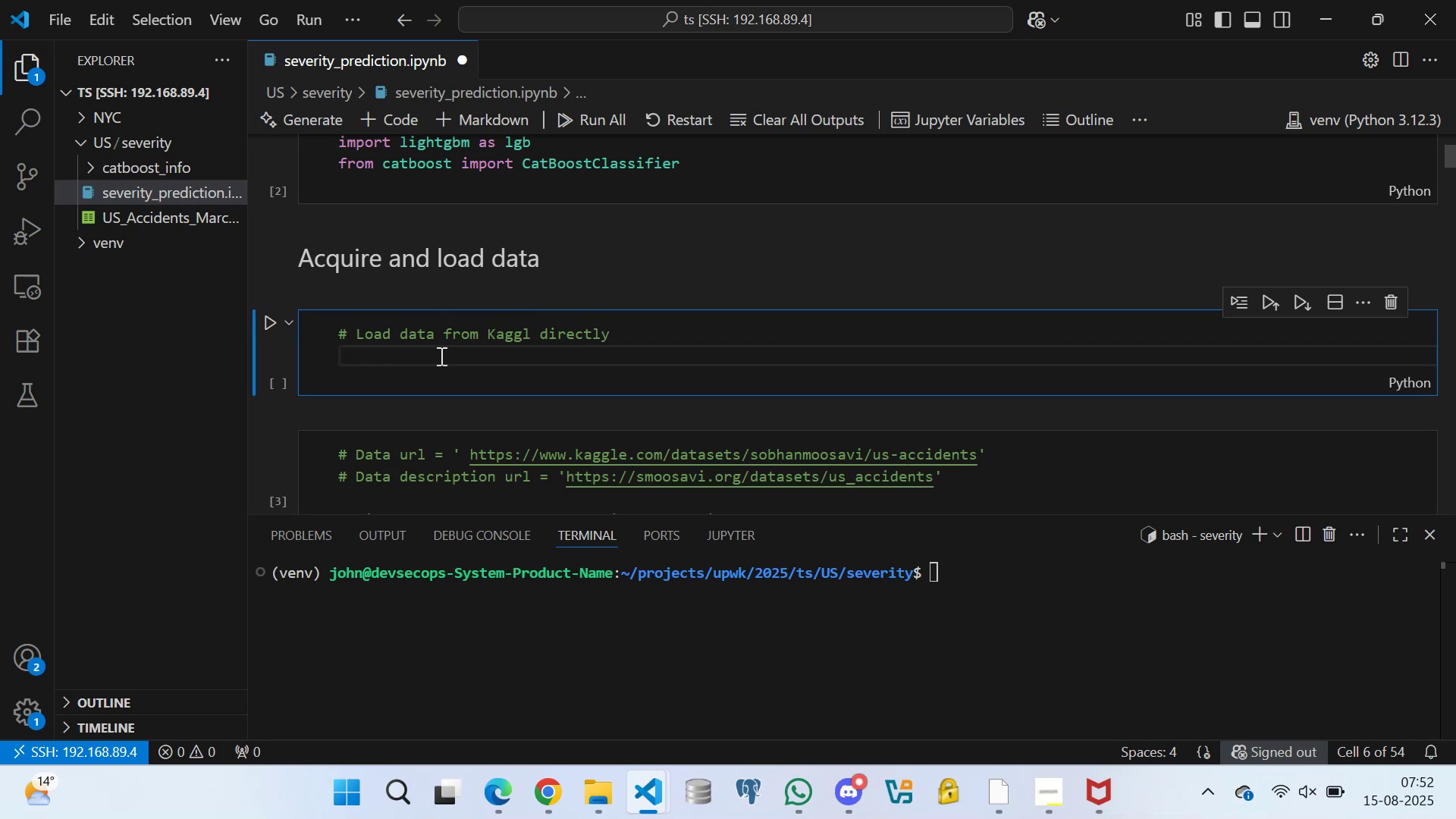 
key(Enter)
 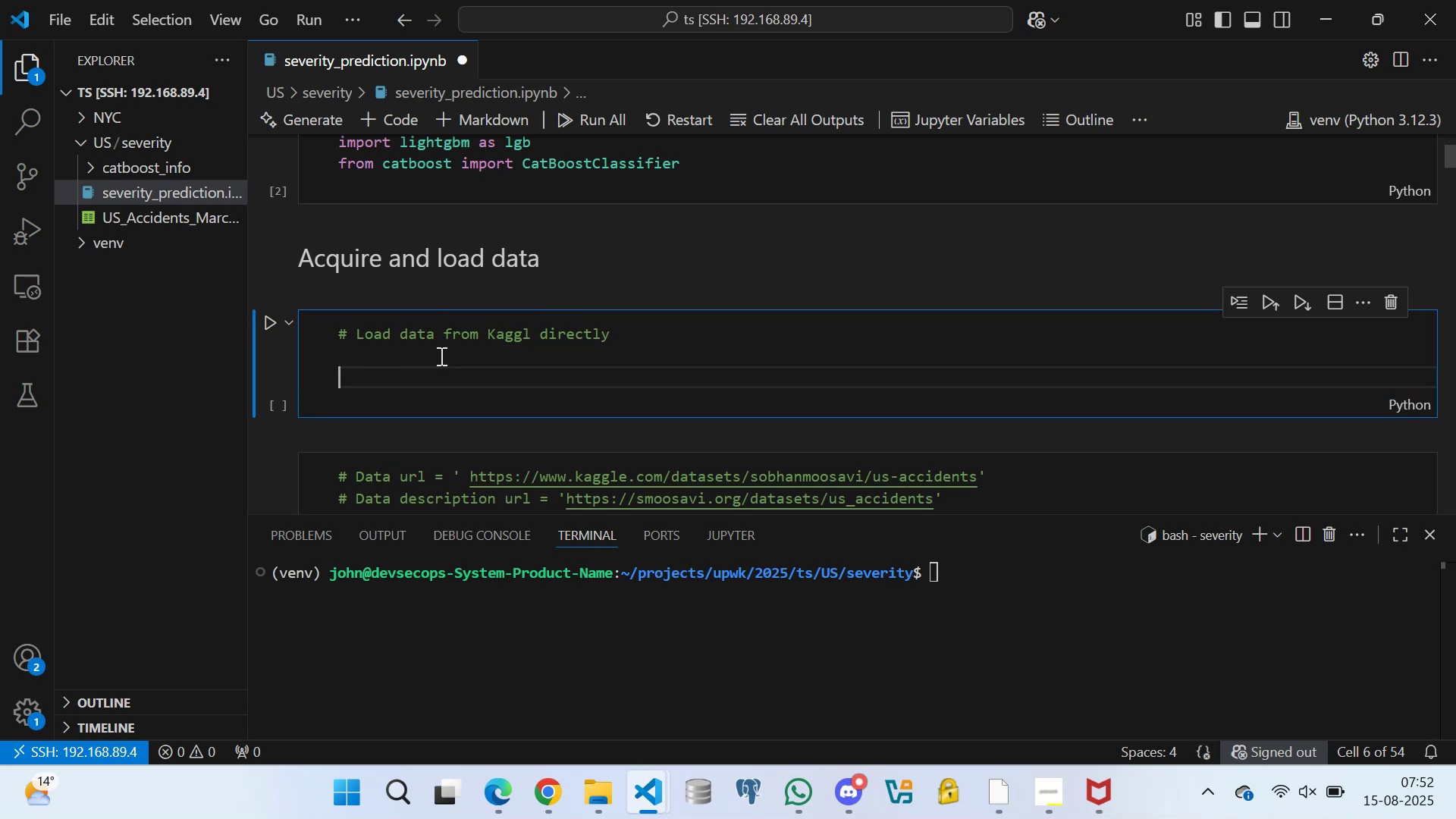 
type(# Downloading using D)
key(Backspace)
type(Kaggle API )
 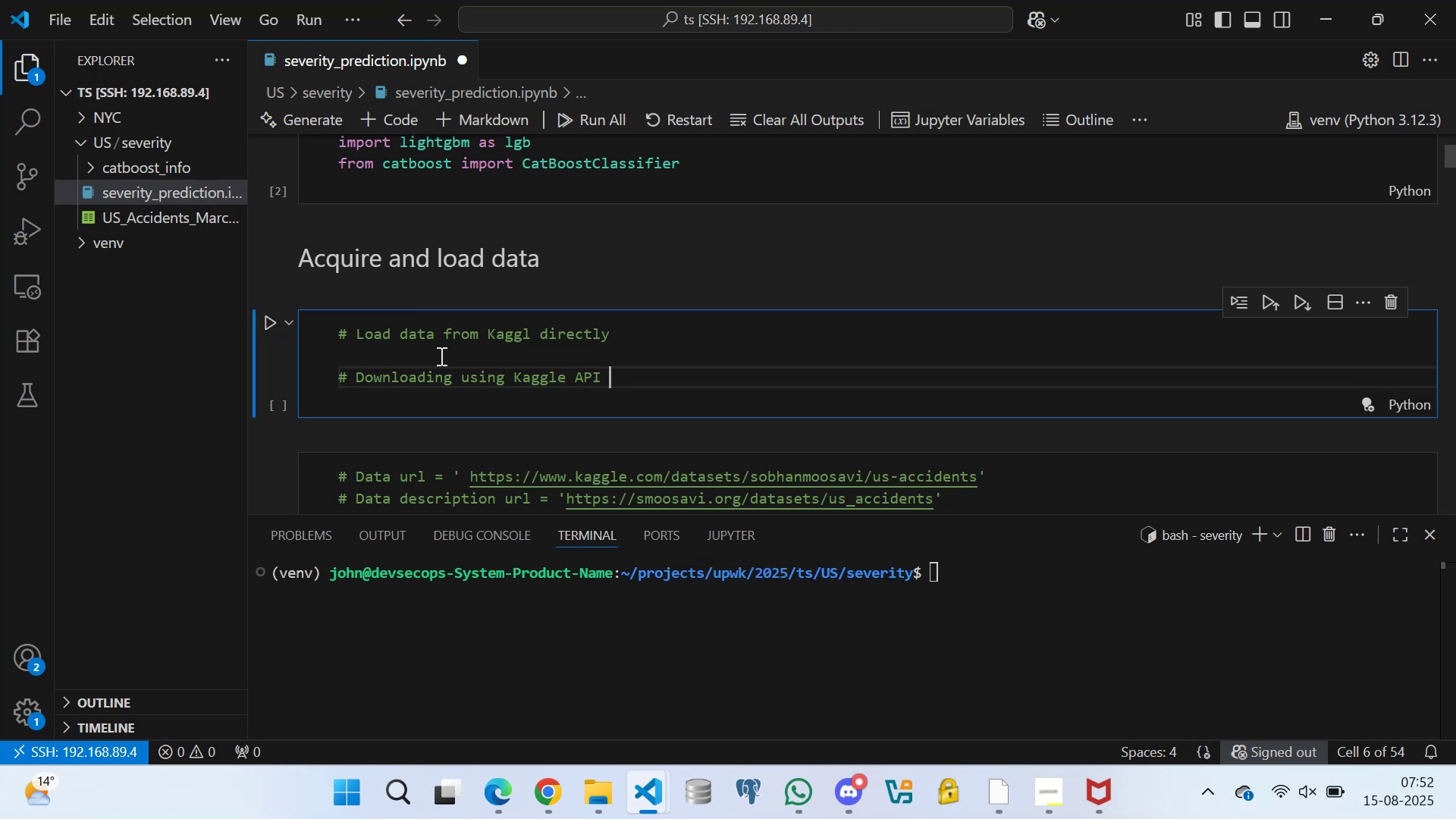 
wait(7.29)
 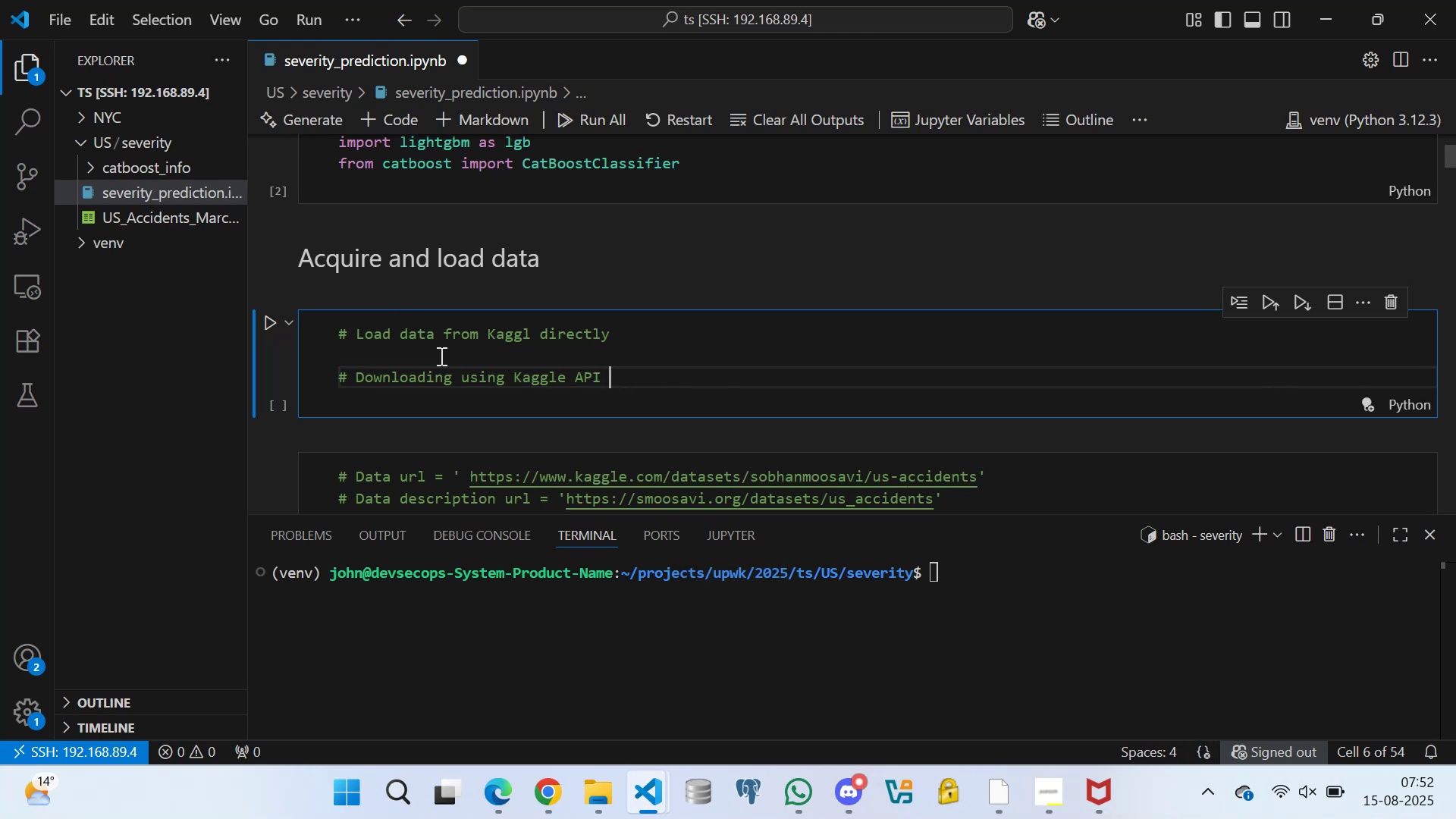 
type(i.e kagglehub)
 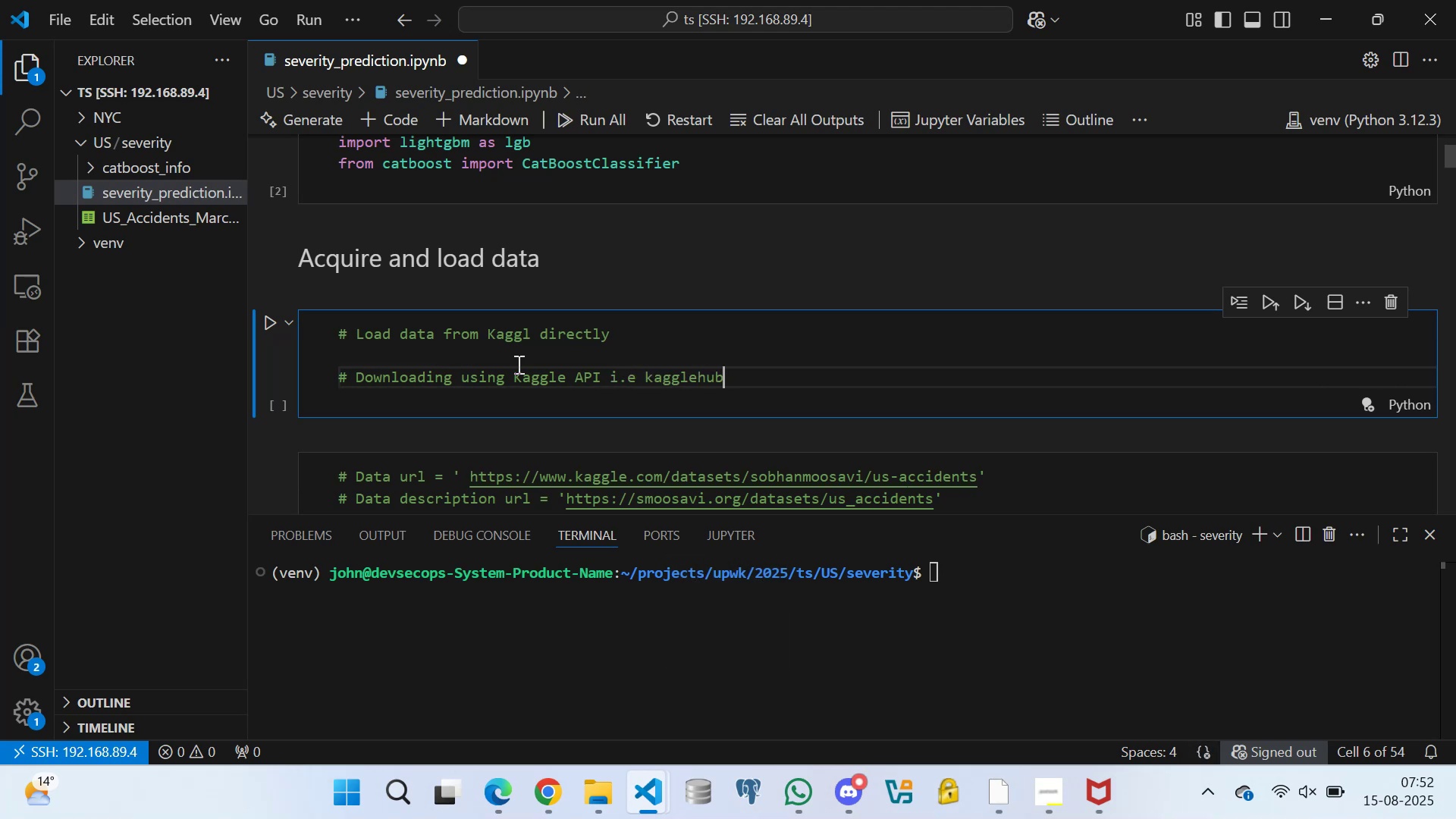 
scroll: coordinate [457, 284], scroll_direction: up, amount: 6.0
 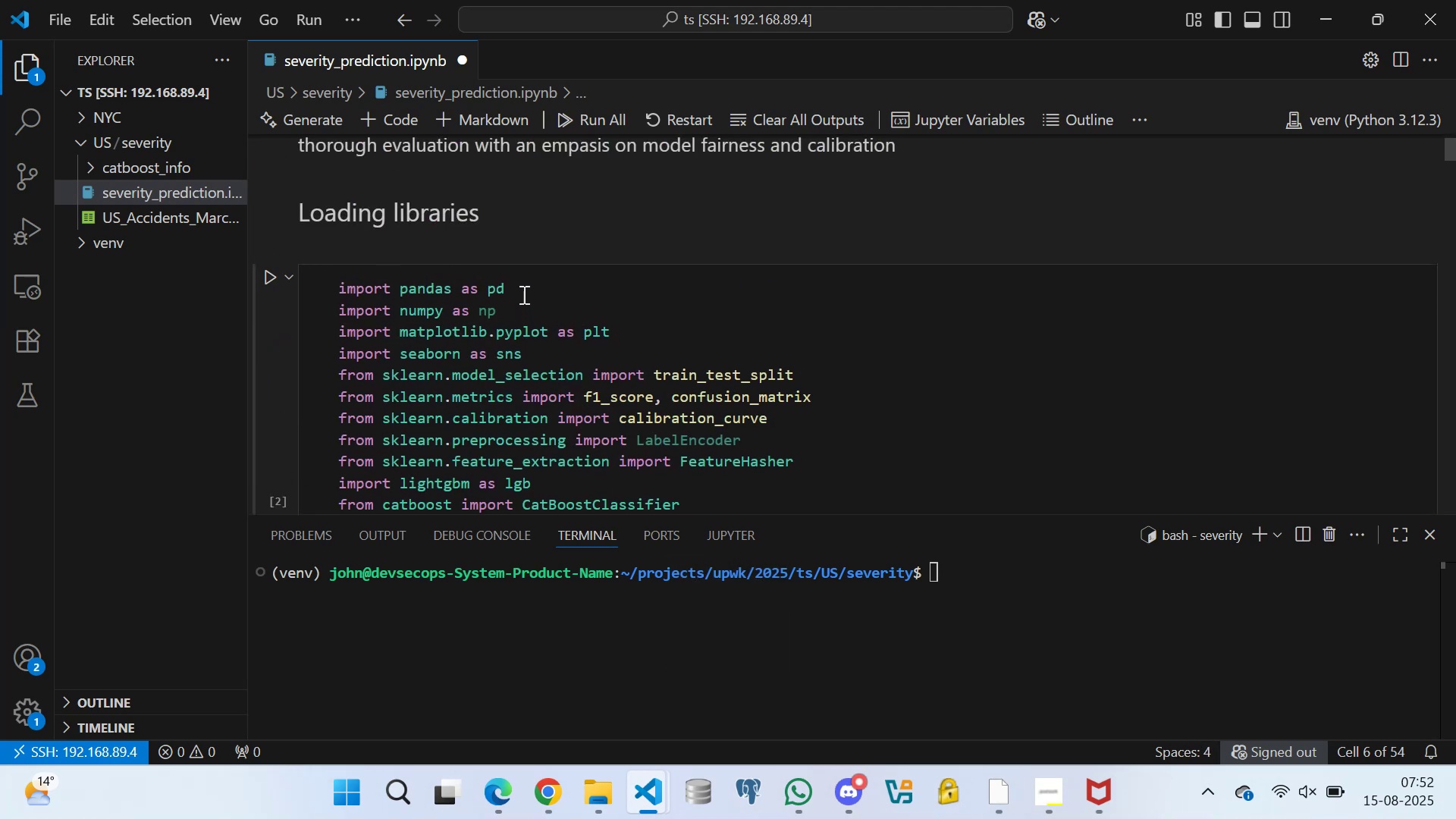 
key(Control+S)
 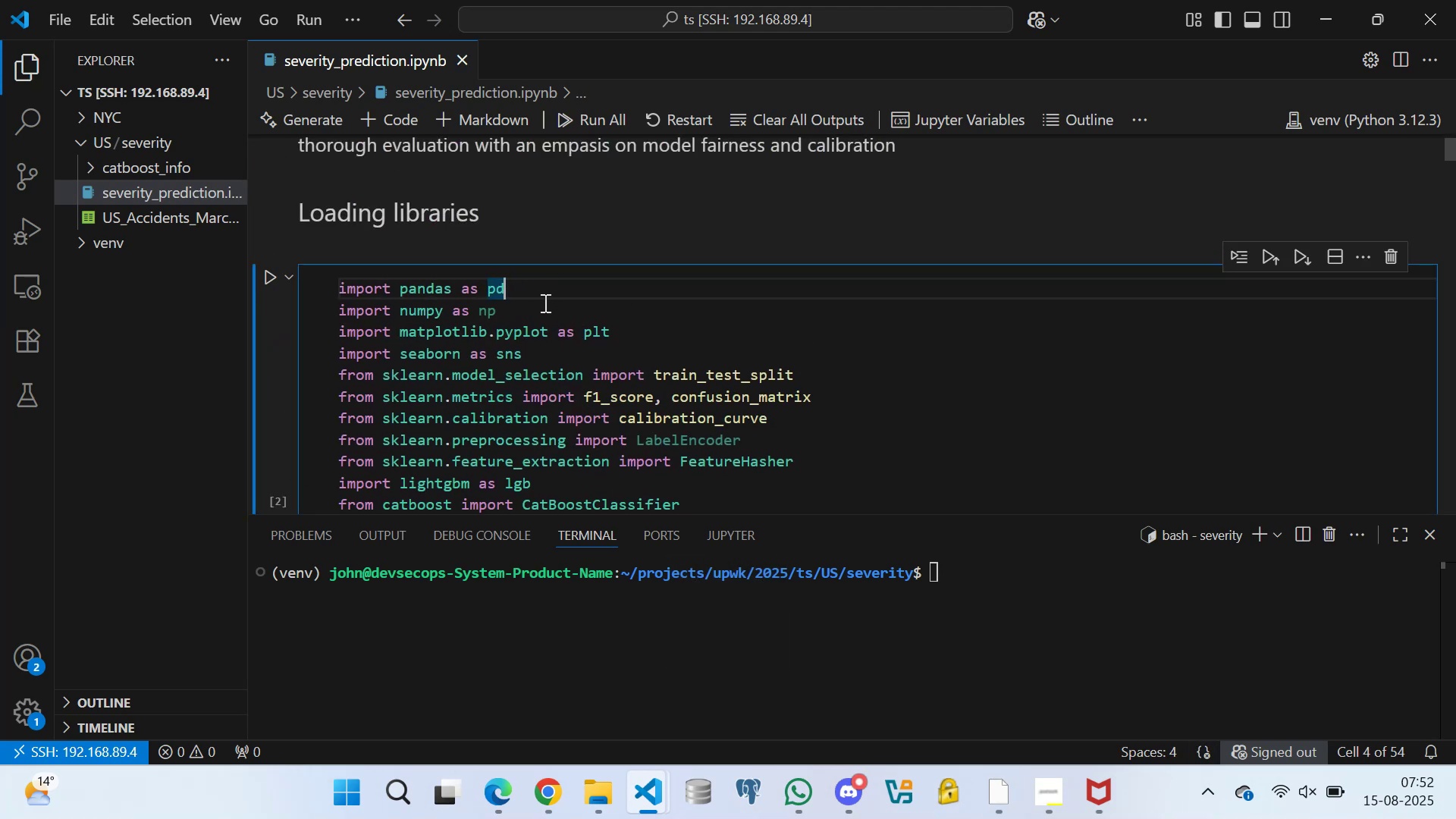 
scroll: coordinate [485, 319], scroll_direction: none, amount: 0.0
 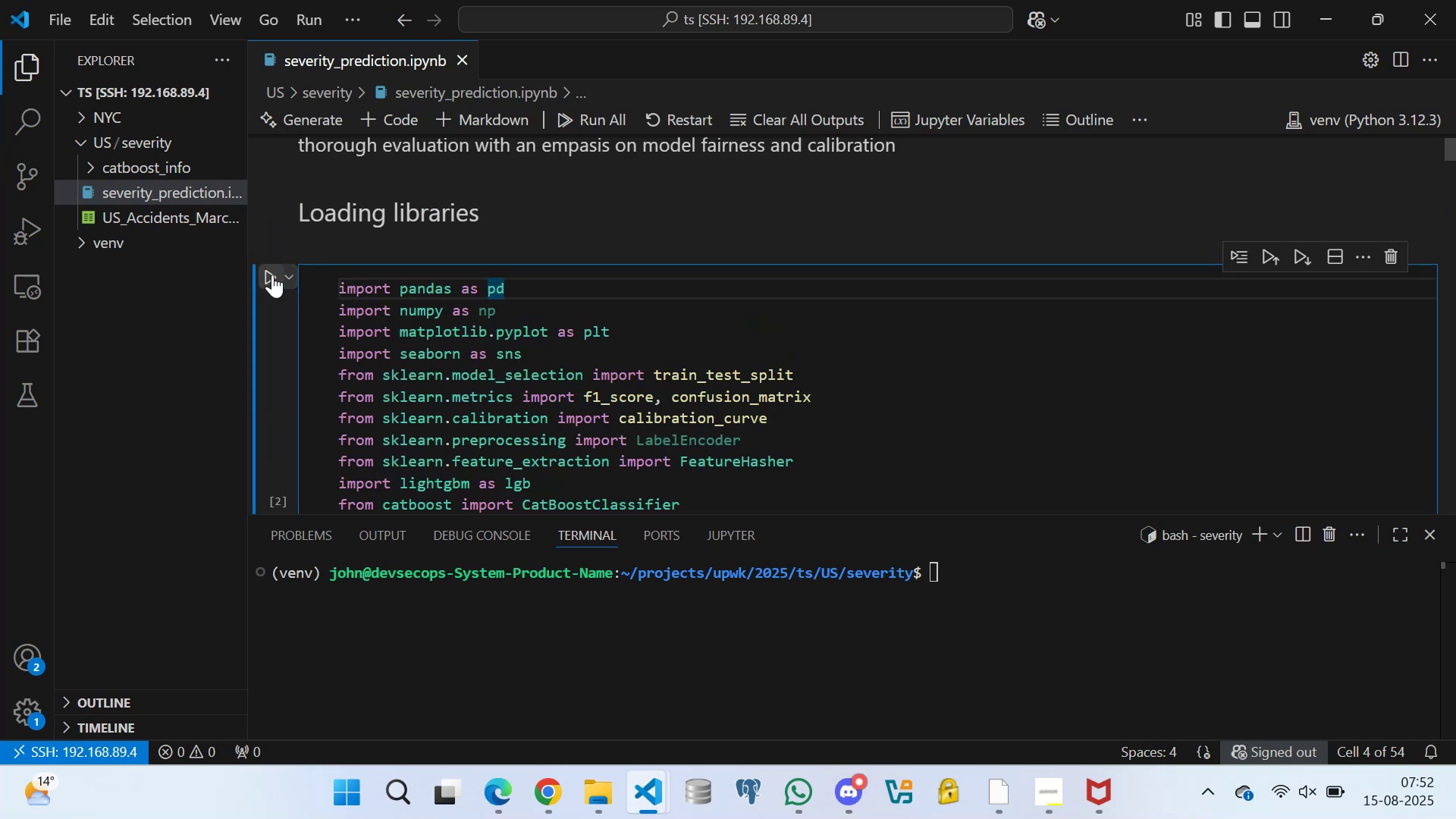 
left_click([272, 275])
 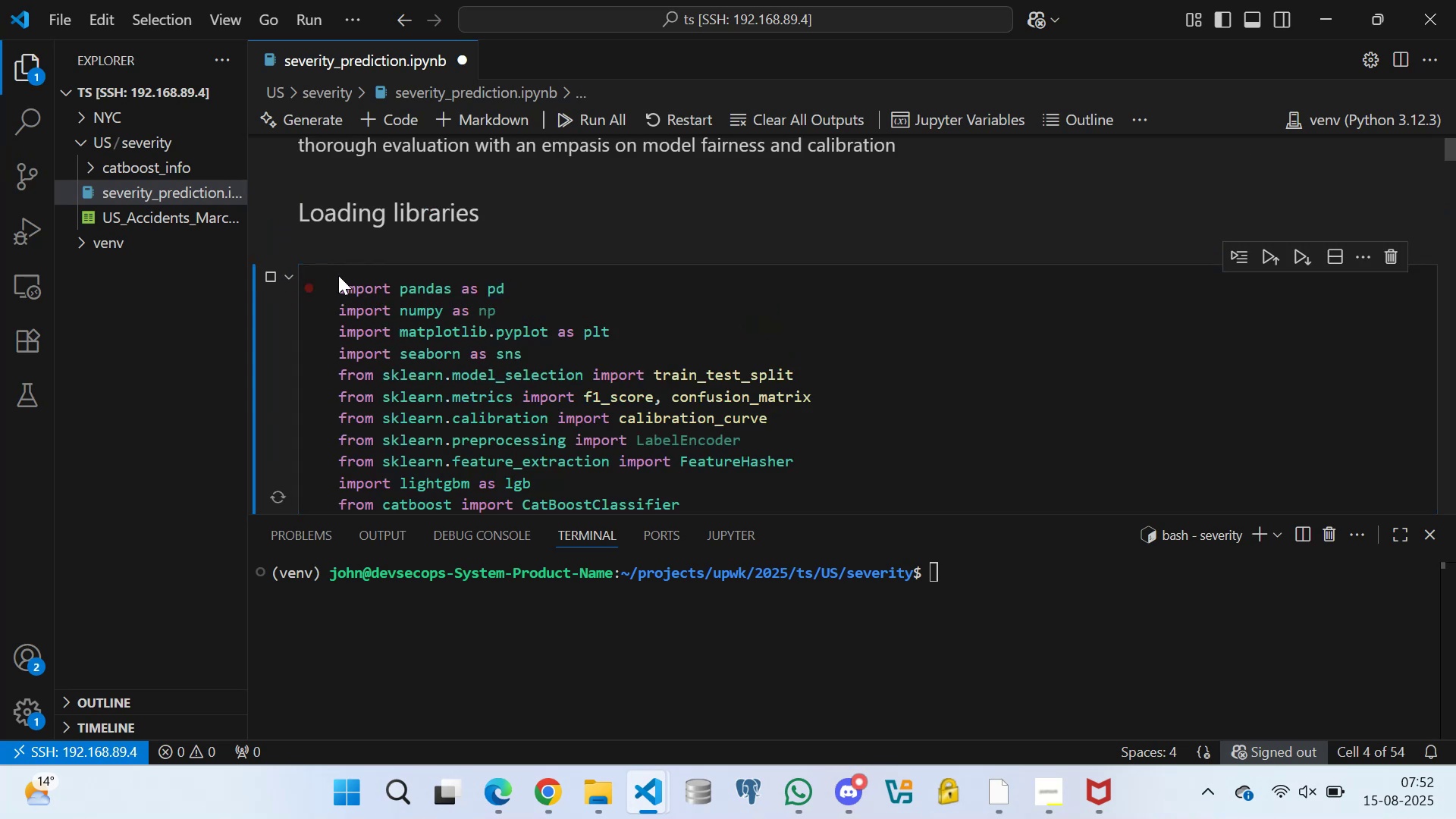 
scroll: coordinate [442, 326], scroll_direction: down, amount: 4.0
 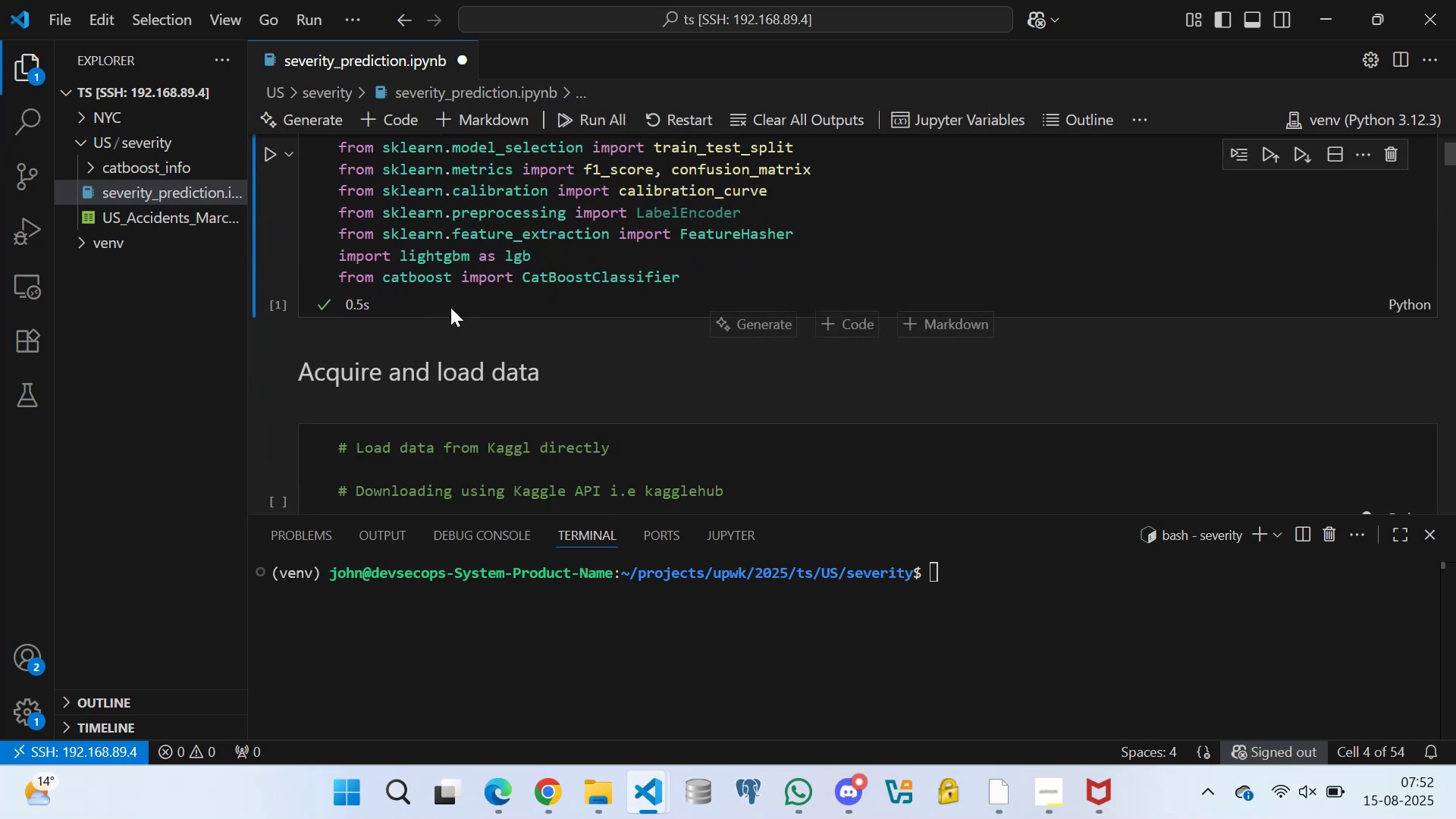 
scroll: coordinate [507, 321], scroll_direction: none, amount: 0.0
 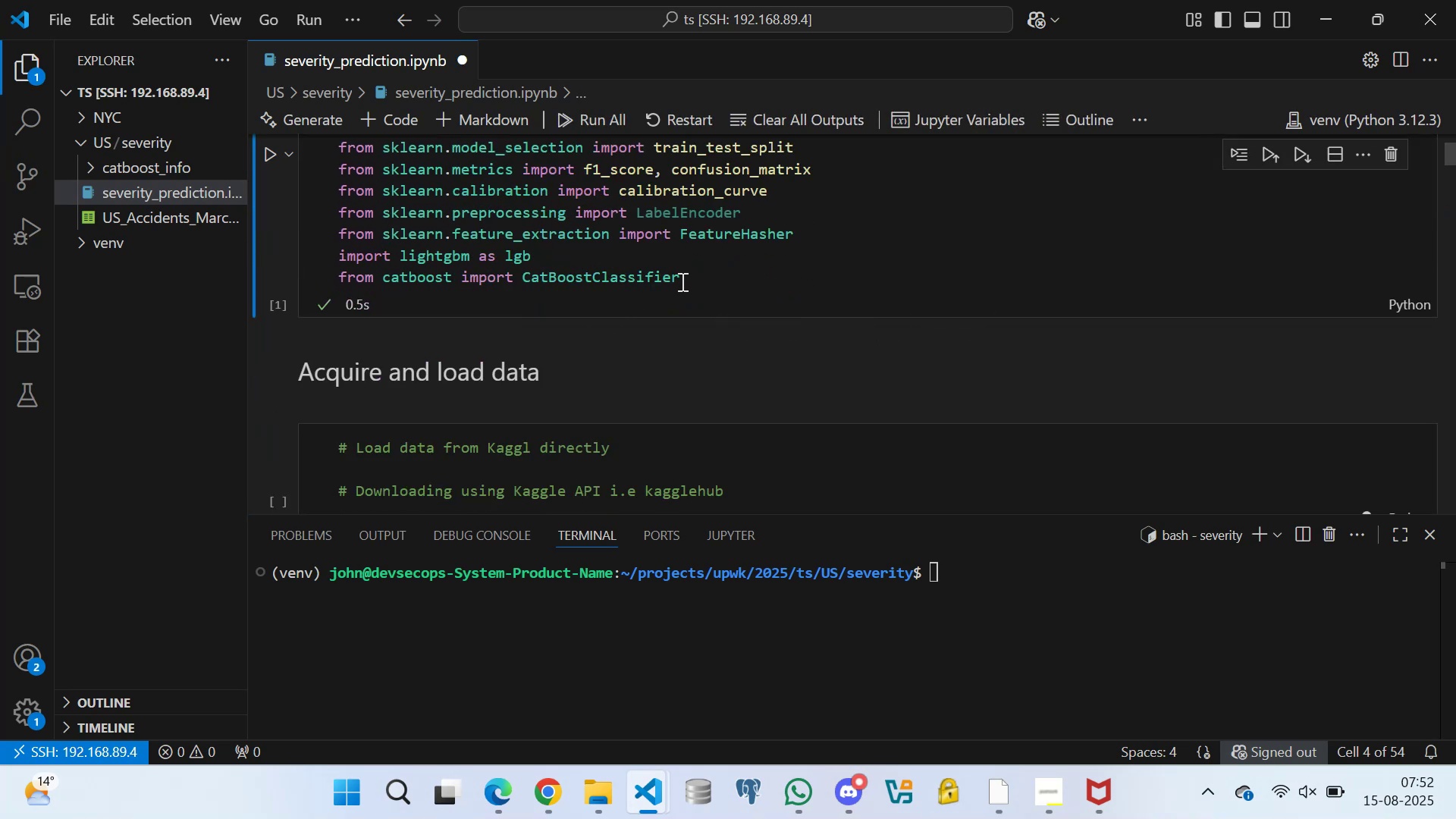 
left_click([686, 277])
 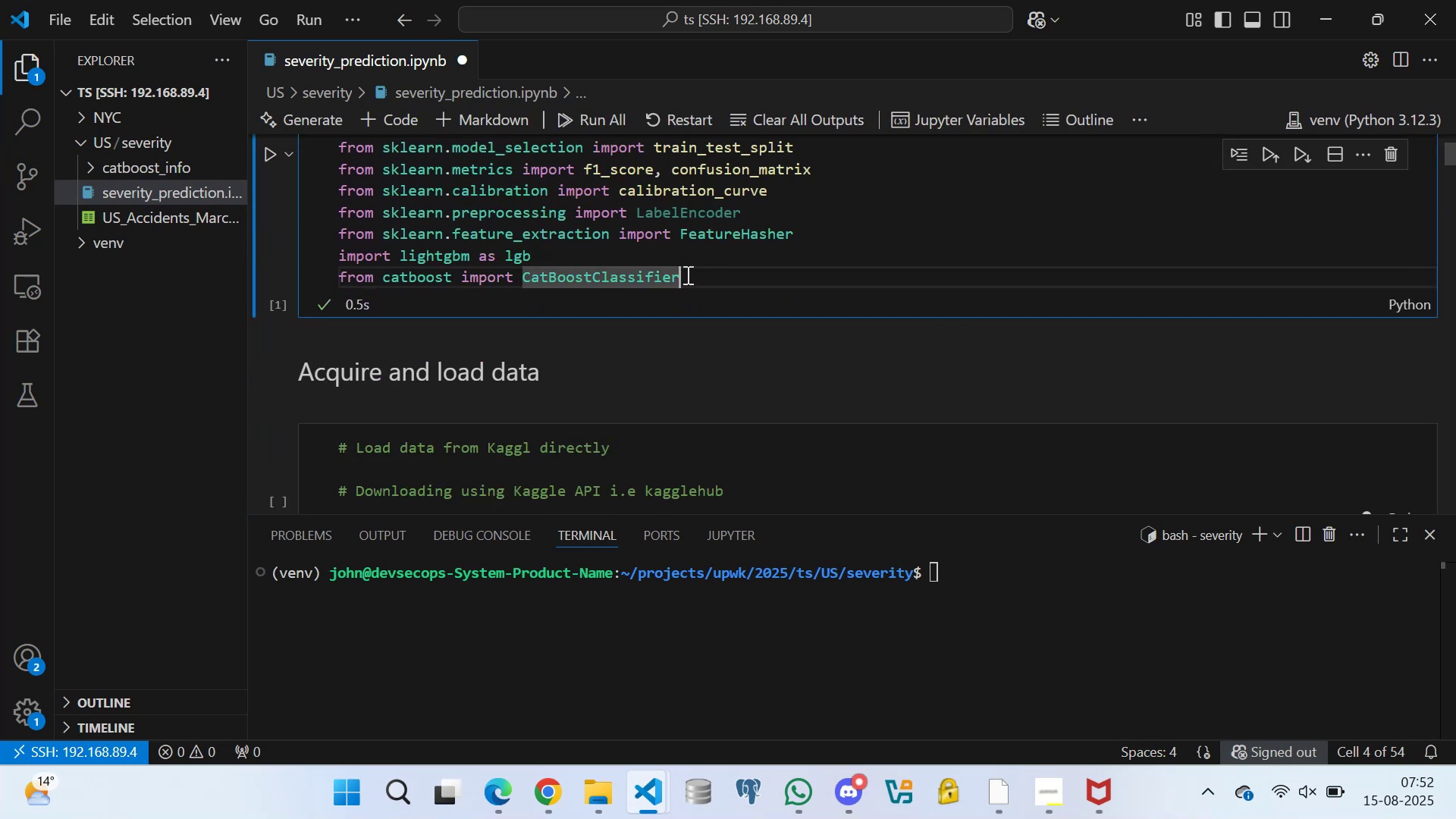 
key(Enter)
 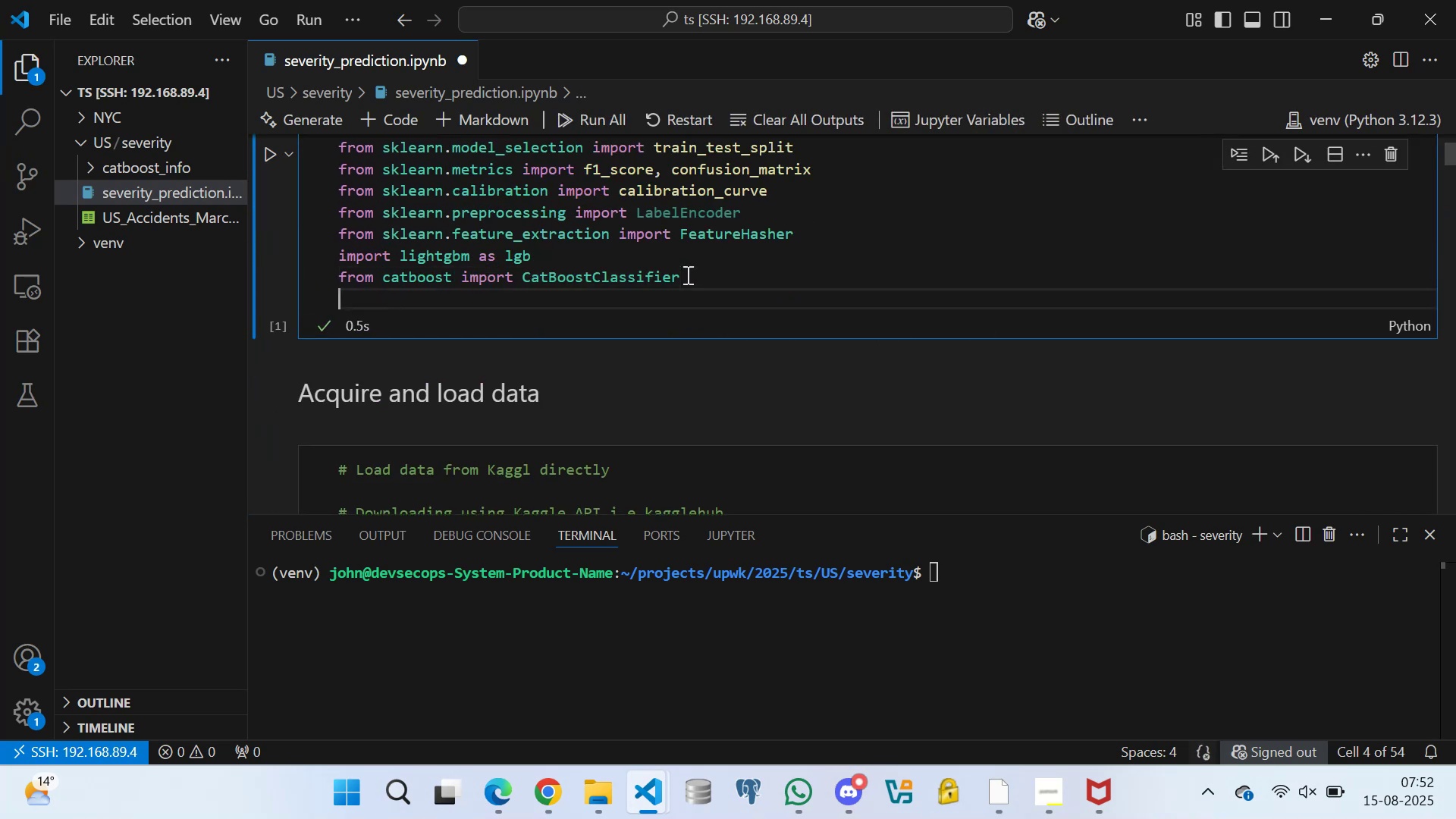 
type(import )
key(Backspace)
type(k)
key(Backspace)
type( kagglehub)
 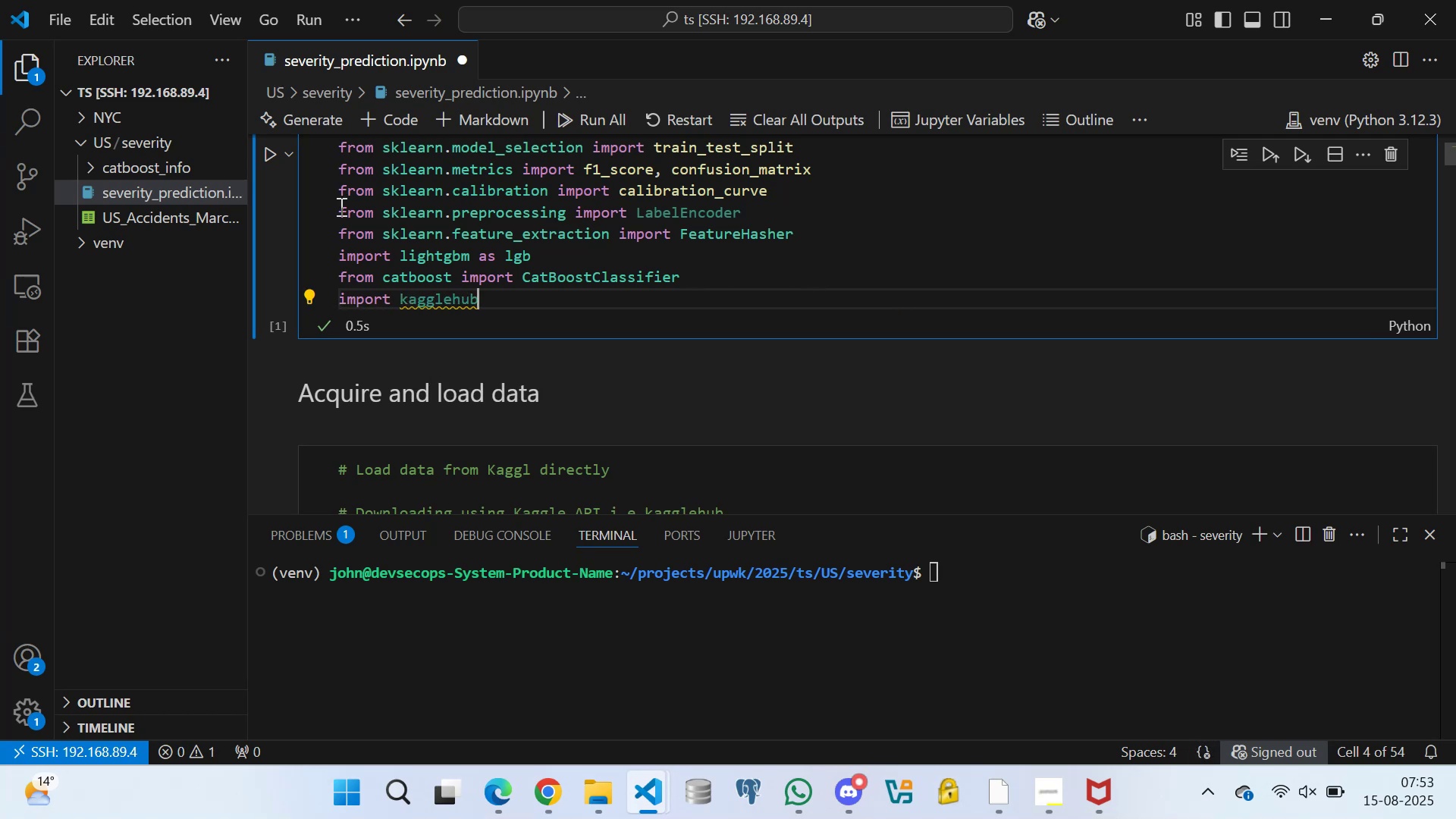 
left_click([263, 146])
 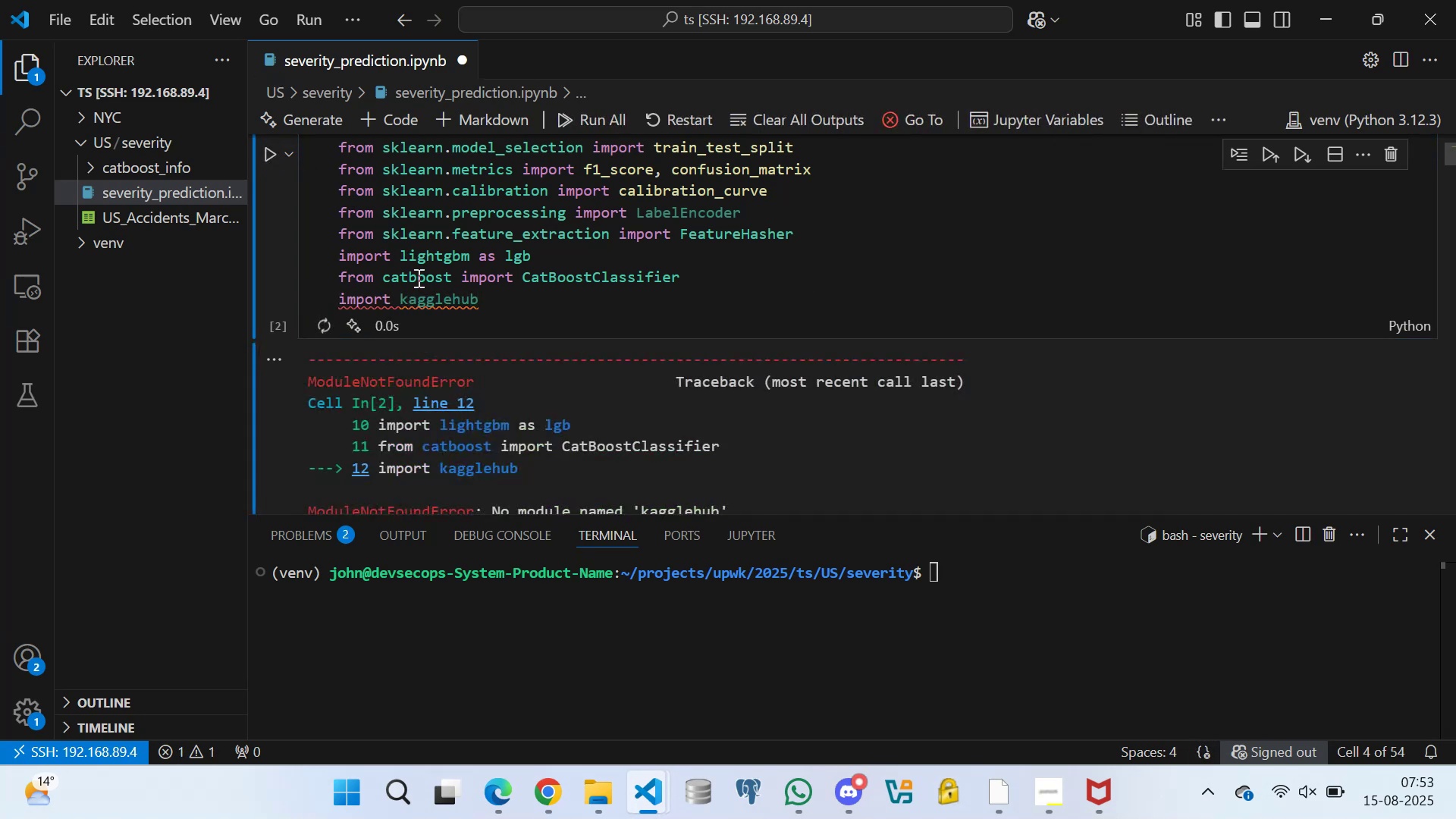 
scroll: coordinate [594, 356], scroll_direction: down, amount: 3.0
 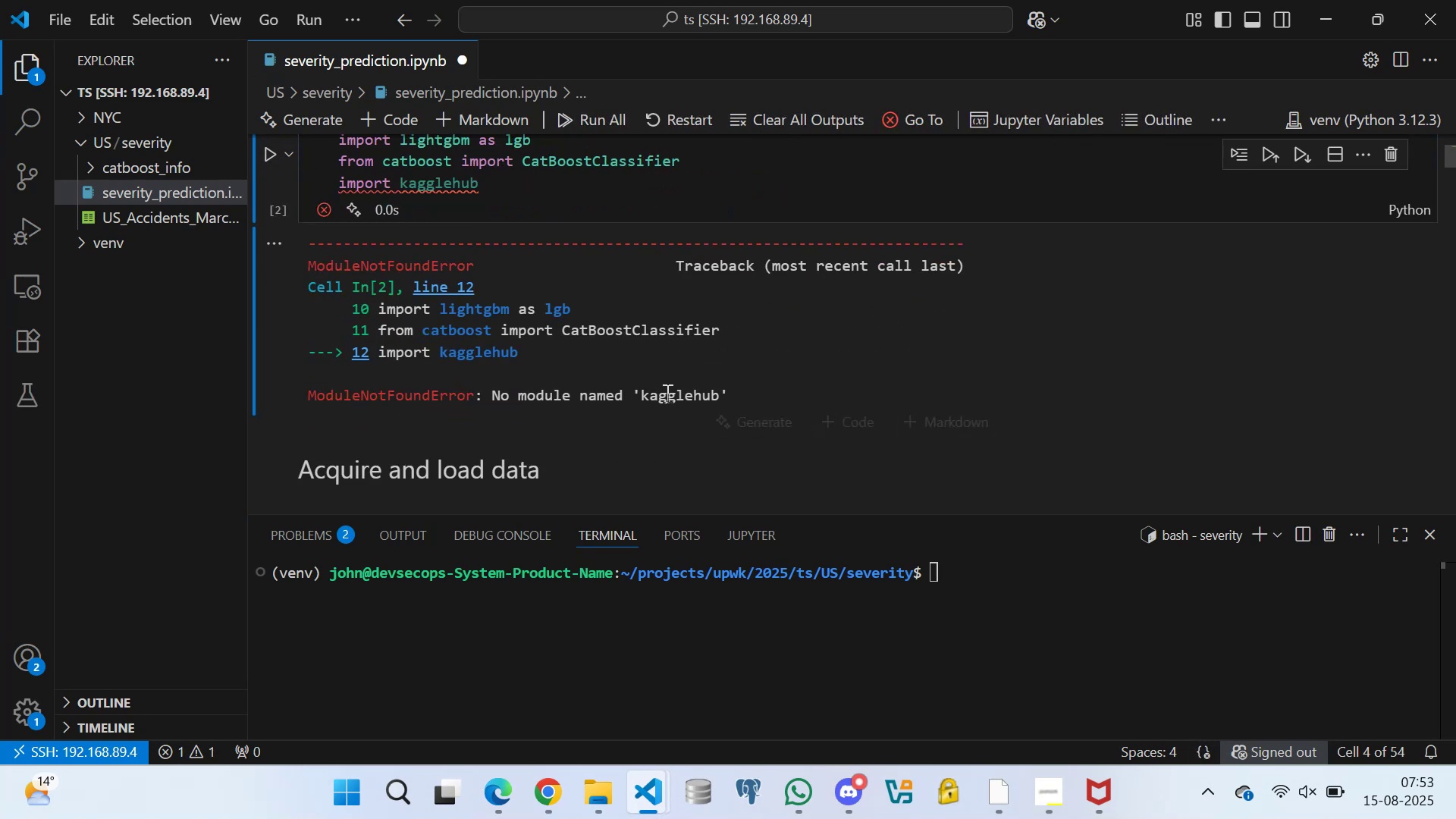 
double_click([667, 391])
 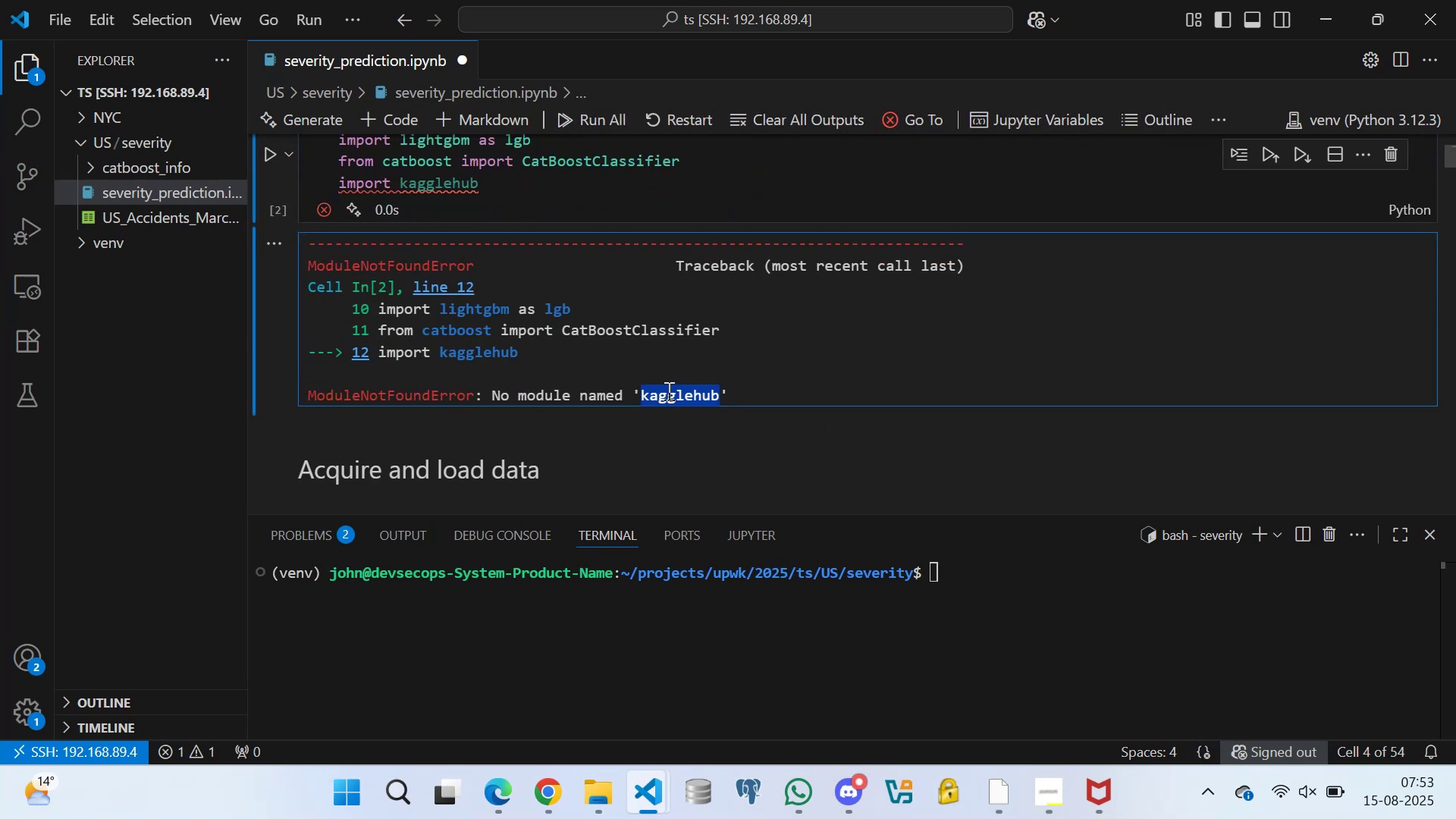 
key(Control+C)
 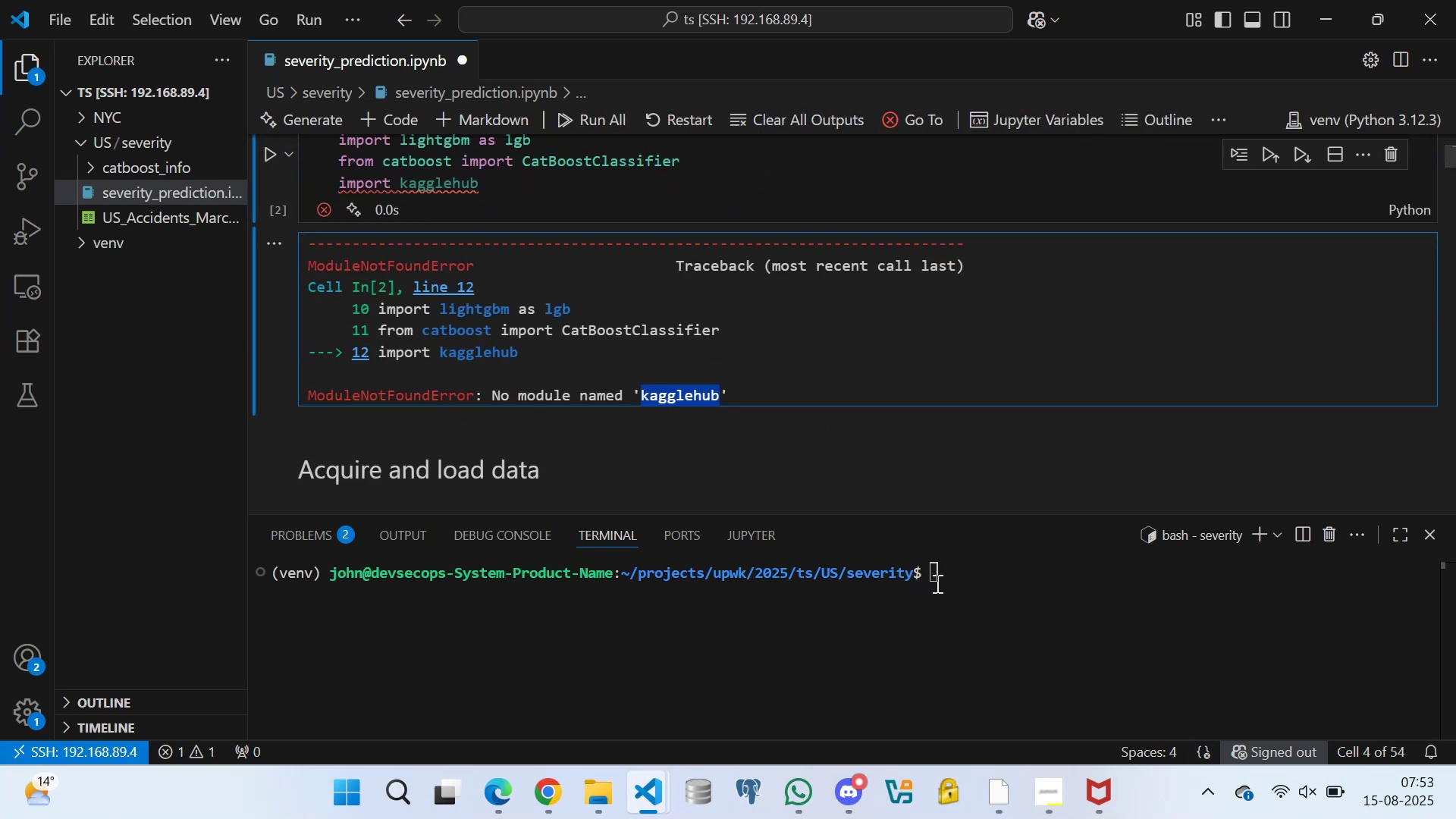 
left_click([938, 573])
 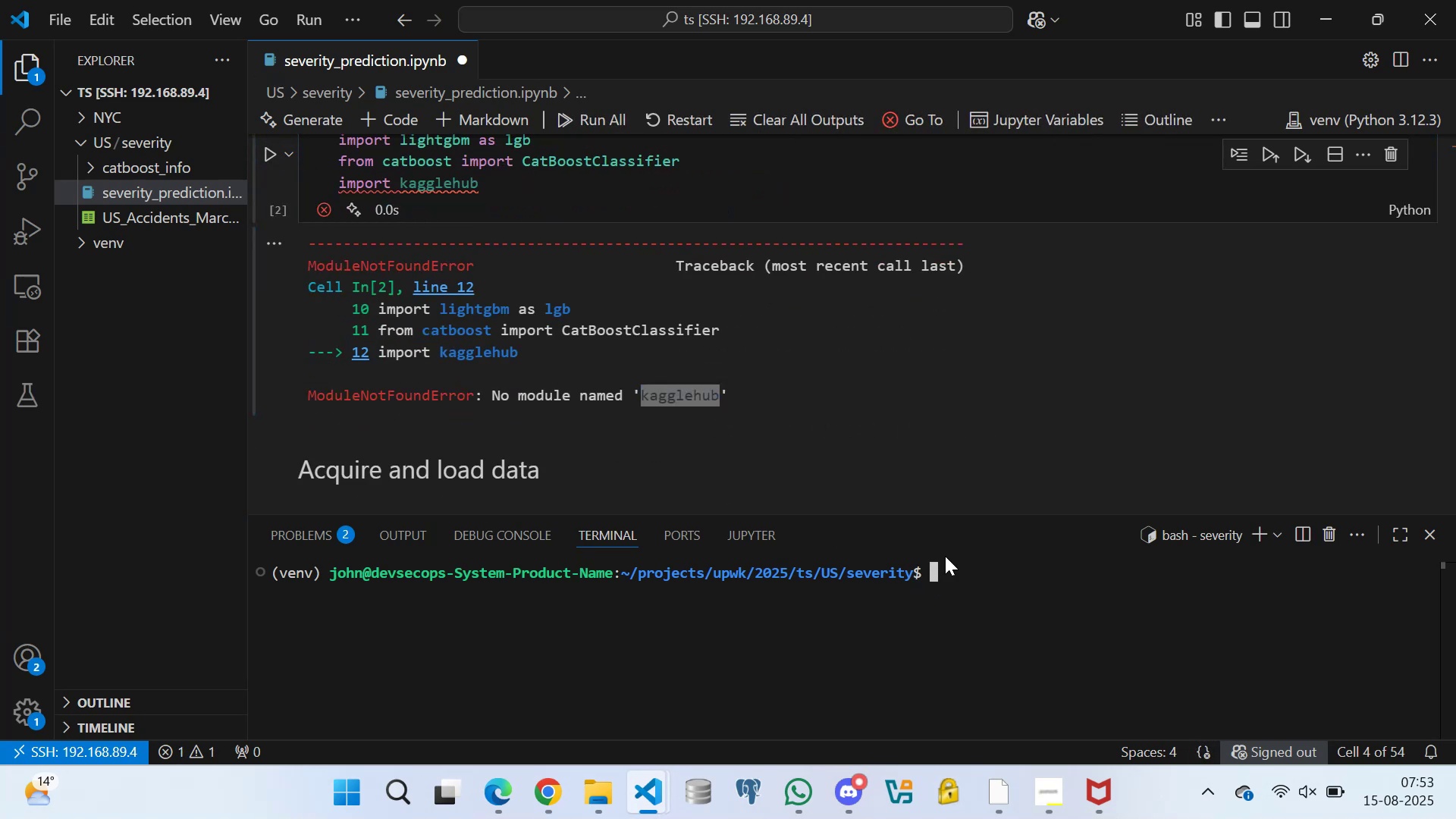 
type(pip install )
 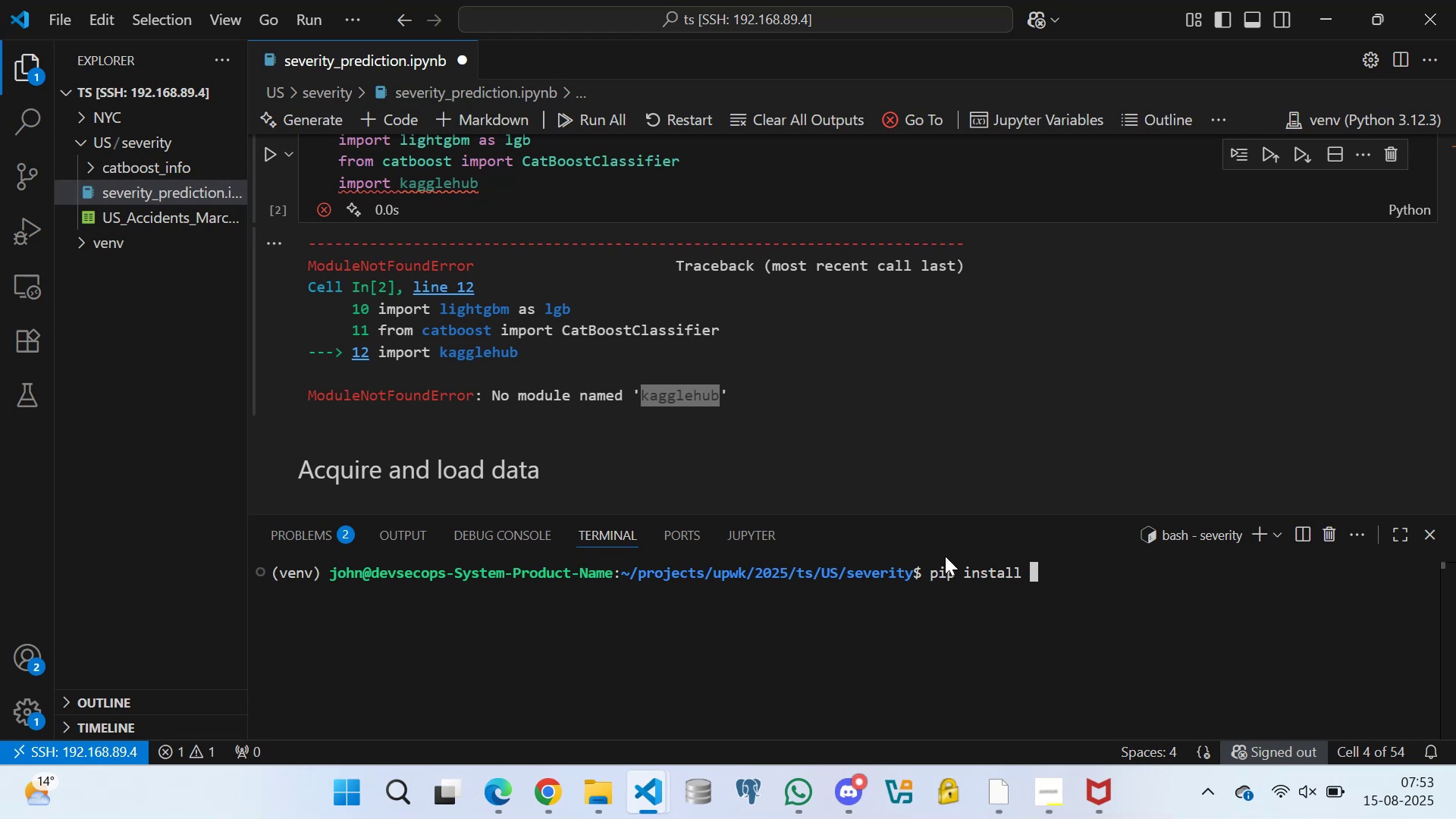 
key(Control+V)
 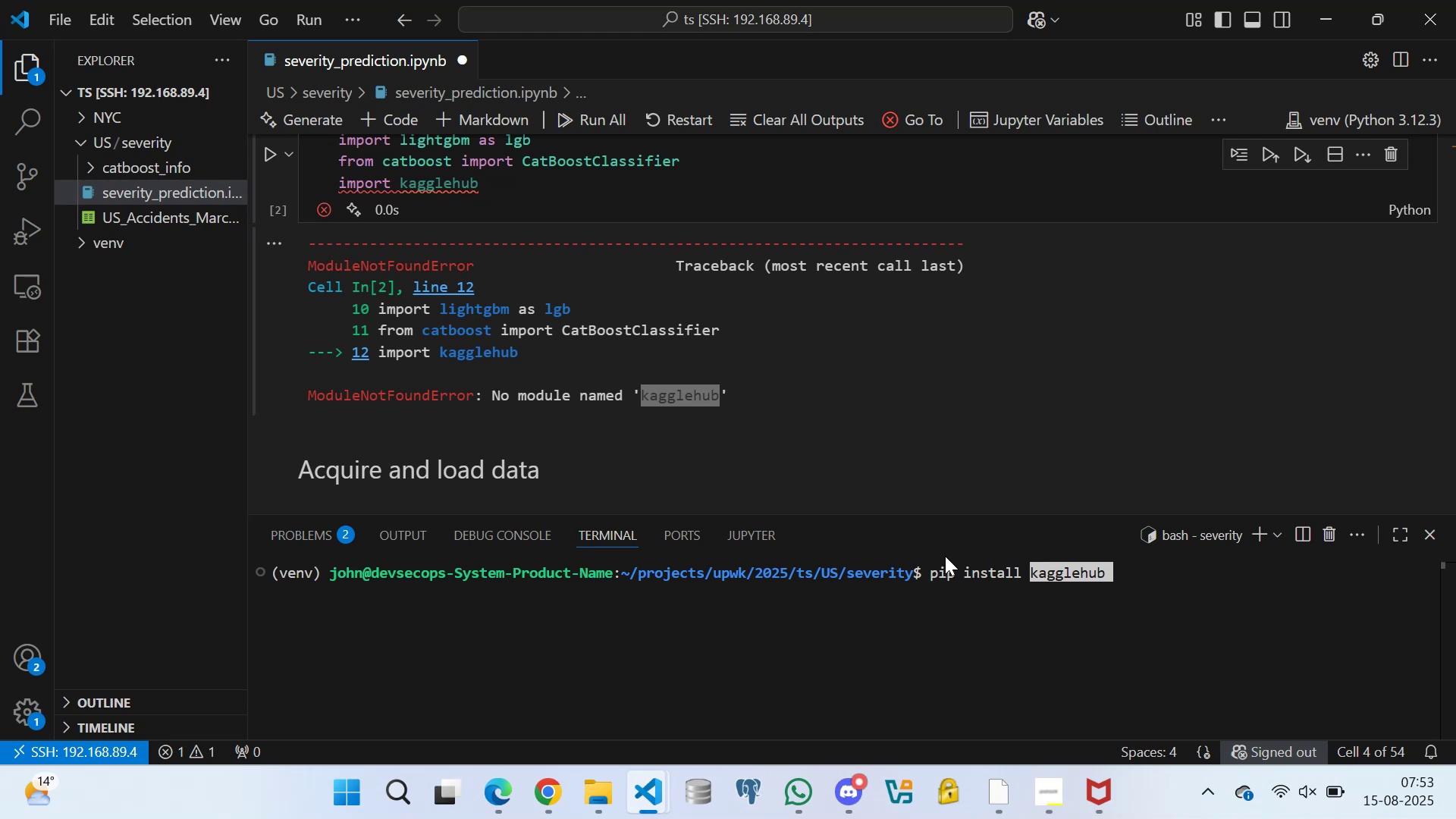 
key(ArrowRight)
 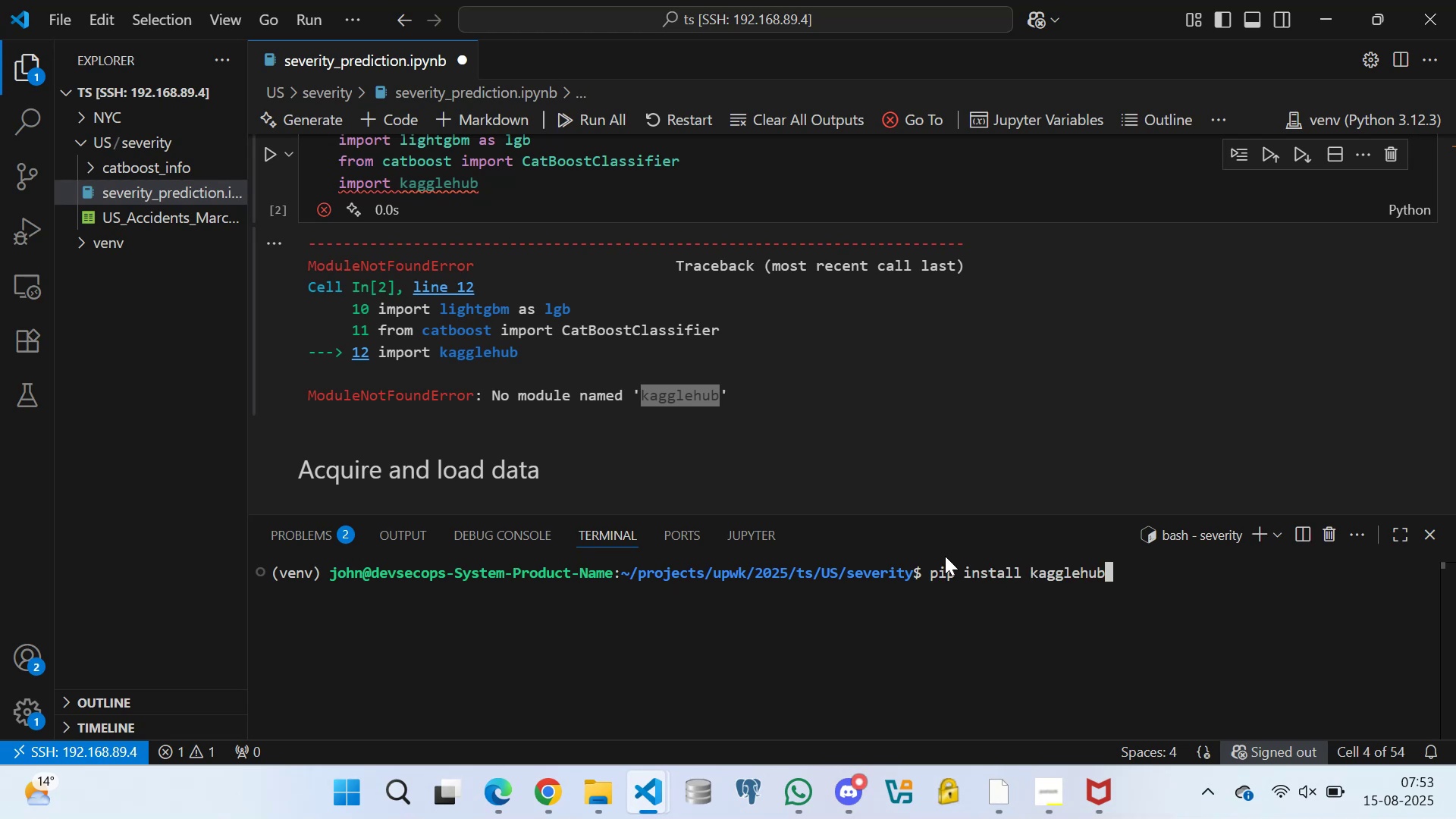 
key(Enter)
 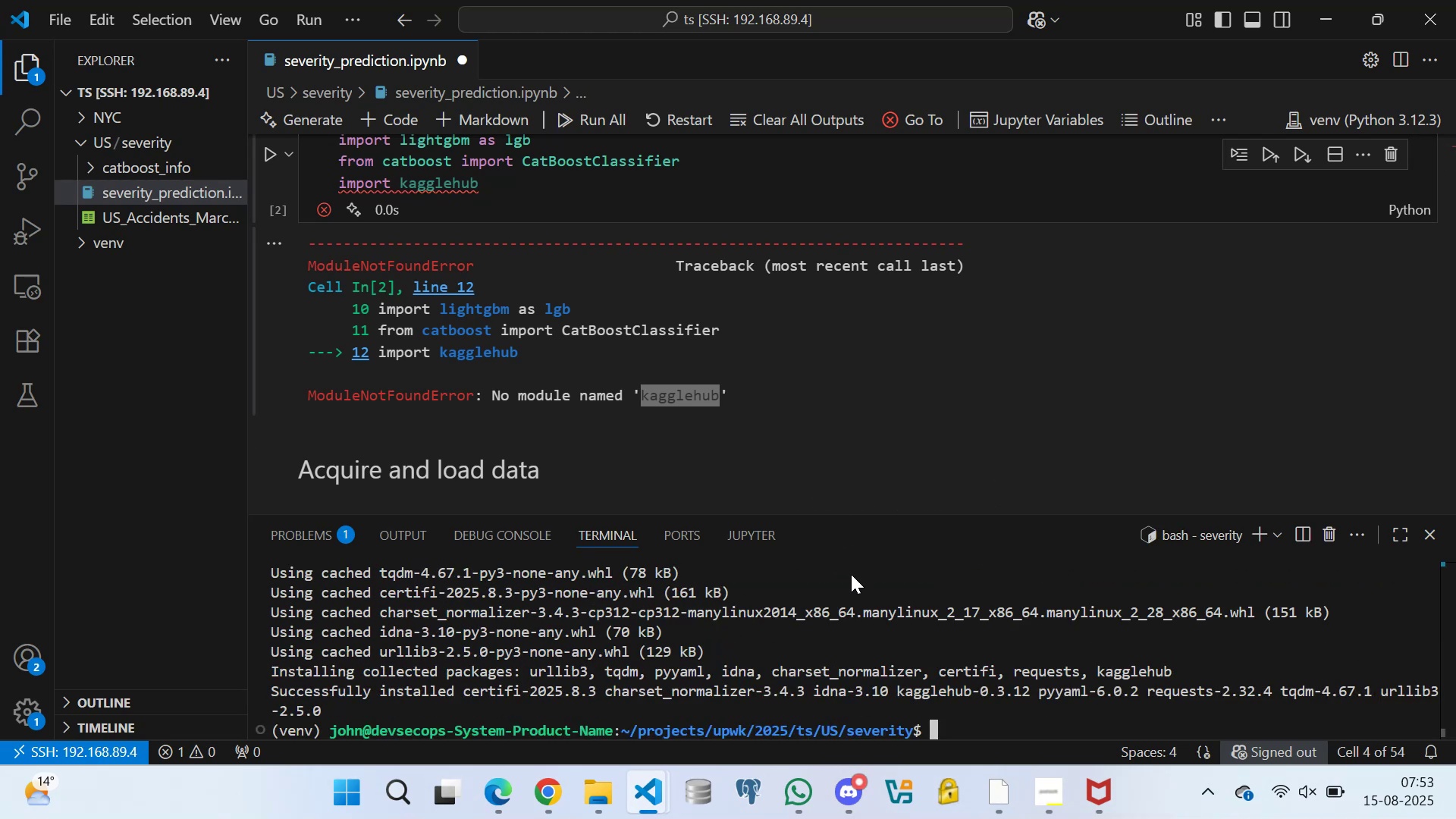 
wait(6.06)
 